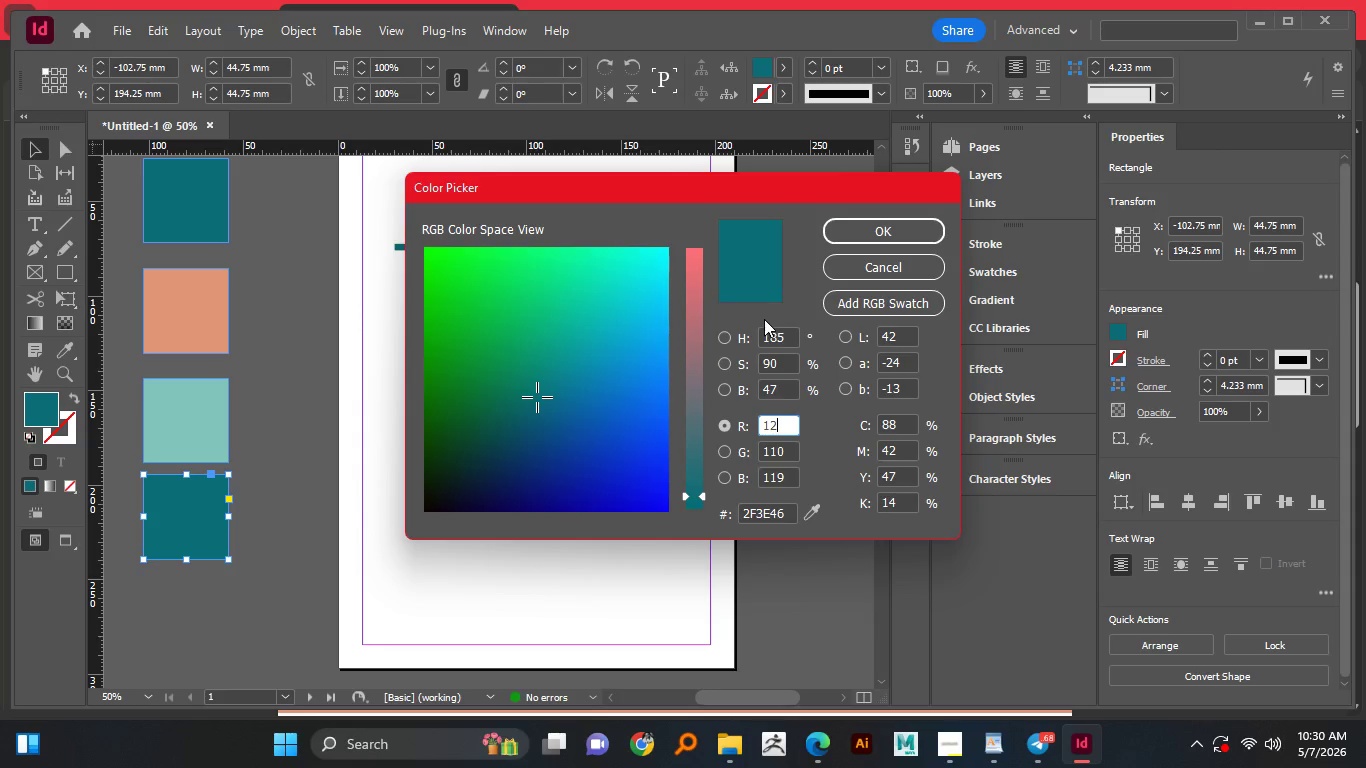 
left_click_drag(start_coordinate=[479, 460], to_coordinate=[436, 498])
 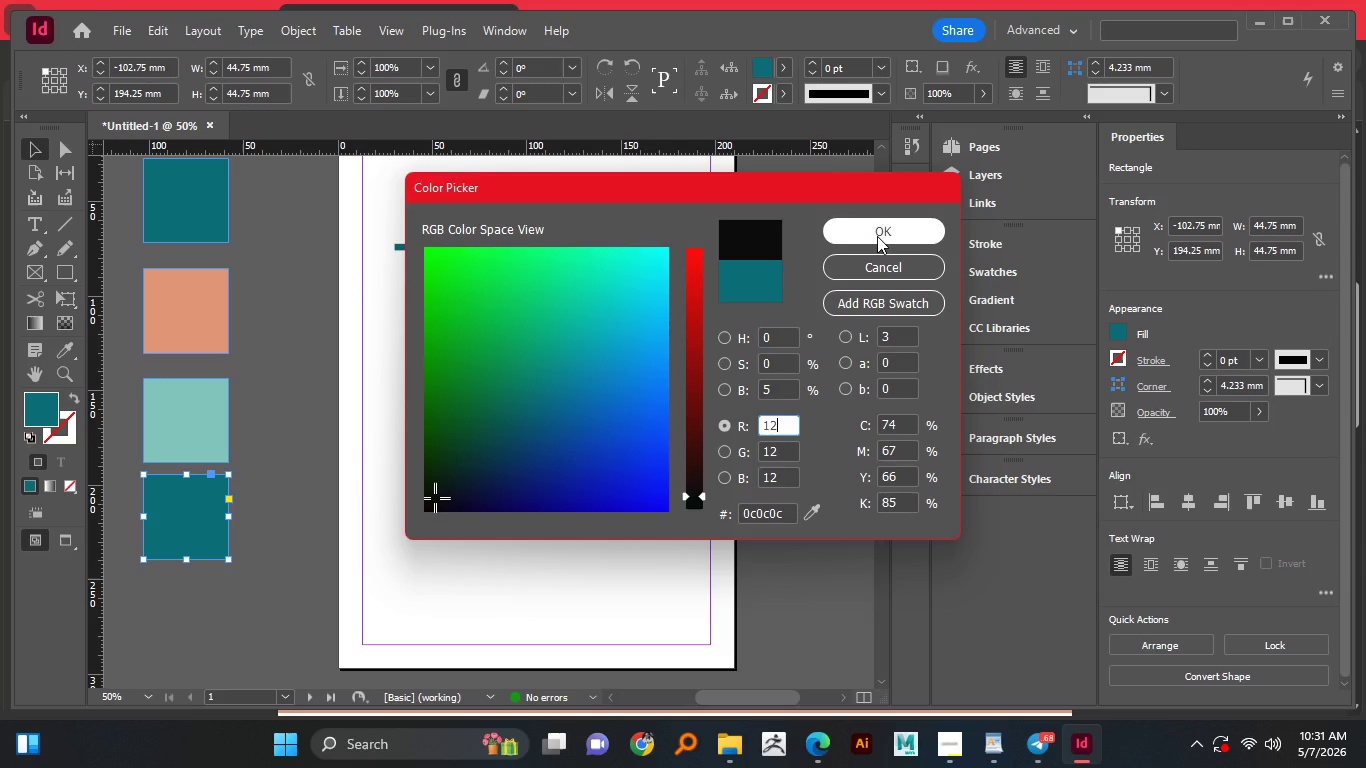 
wait(10.14)
 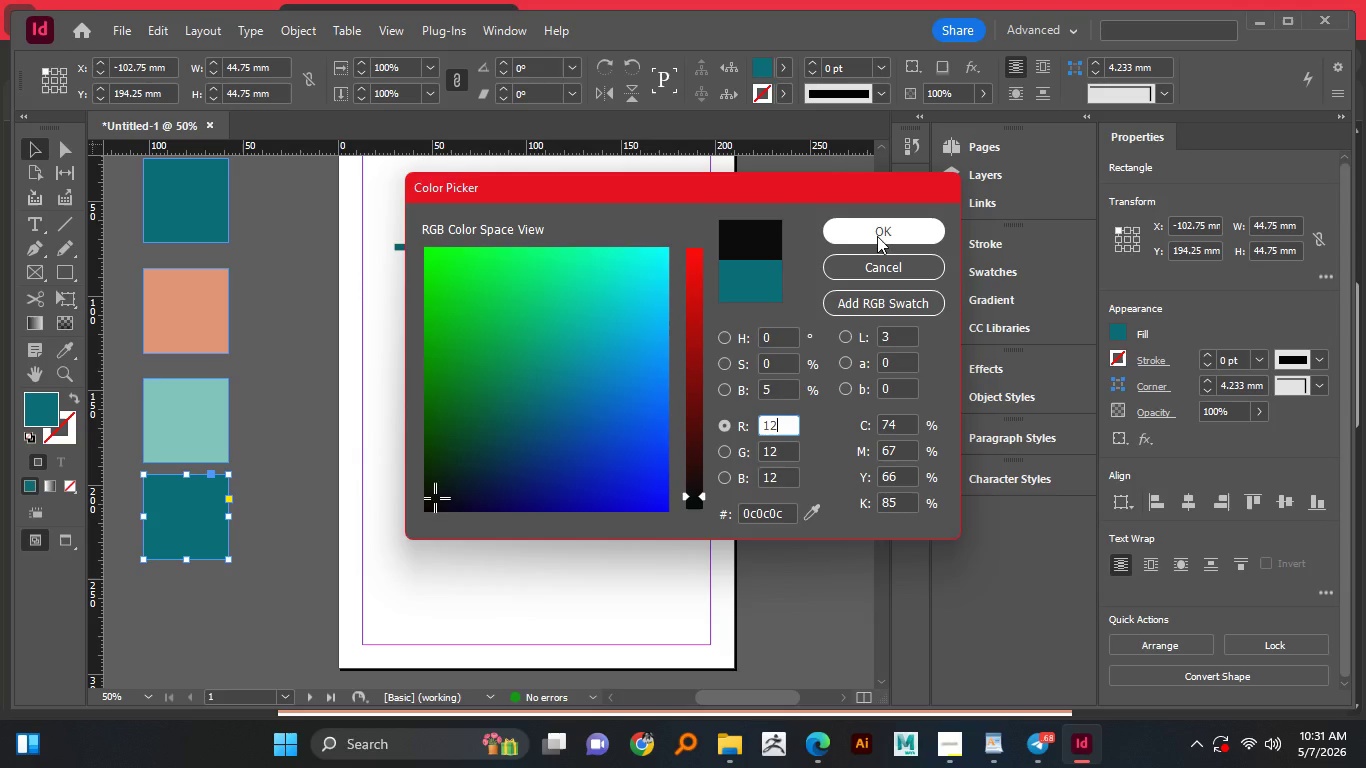 
left_click([877, 236])
 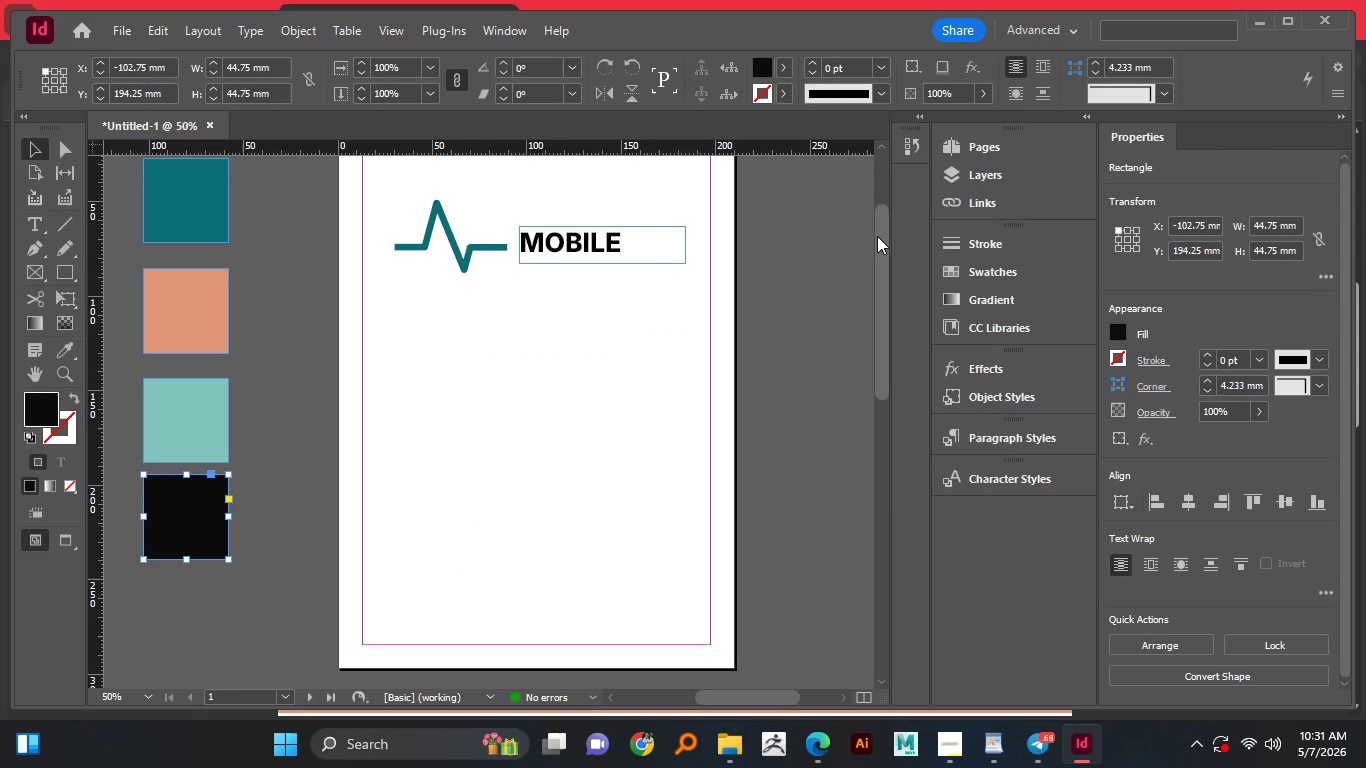 
wait(8.41)
 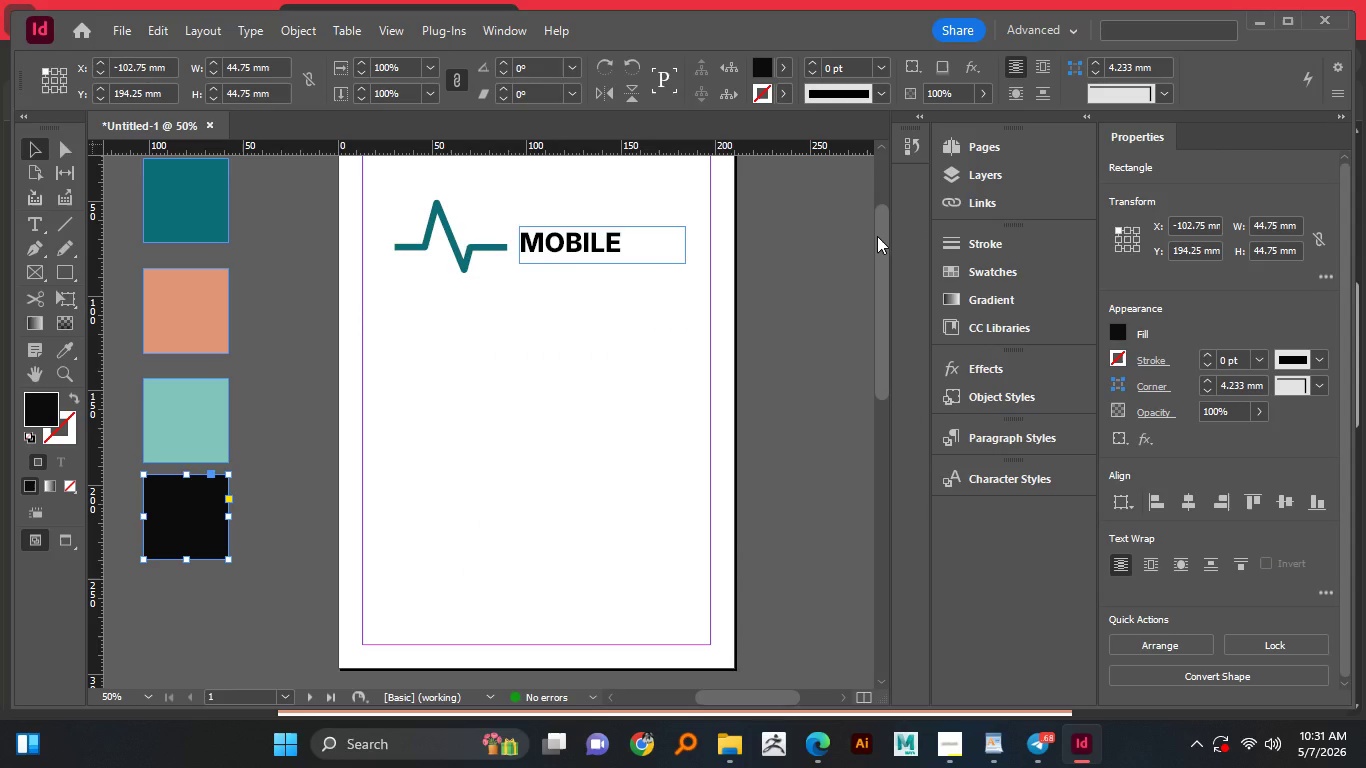 
left_click([509, 27])
 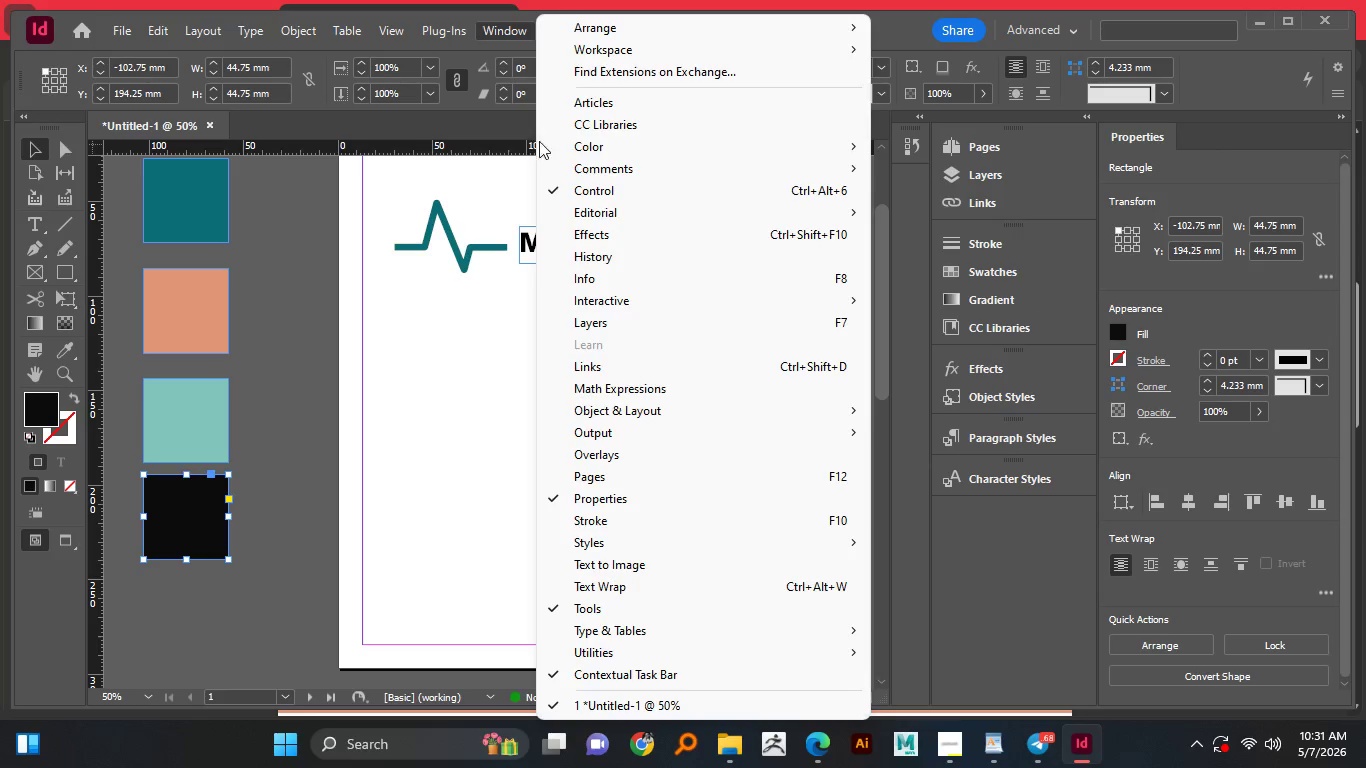 
left_click([572, 150])
 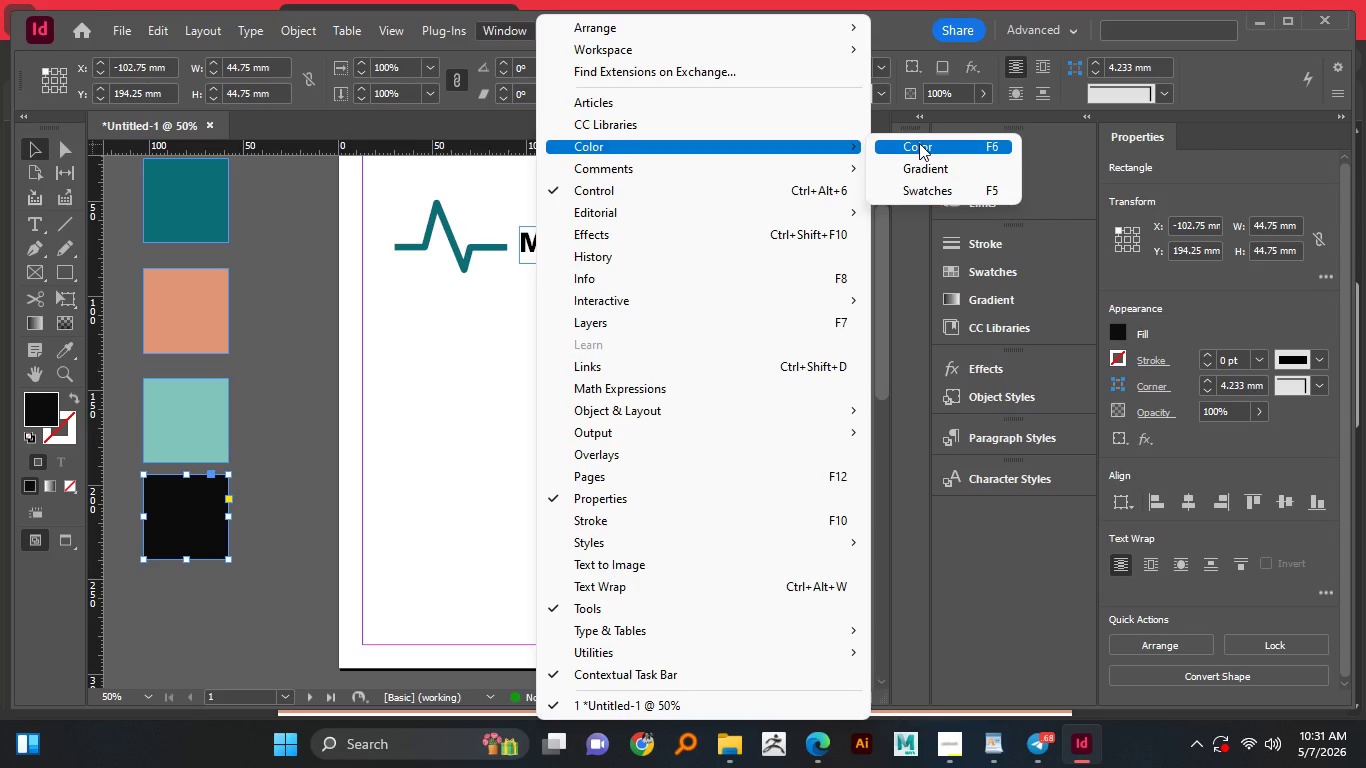 
left_click([919, 143])
 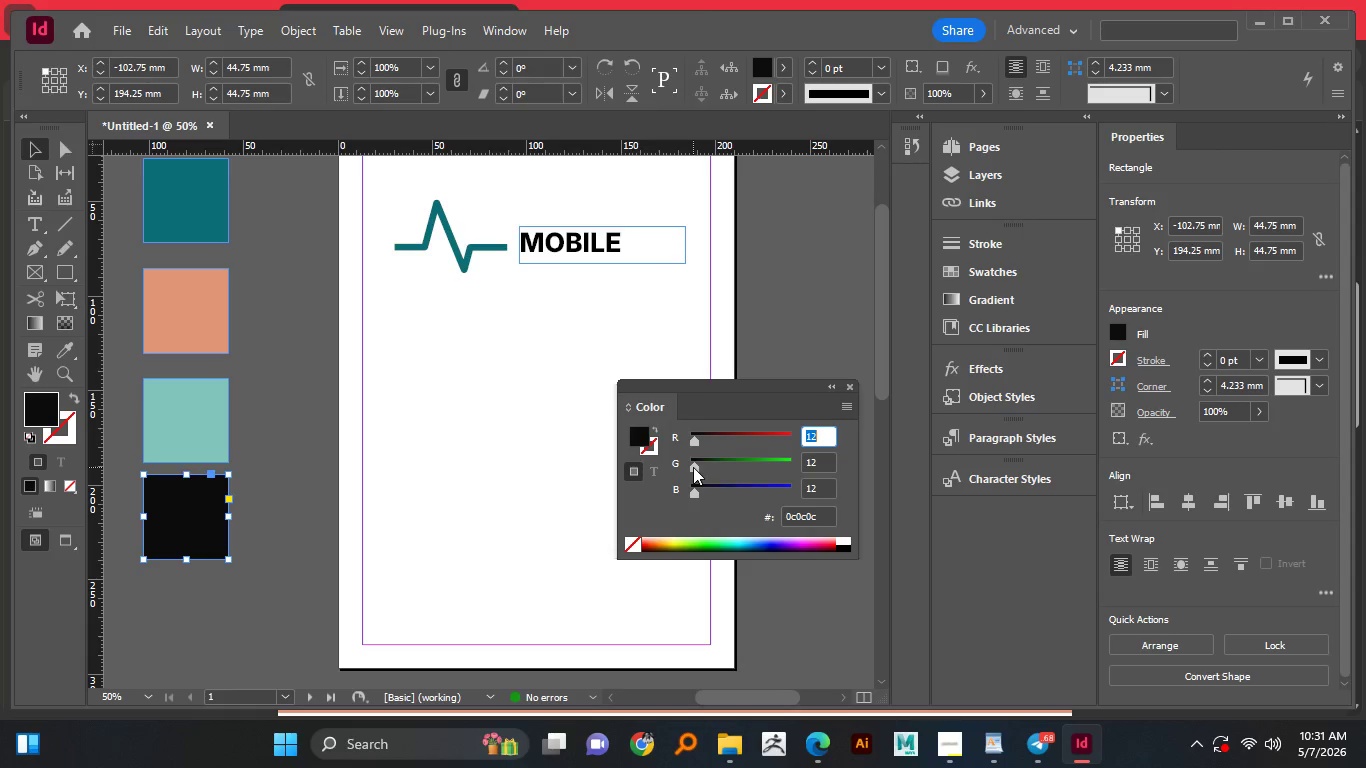 
wait(7.58)
 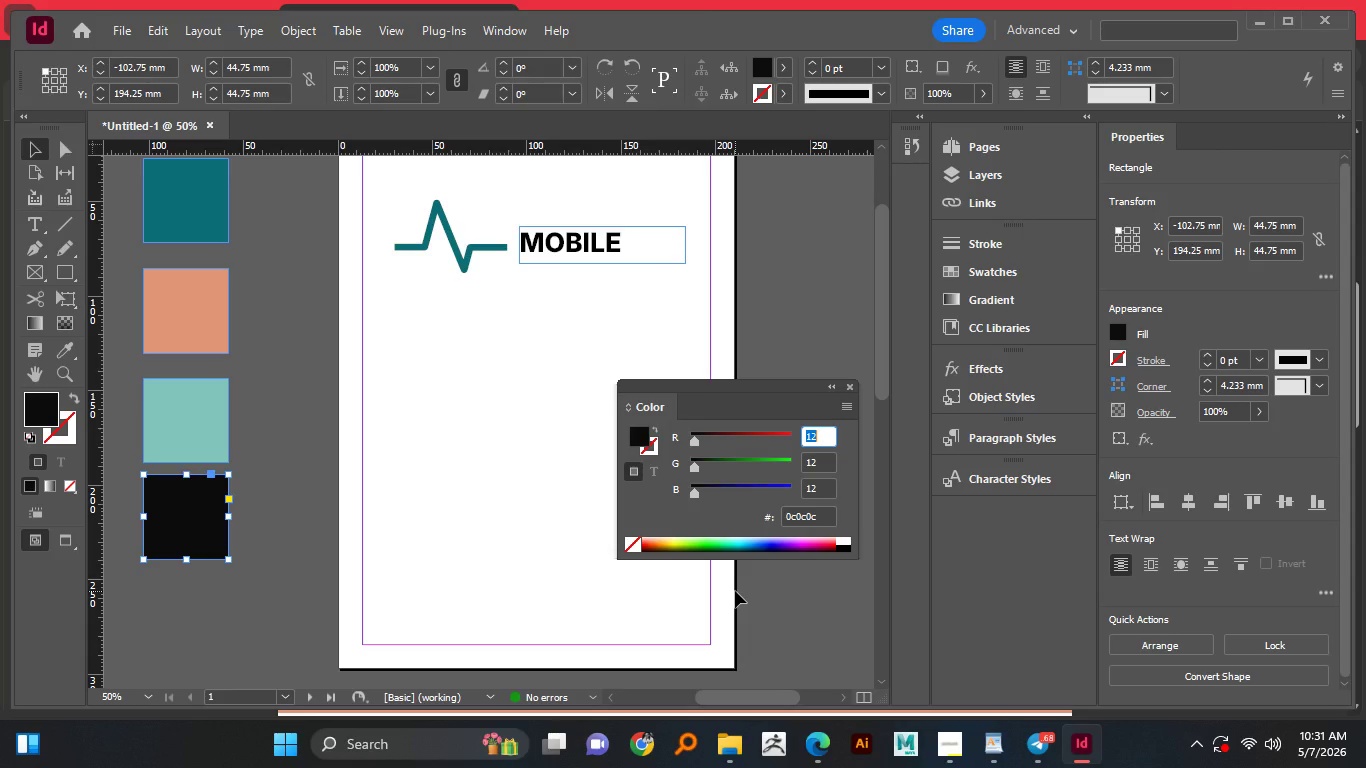 
left_click_drag(start_coordinate=[696, 469], to_coordinate=[735, 464])
 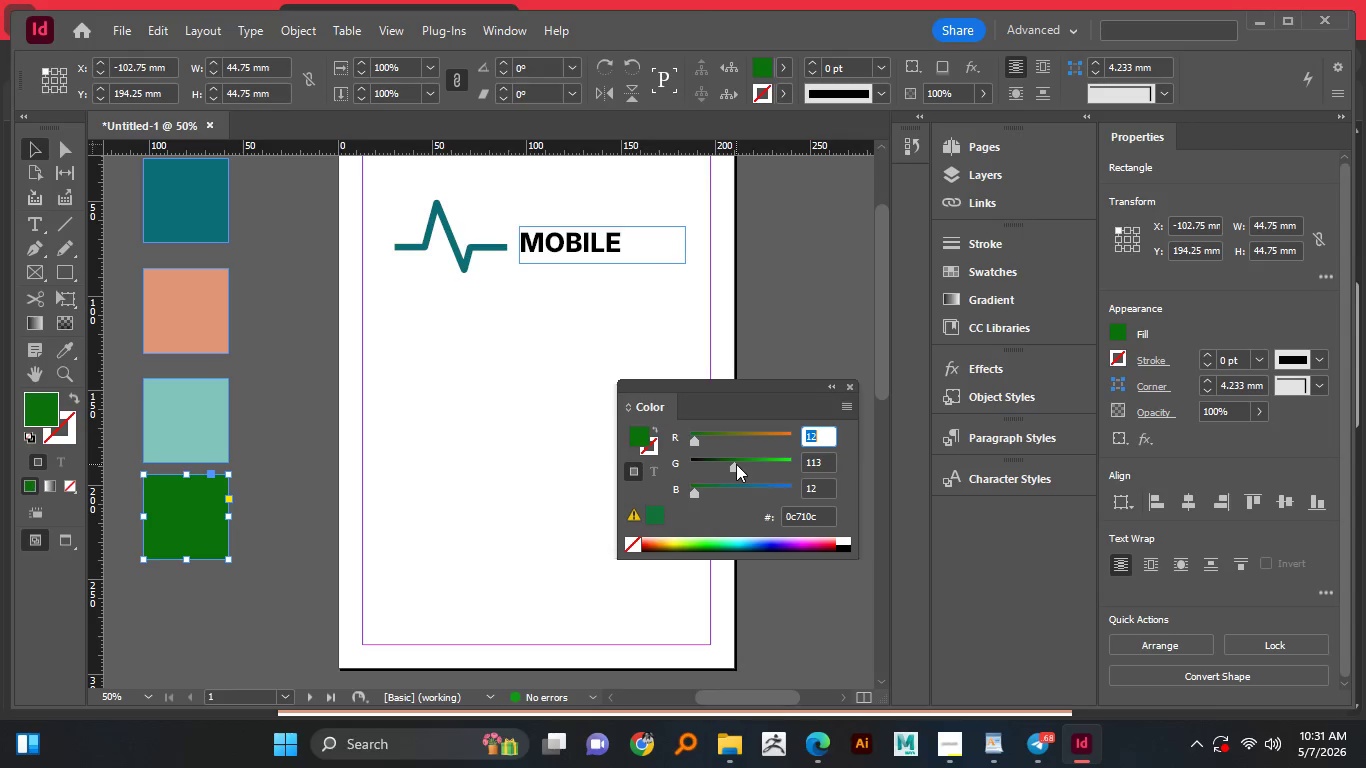 
left_click_drag(start_coordinate=[733, 466], to_coordinate=[795, 464])
 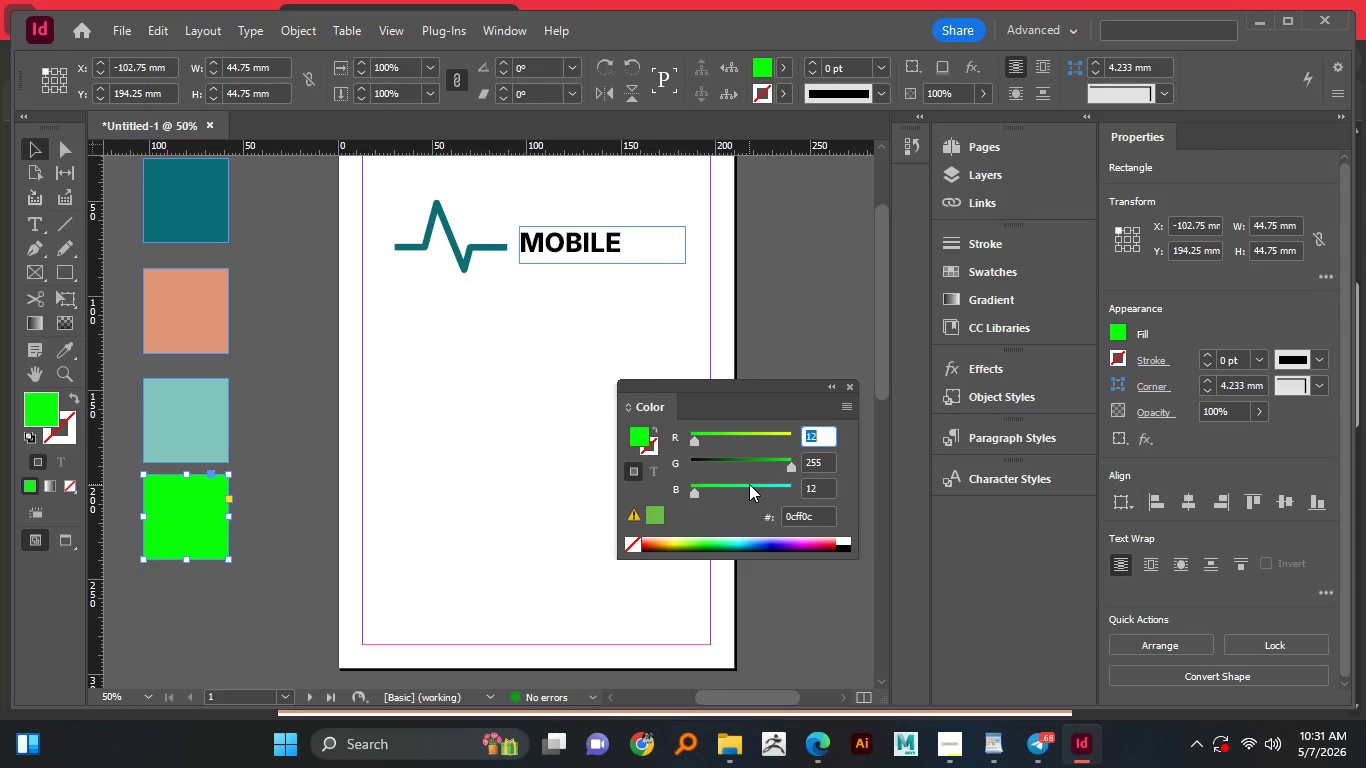 
left_click_drag(start_coordinate=[749, 484], to_coordinate=[793, 488])
 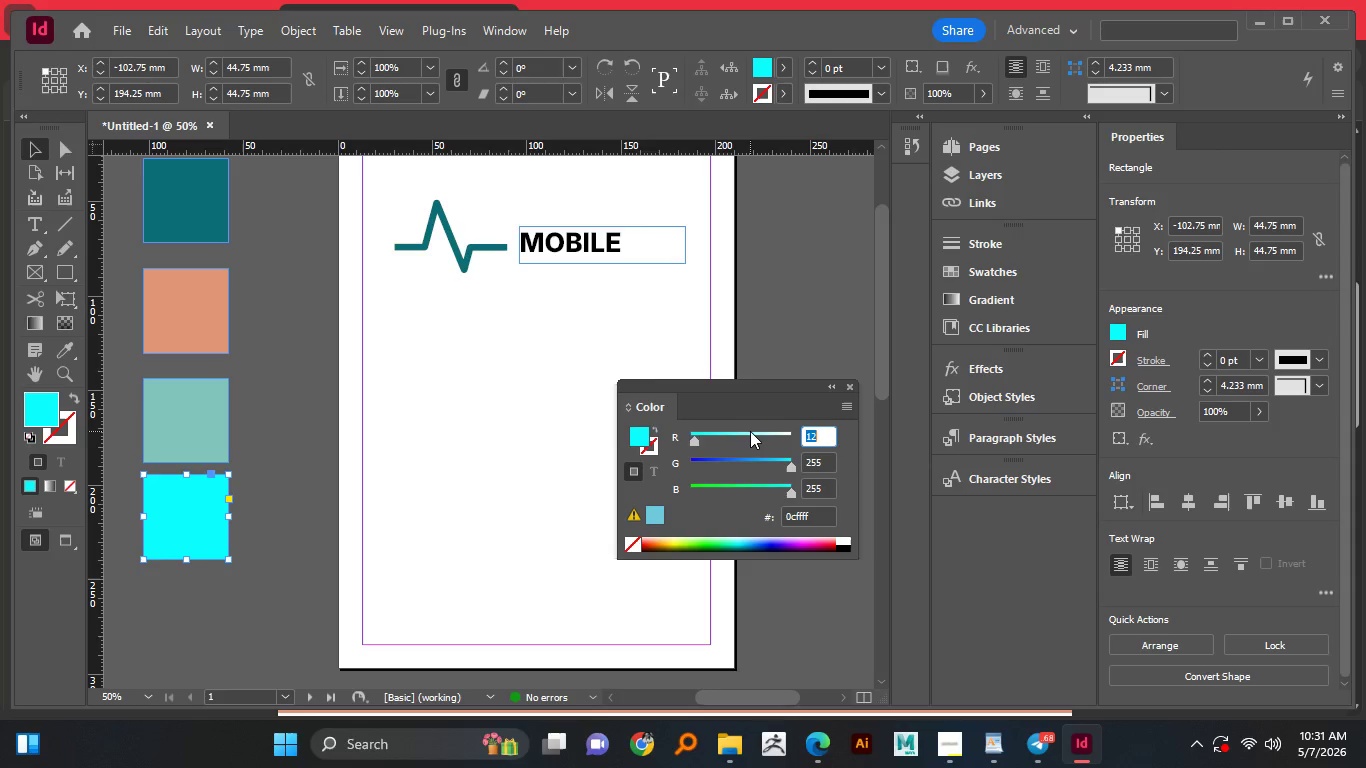 
left_click_drag(start_coordinate=[750, 431], to_coordinate=[747, 441])
 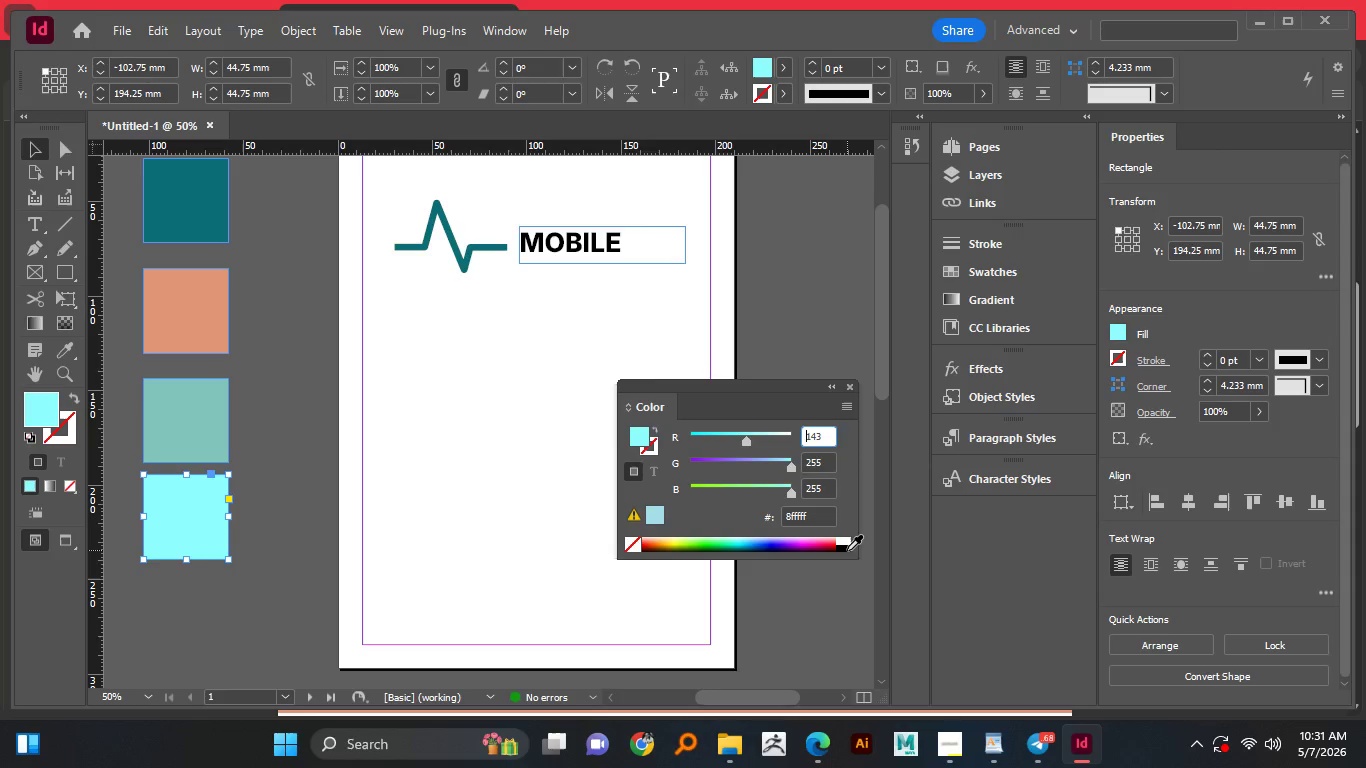 
left_click([847, 550])
 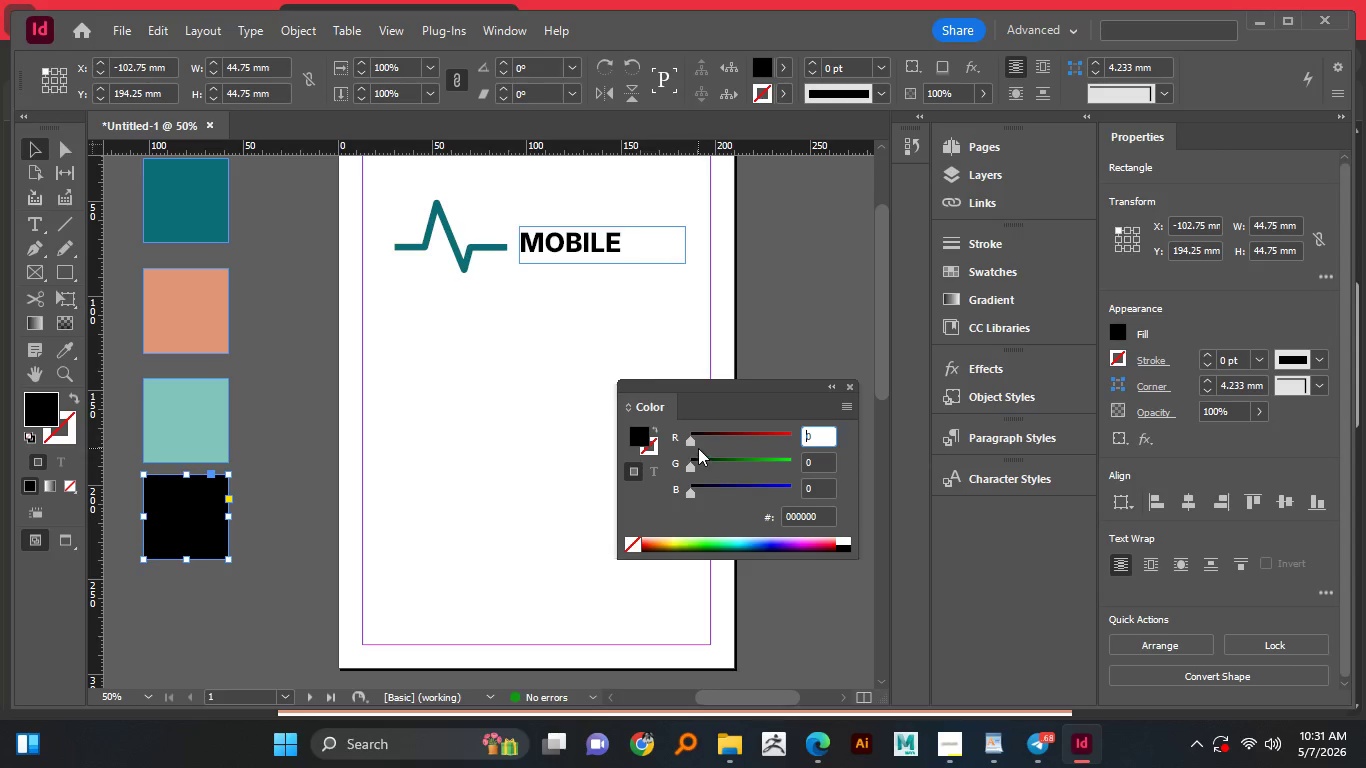 
wait(5.31)
 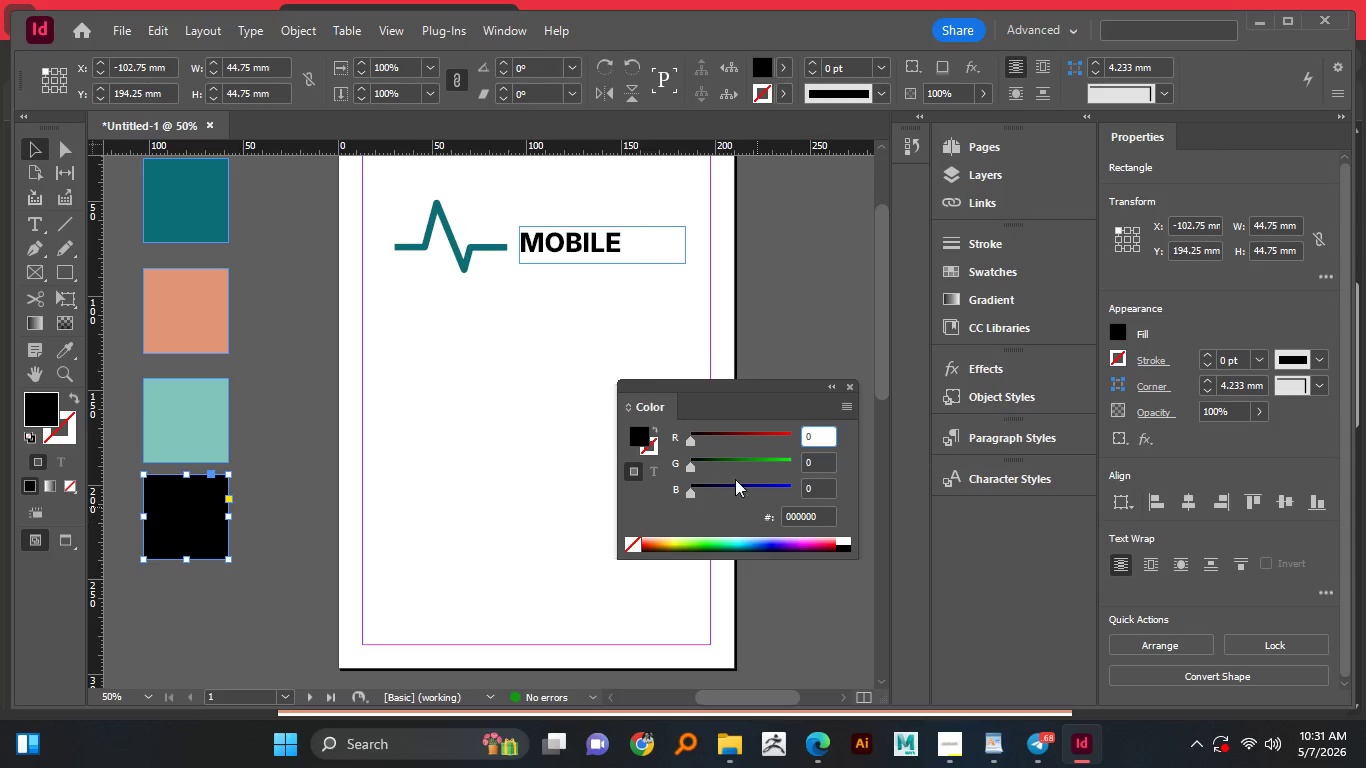 
left_click_drag(start_coordinate=[696, 462], to_coordinate=[714, 463])
 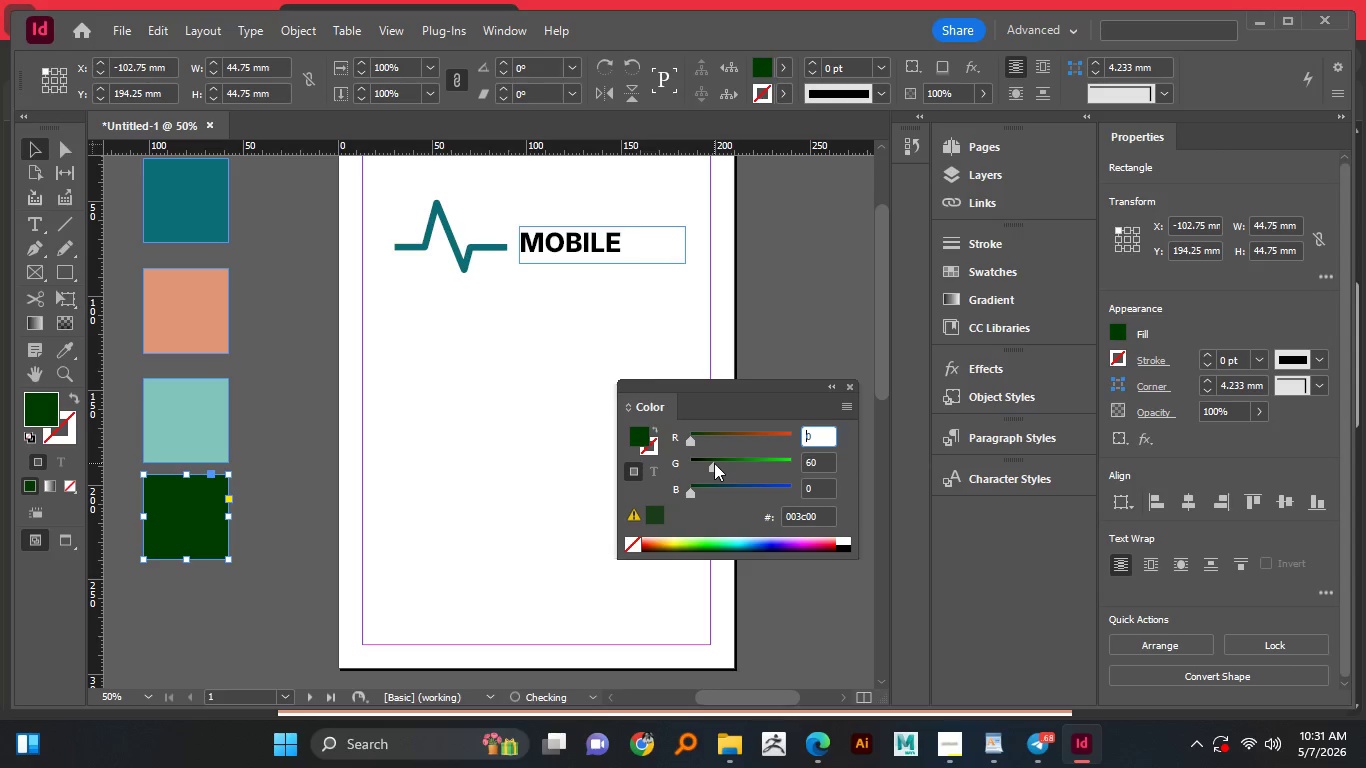 
left_click_drag(start_coordinate=[714, 463], to_coordinate=[679, 469])
 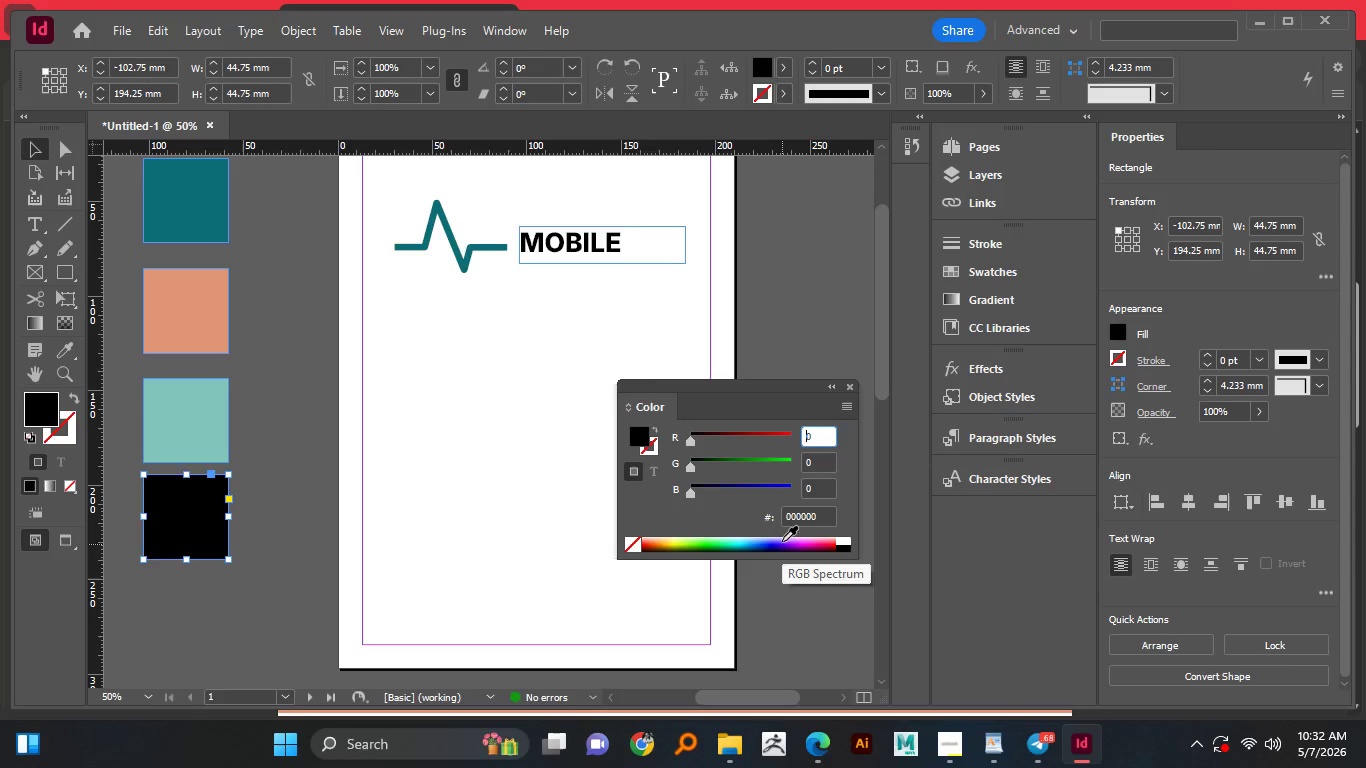 
wait(5.06)
 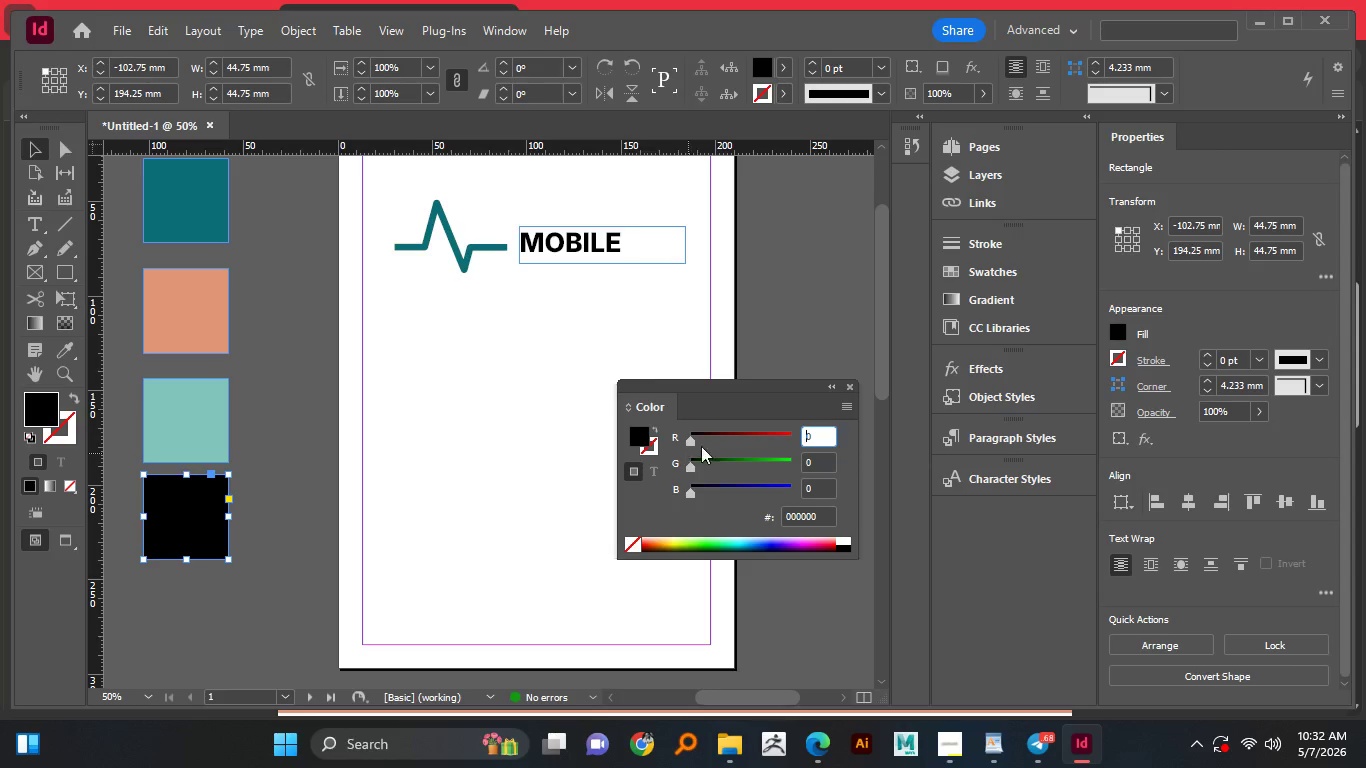 
left_click([846, 386])
 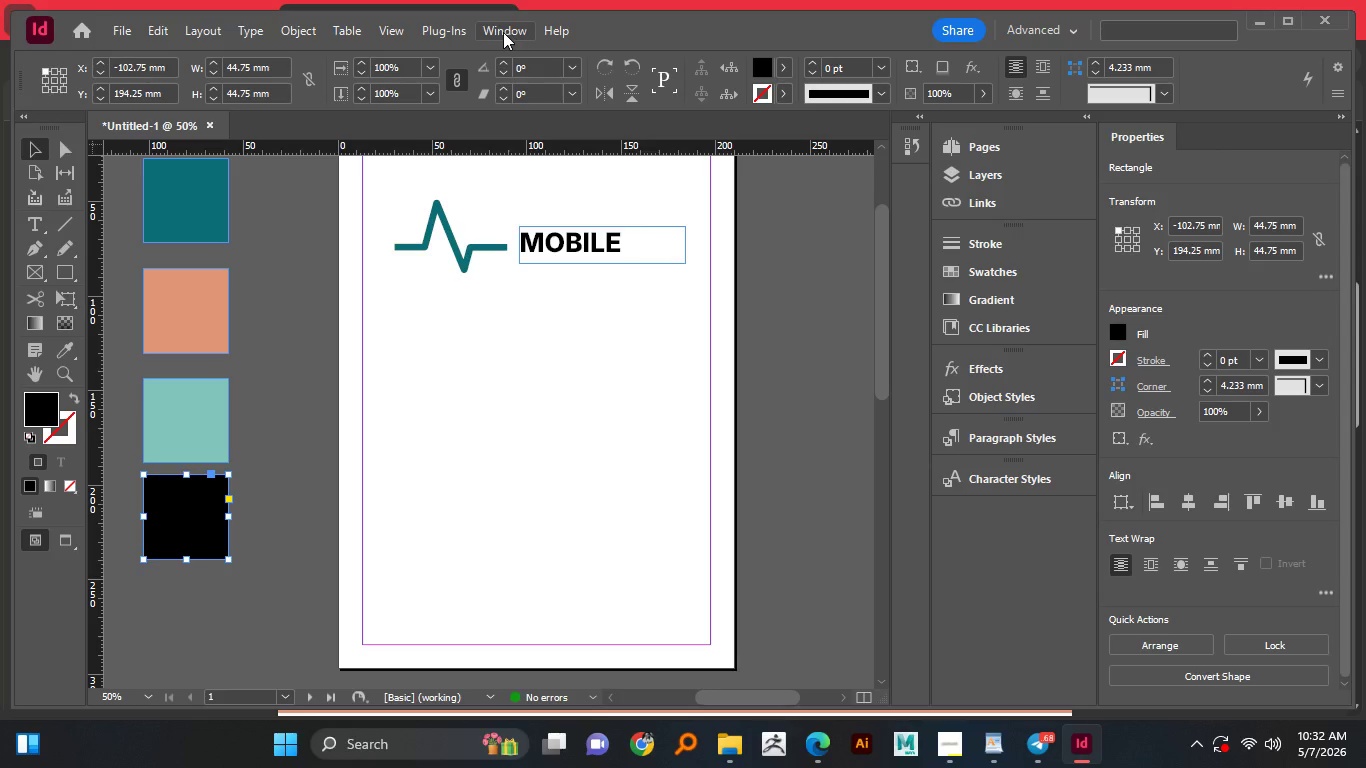 
left_click([503, 32])
 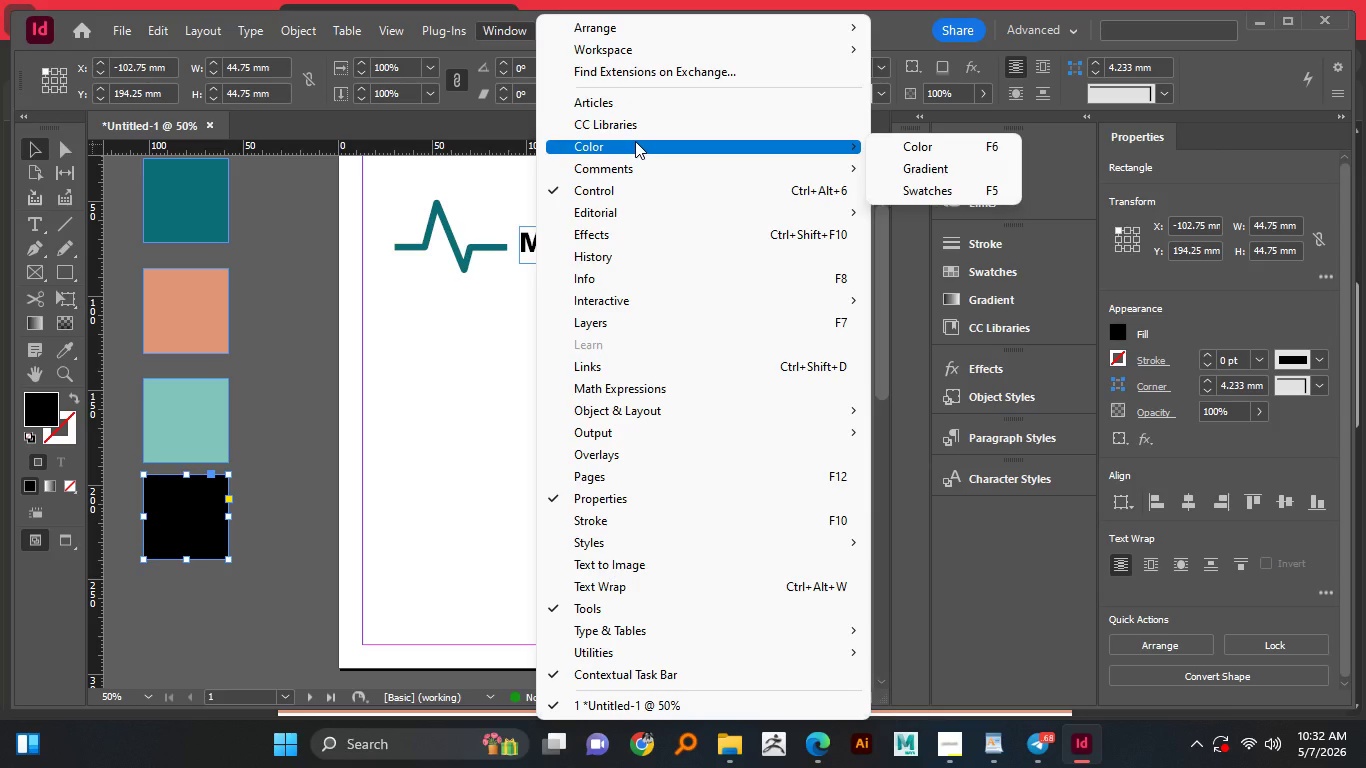 
wait(31.22)
 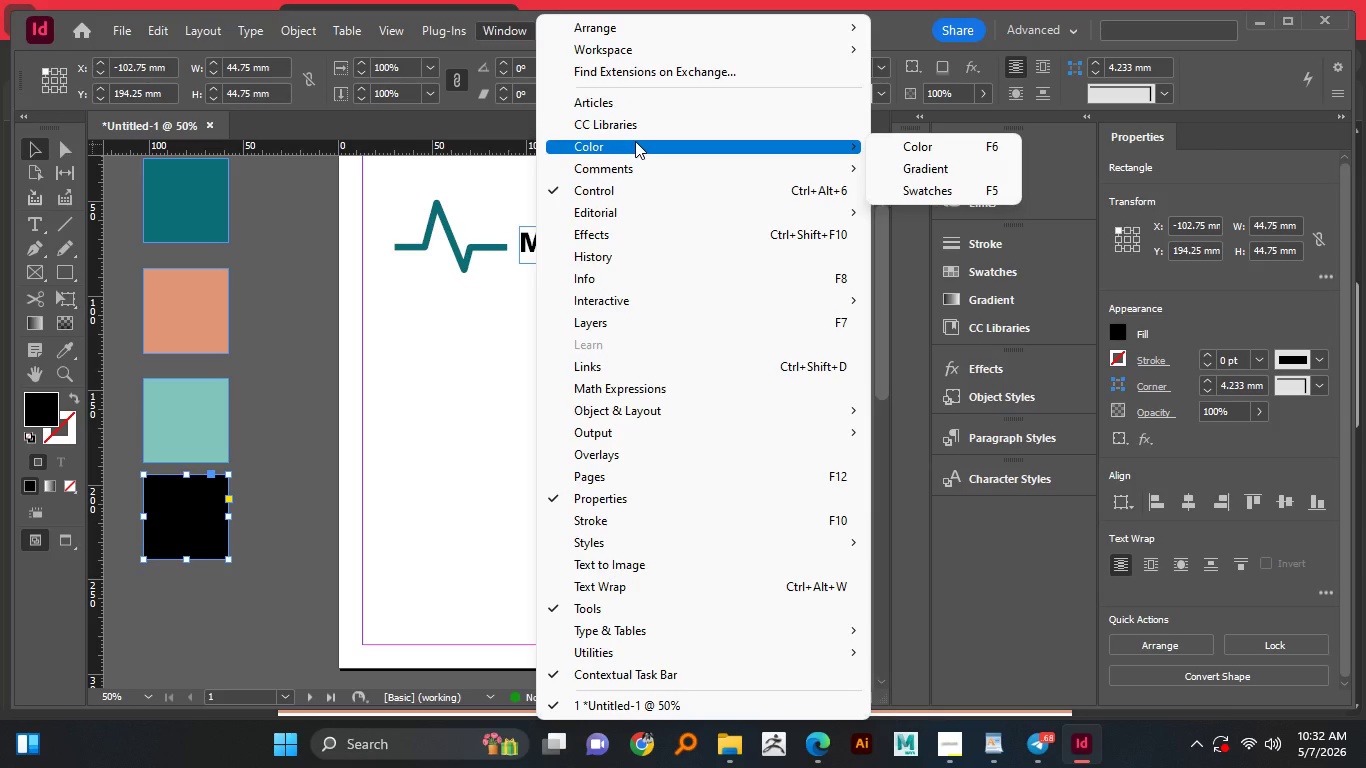 
left_click([907, 175])
 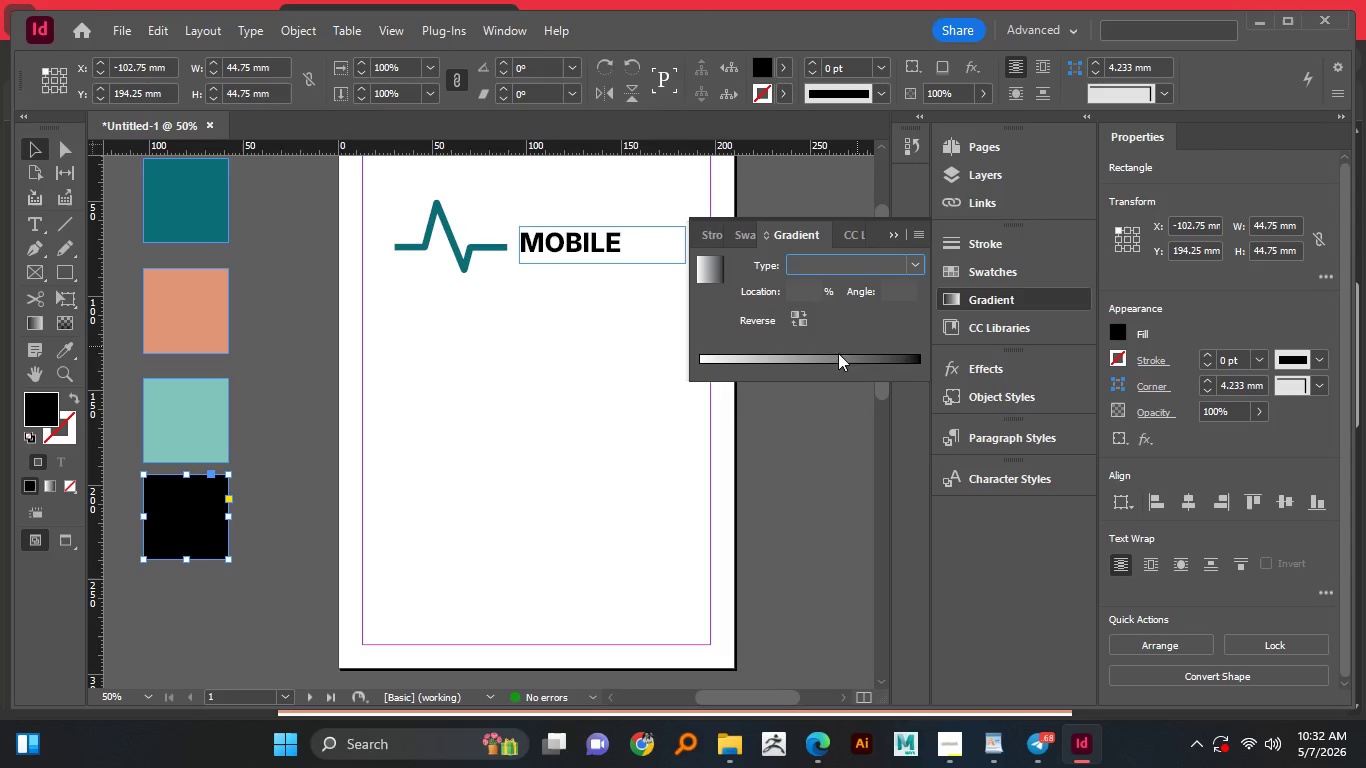 
left_click([803, 363])
 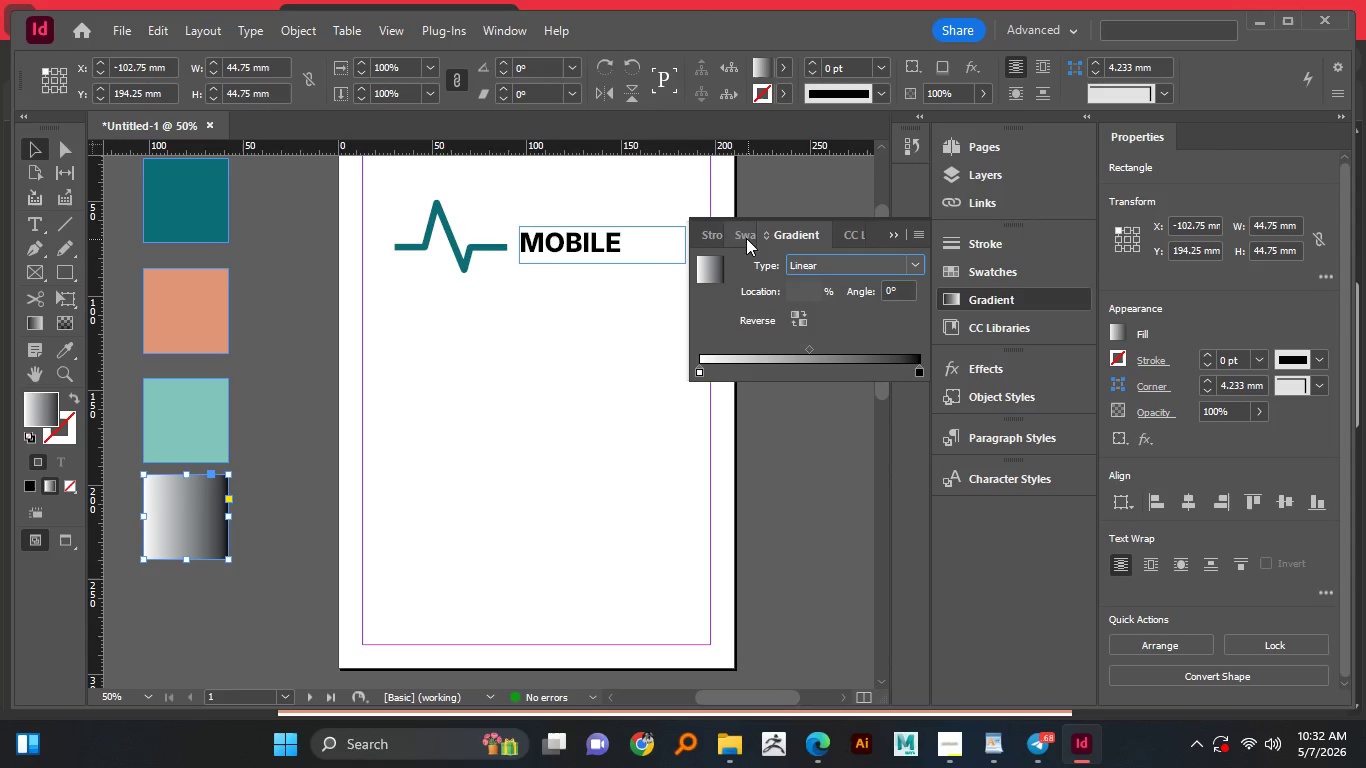 
left_click([848, 236])
 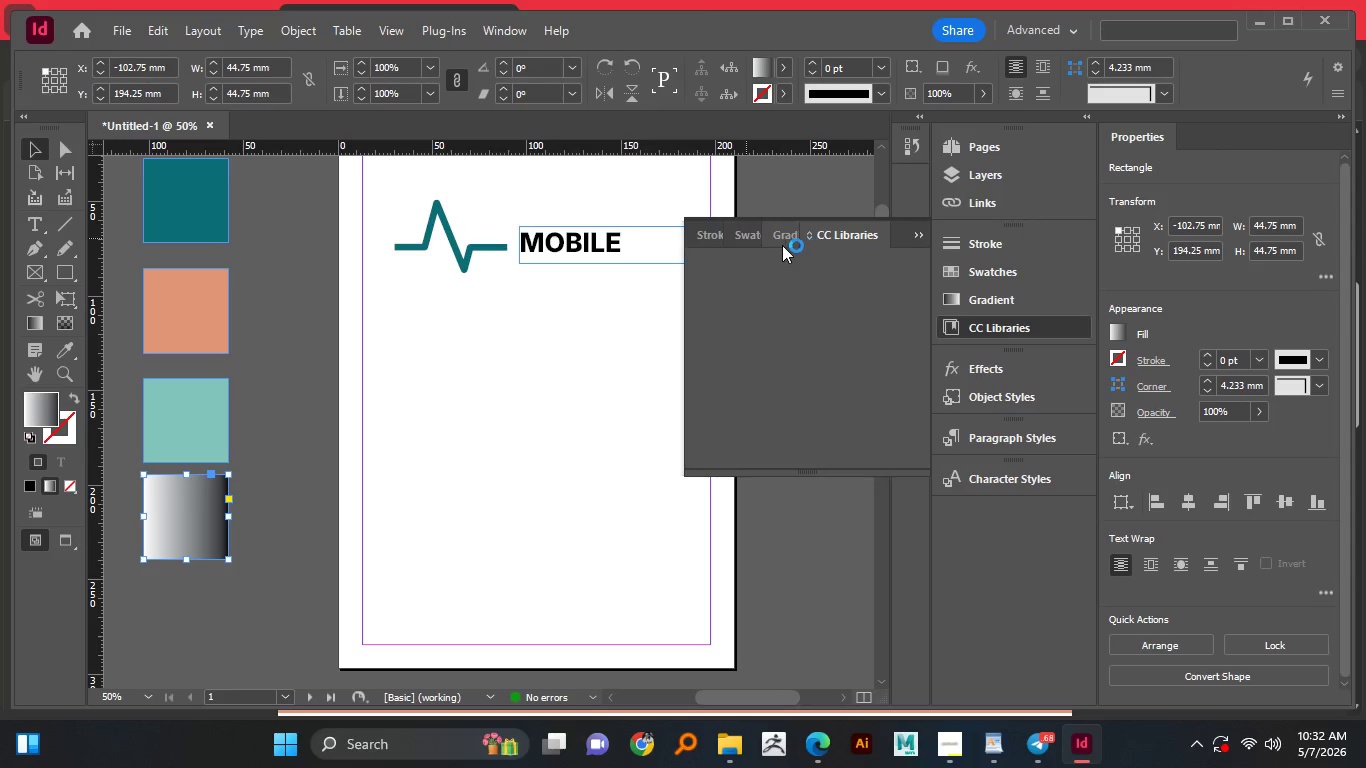 
left_click([781, 244])
 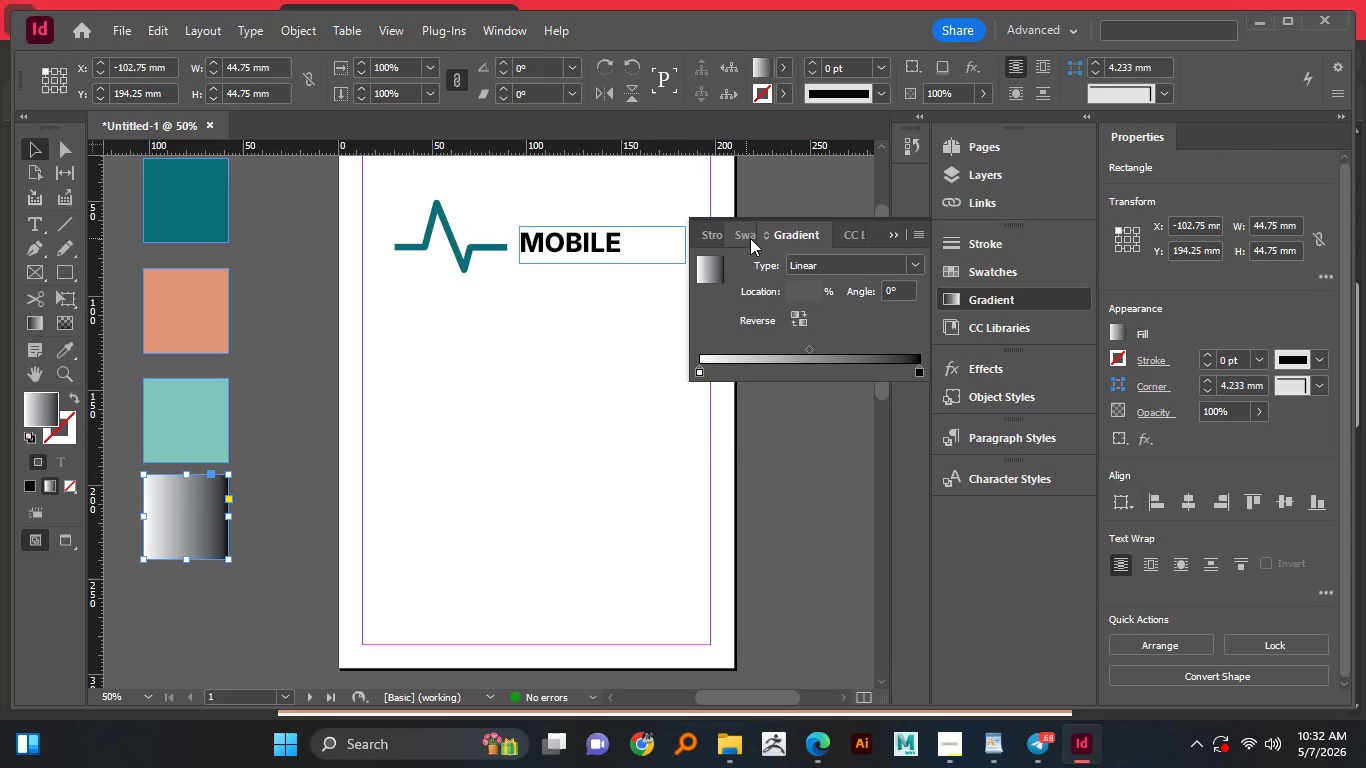 
left_click([750, 238])
 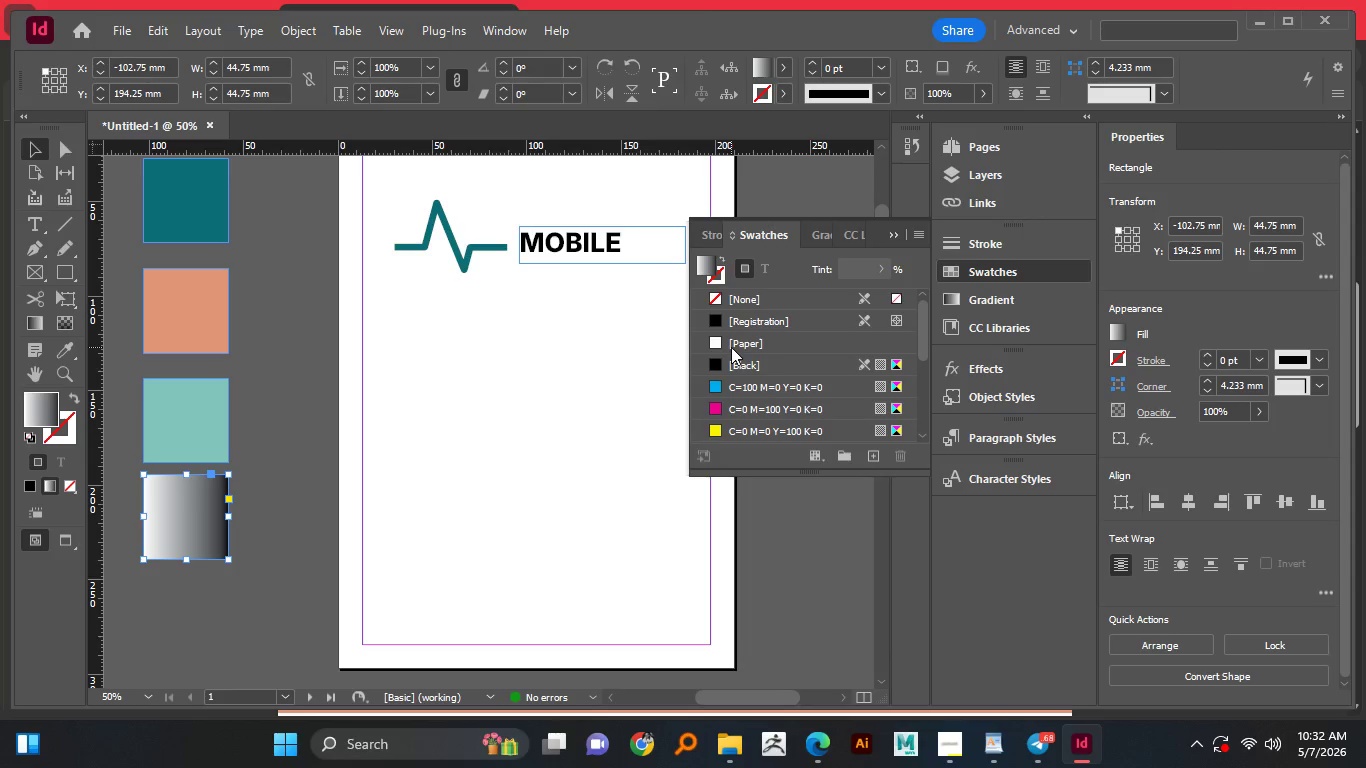 
scroll: coordinate [739, 332], scroll_direction: down, amount: 9.0
 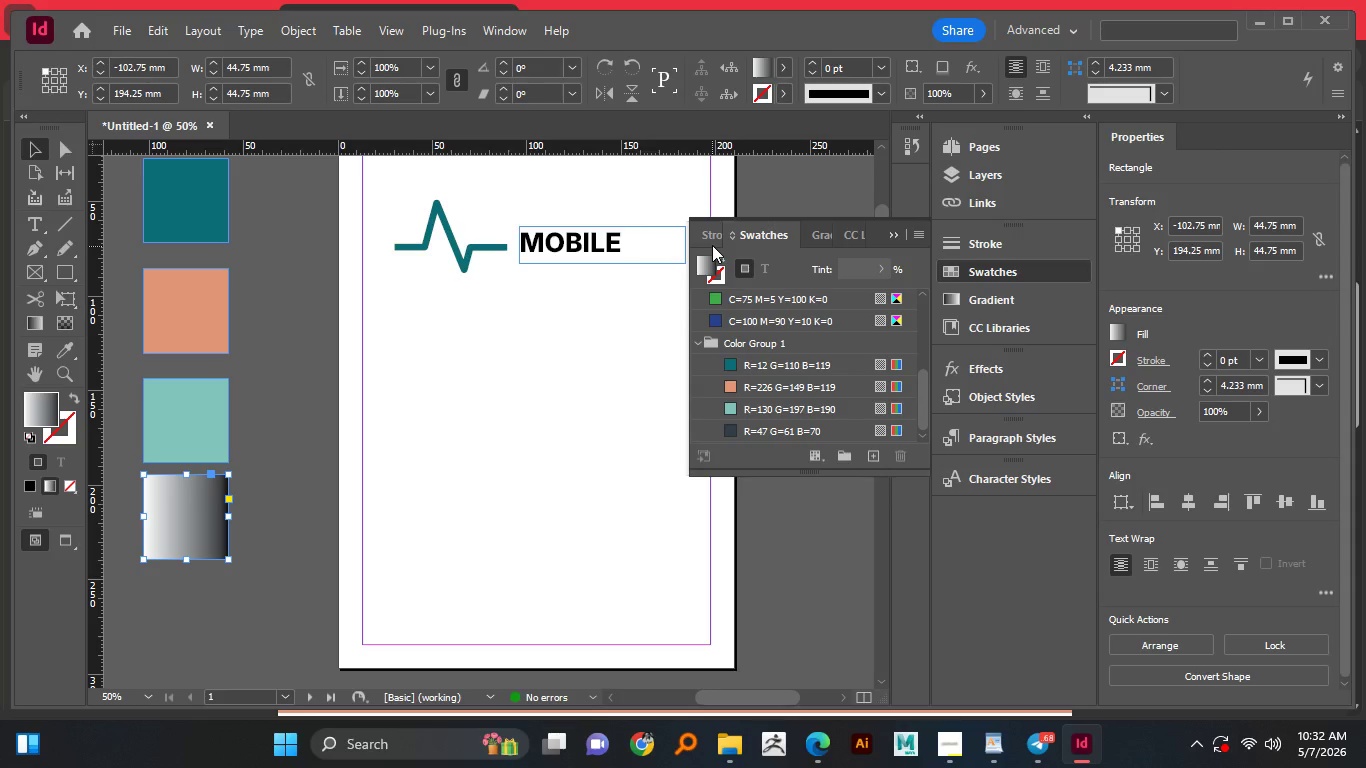 
left_click([713, 236])
 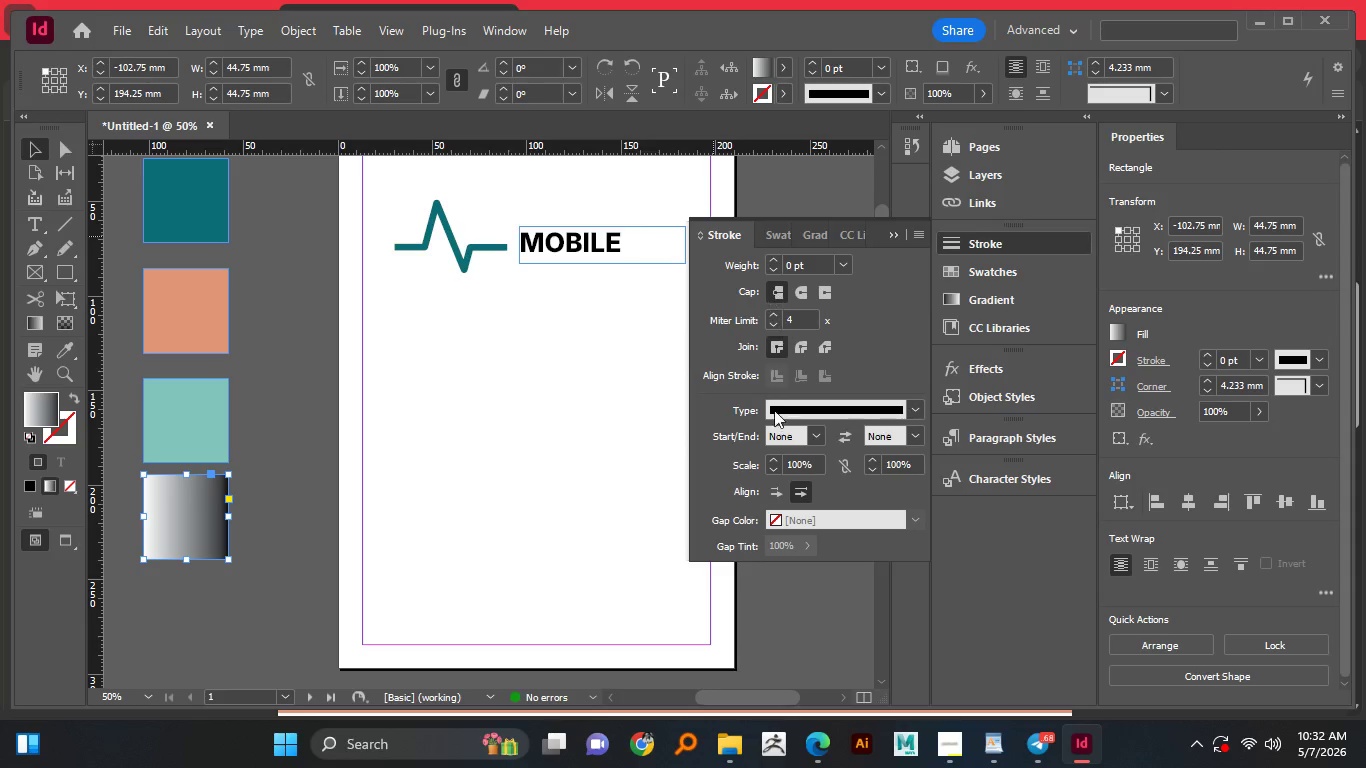 
scroll: coordinate [756, 418], scroll_direction: down, amount: 4.0
 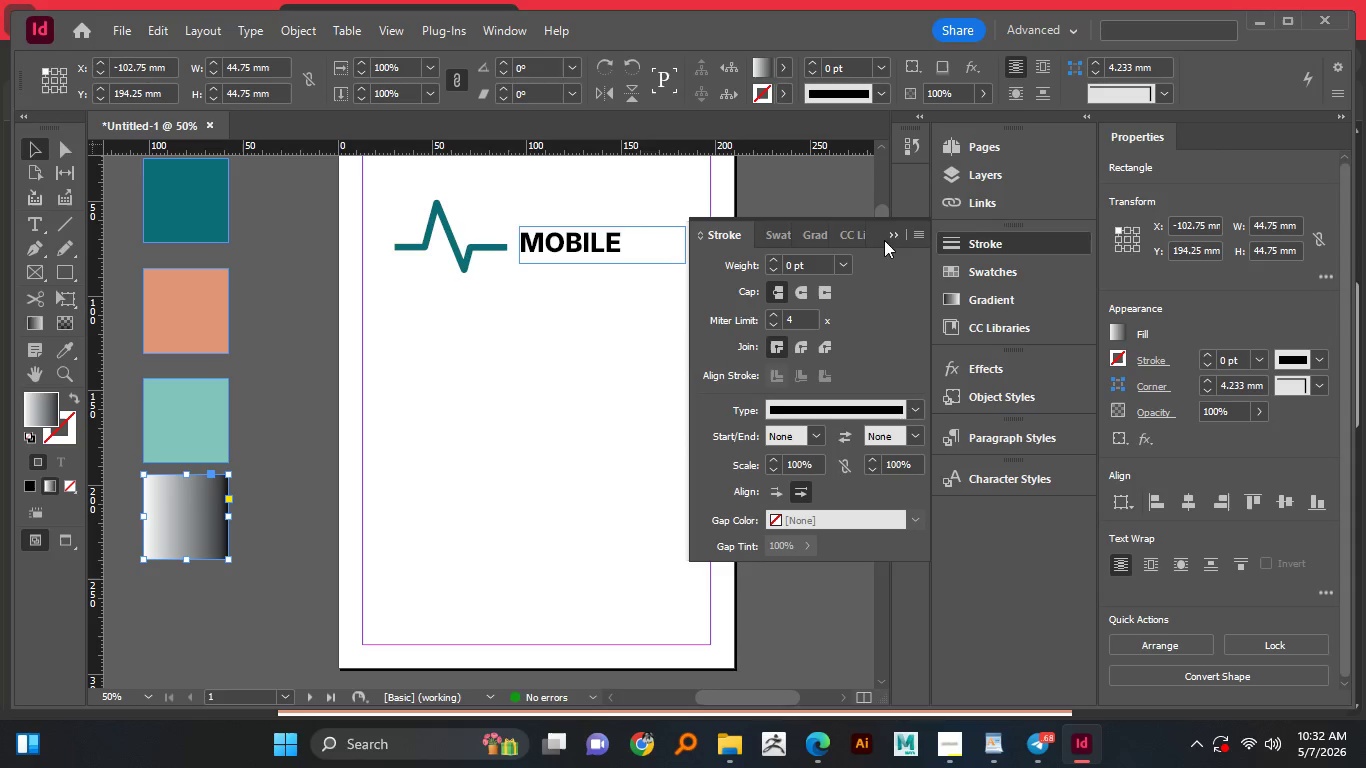 
left_click([894, 232])
 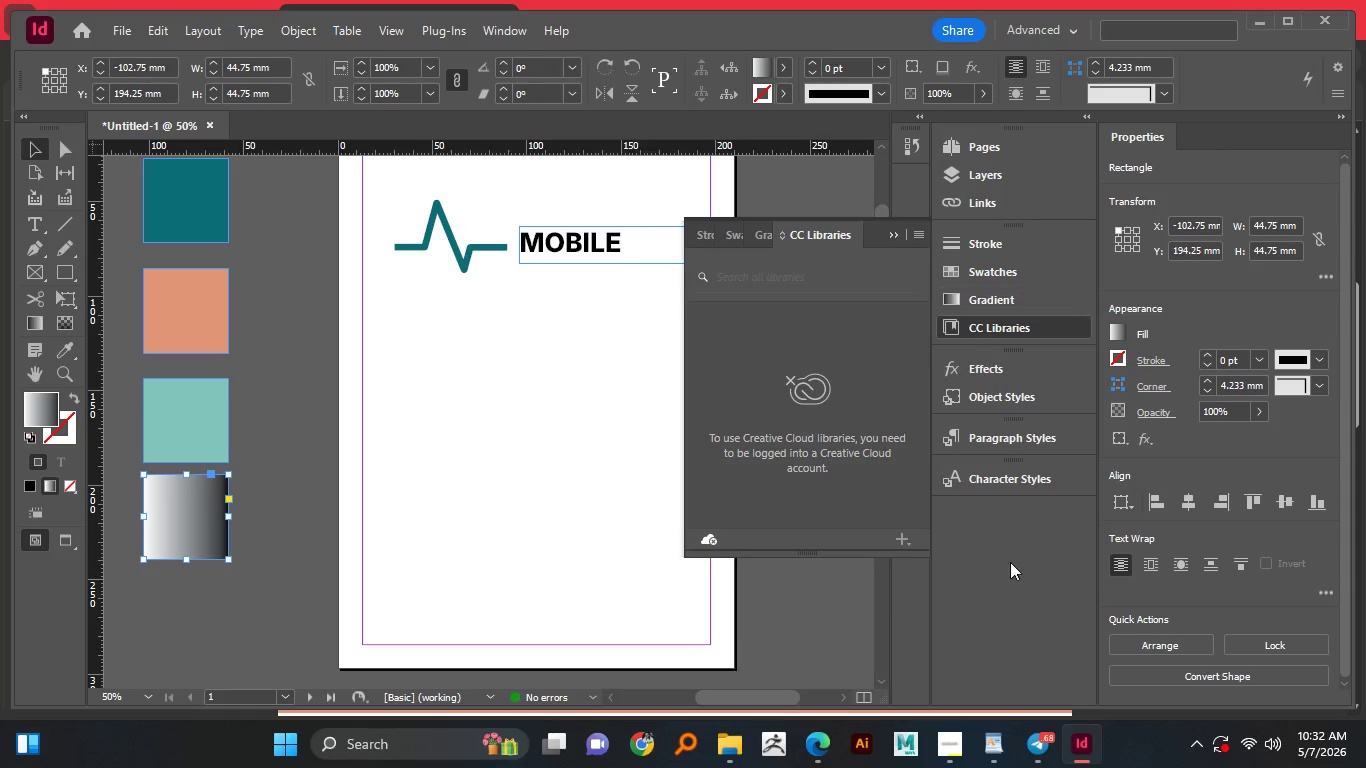 
wait(5.78)
 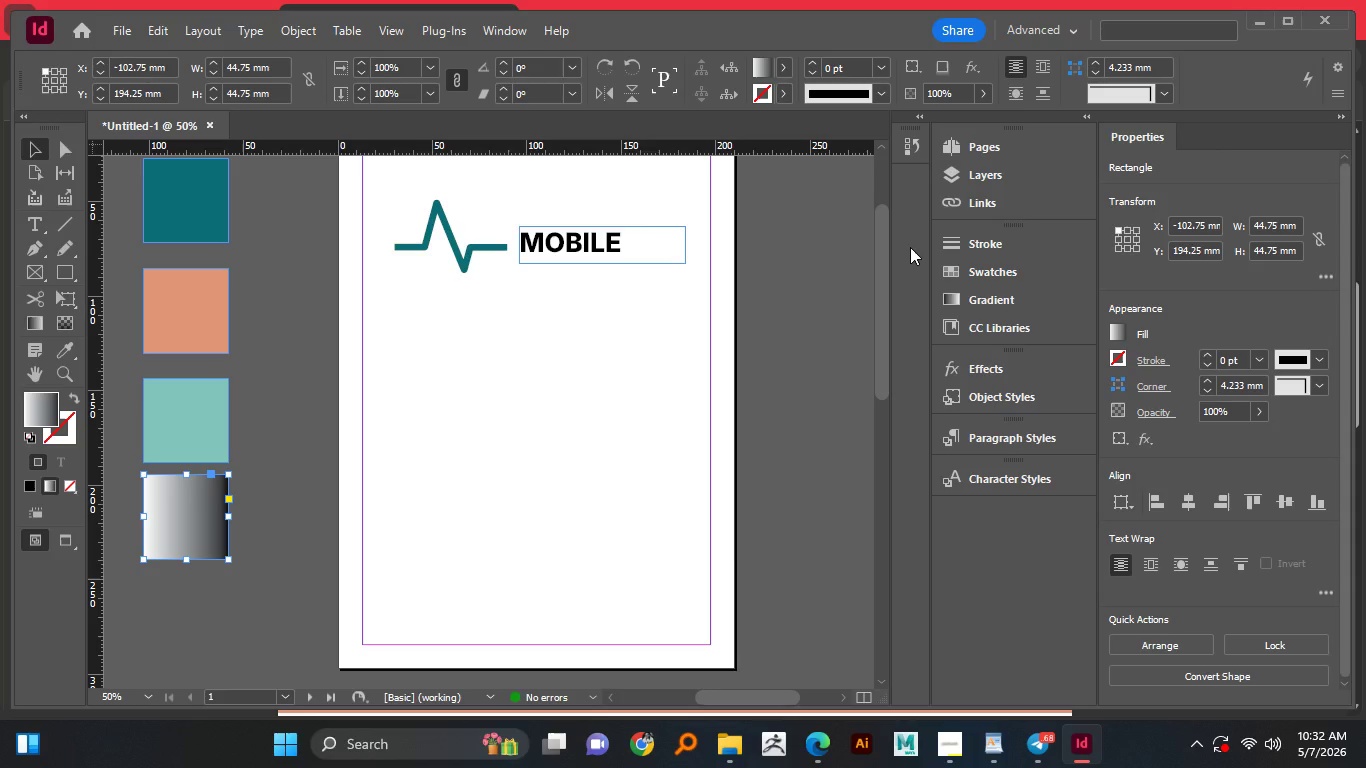 
left_click([897, 237])
 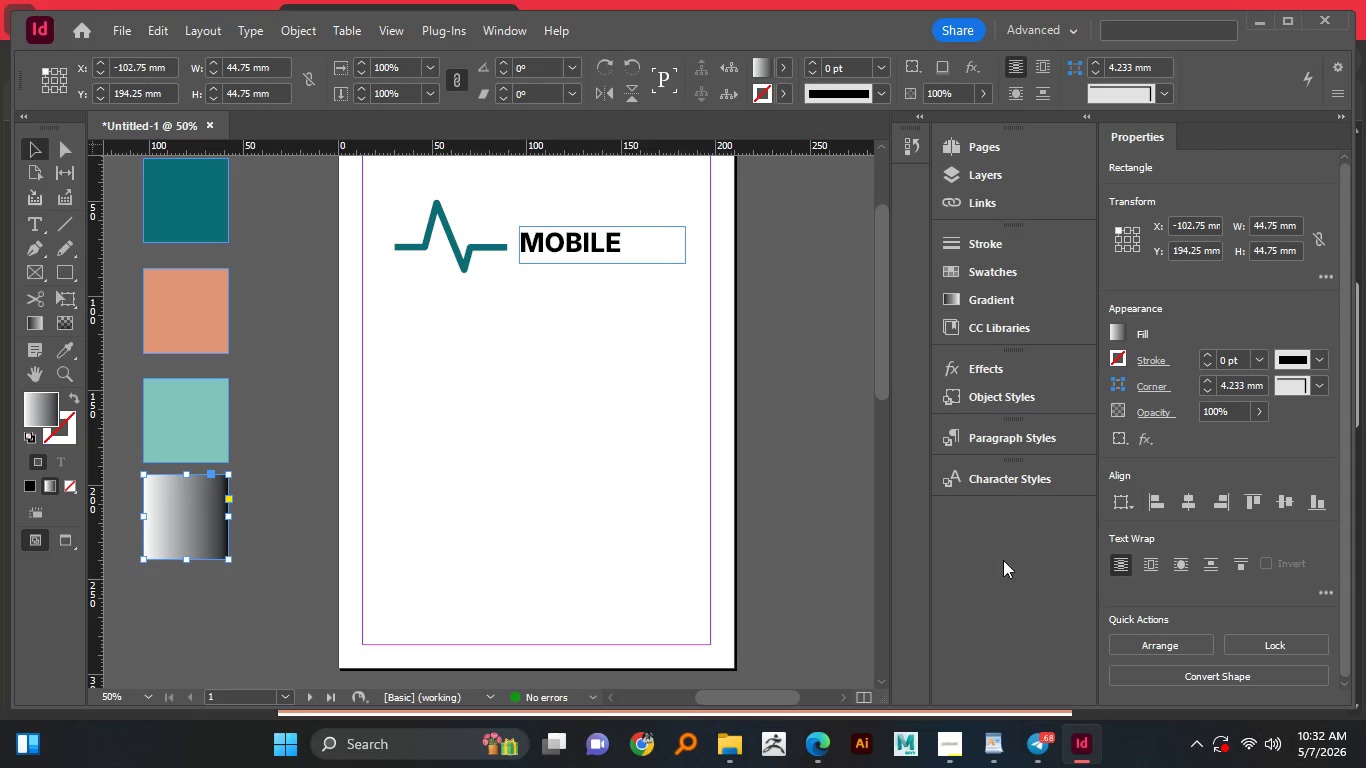 
left_click([1004, 576])
 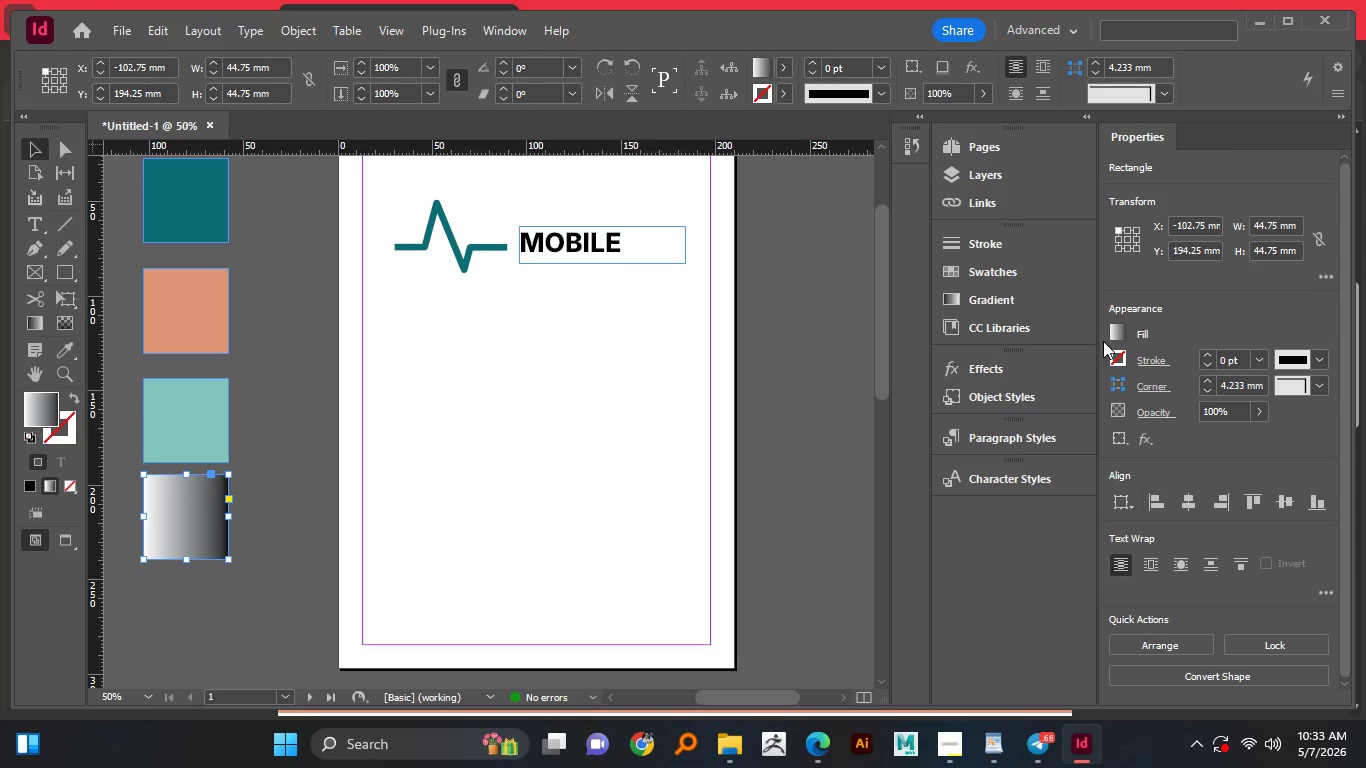 
left_click([1119, 335])
 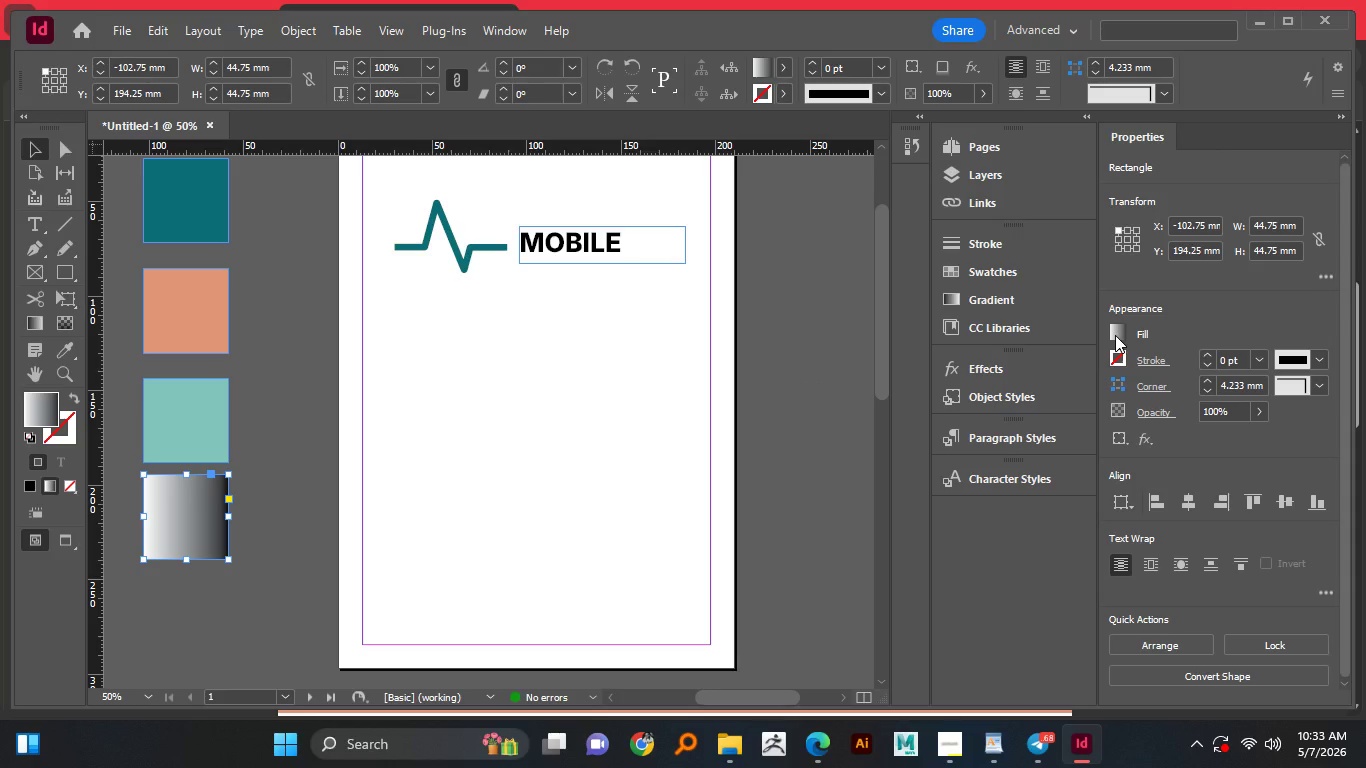 
double_click([1115, 335])
 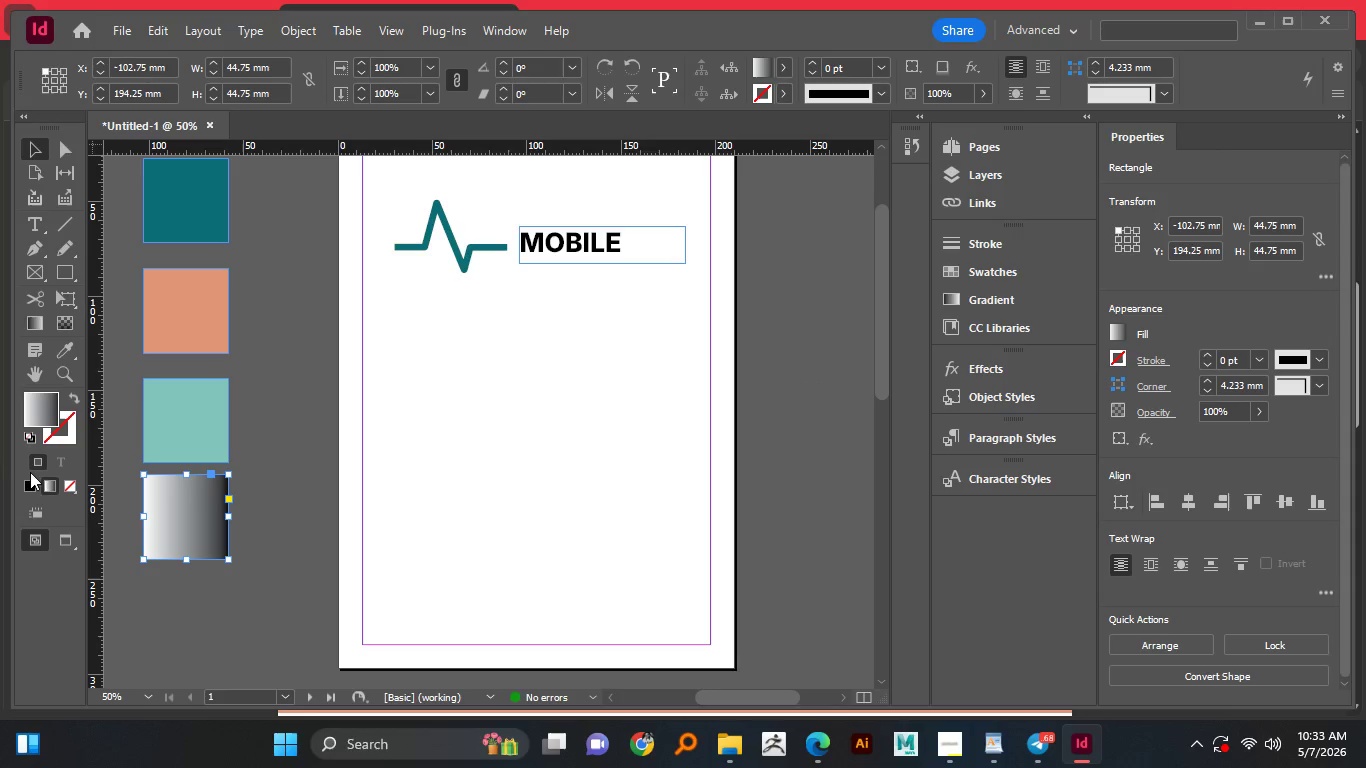 
left_click([29, 482])
 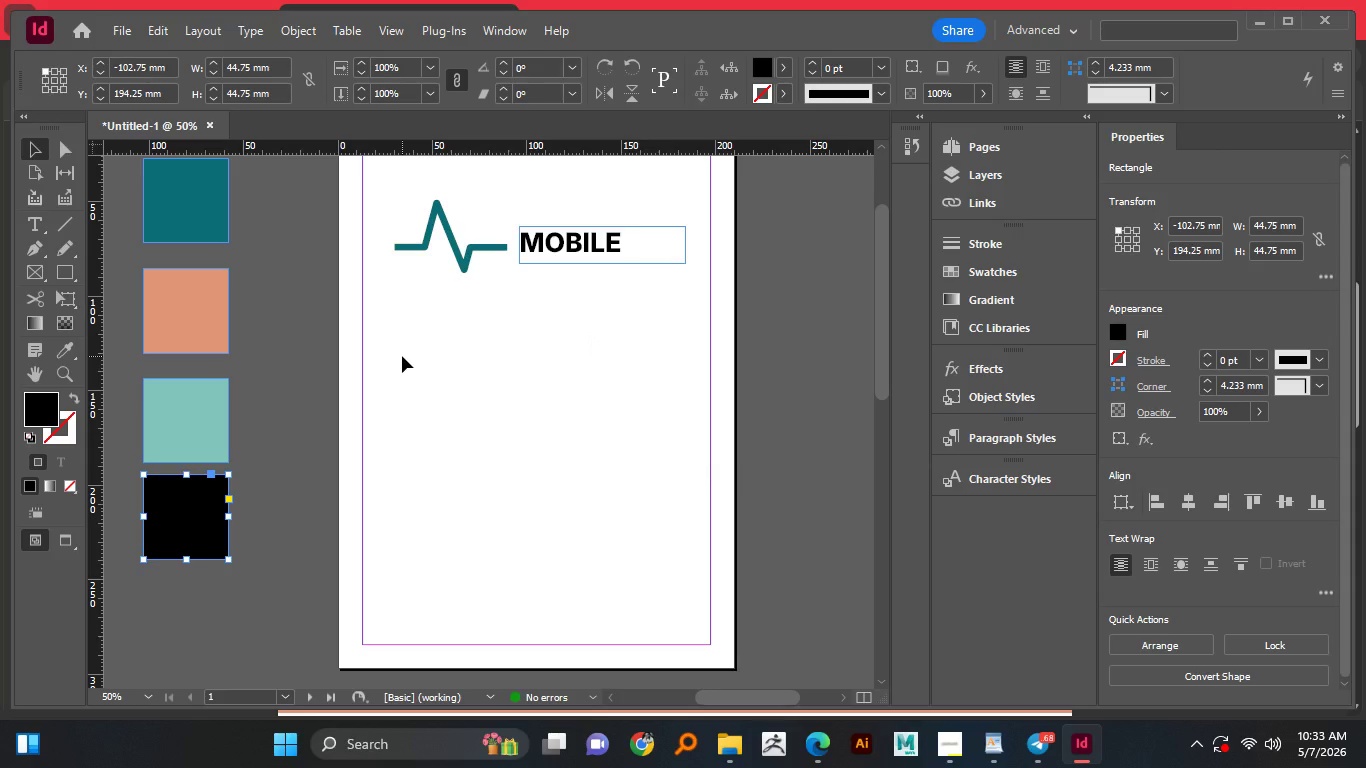 
wait(12.02)
 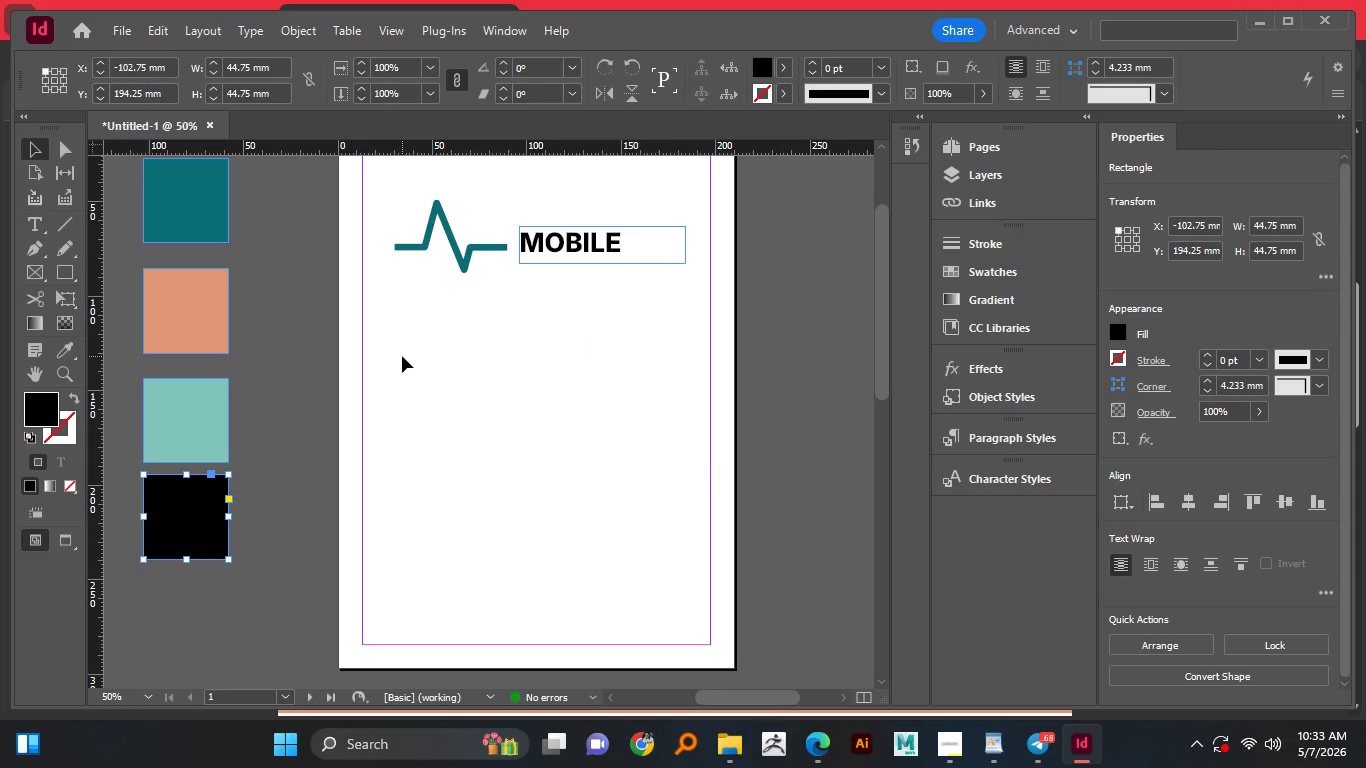 
left_click([613, 313])
 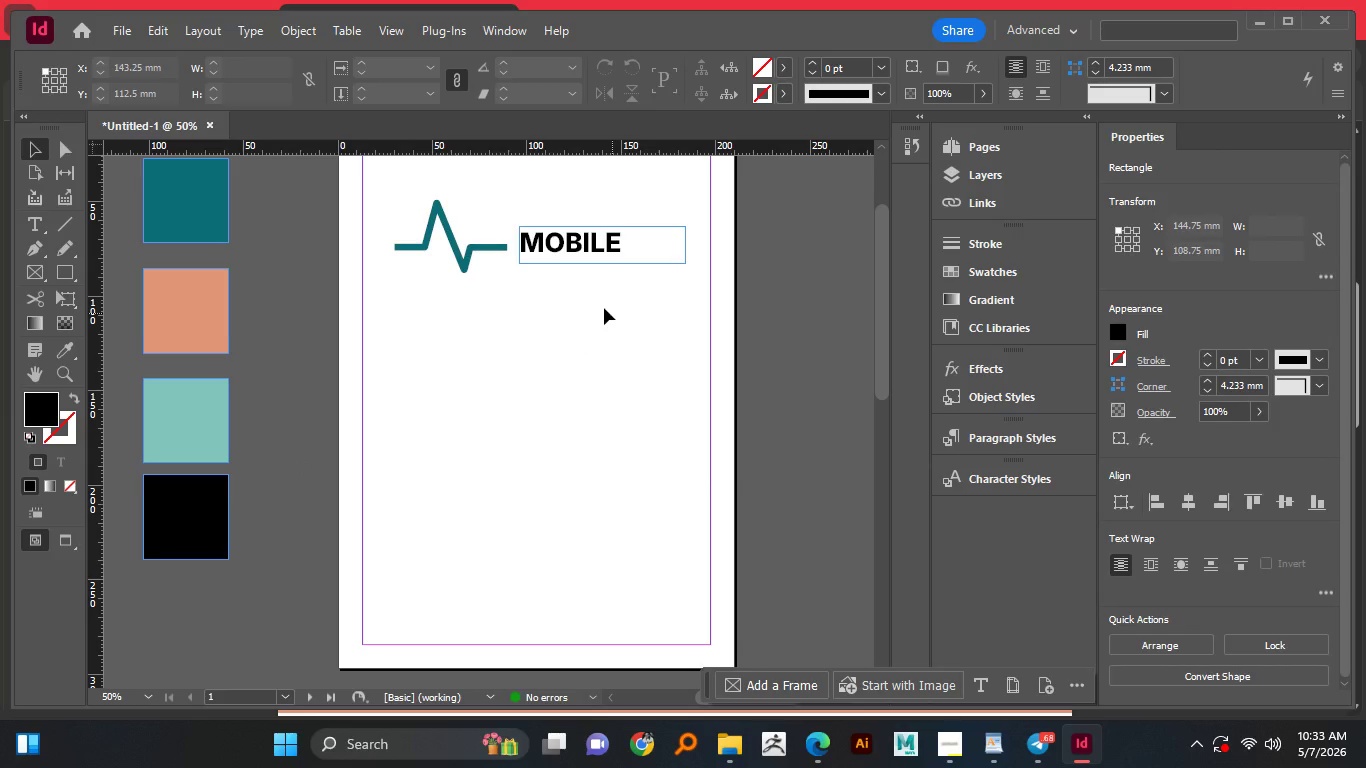 
hold_key(key=AltLeft, duration=0.88)
 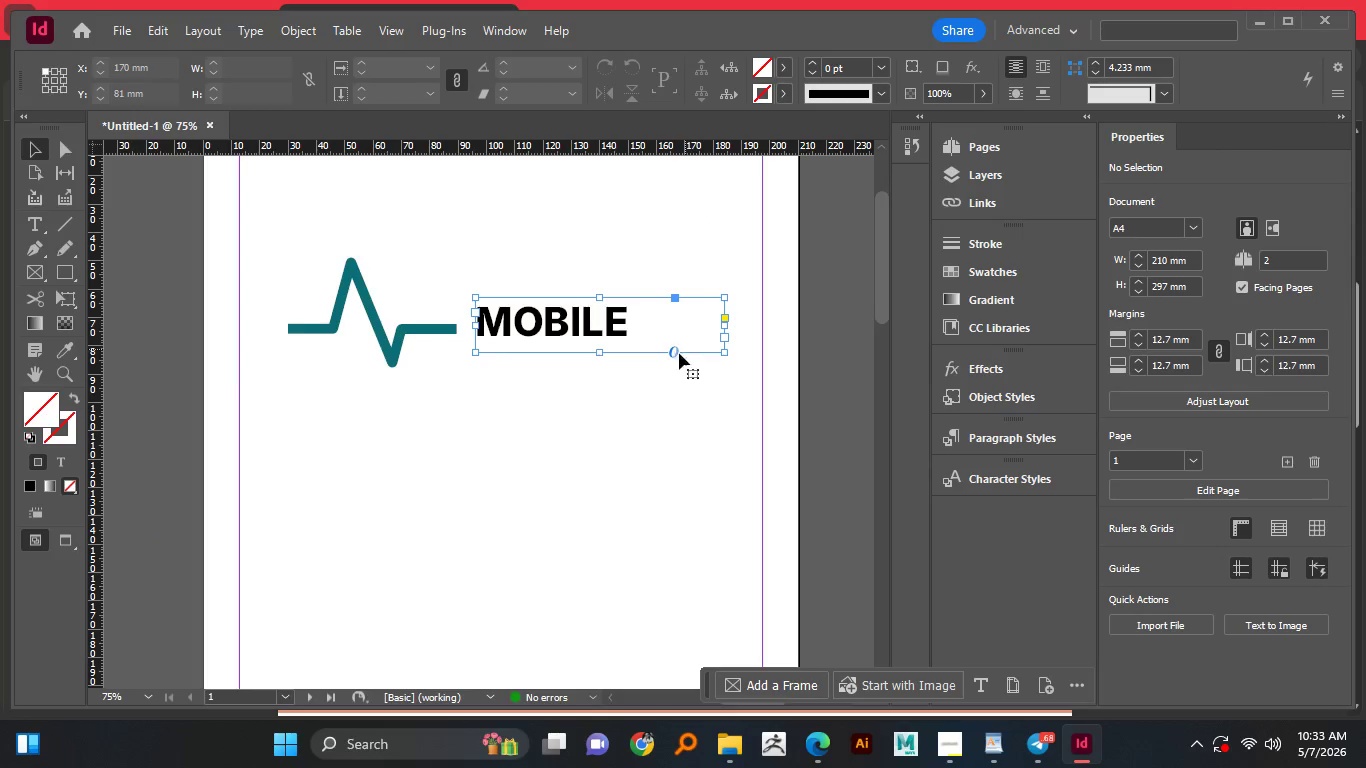 
scroll: coordinate [608, 348], scroll_direction: up, amount: 2.0
 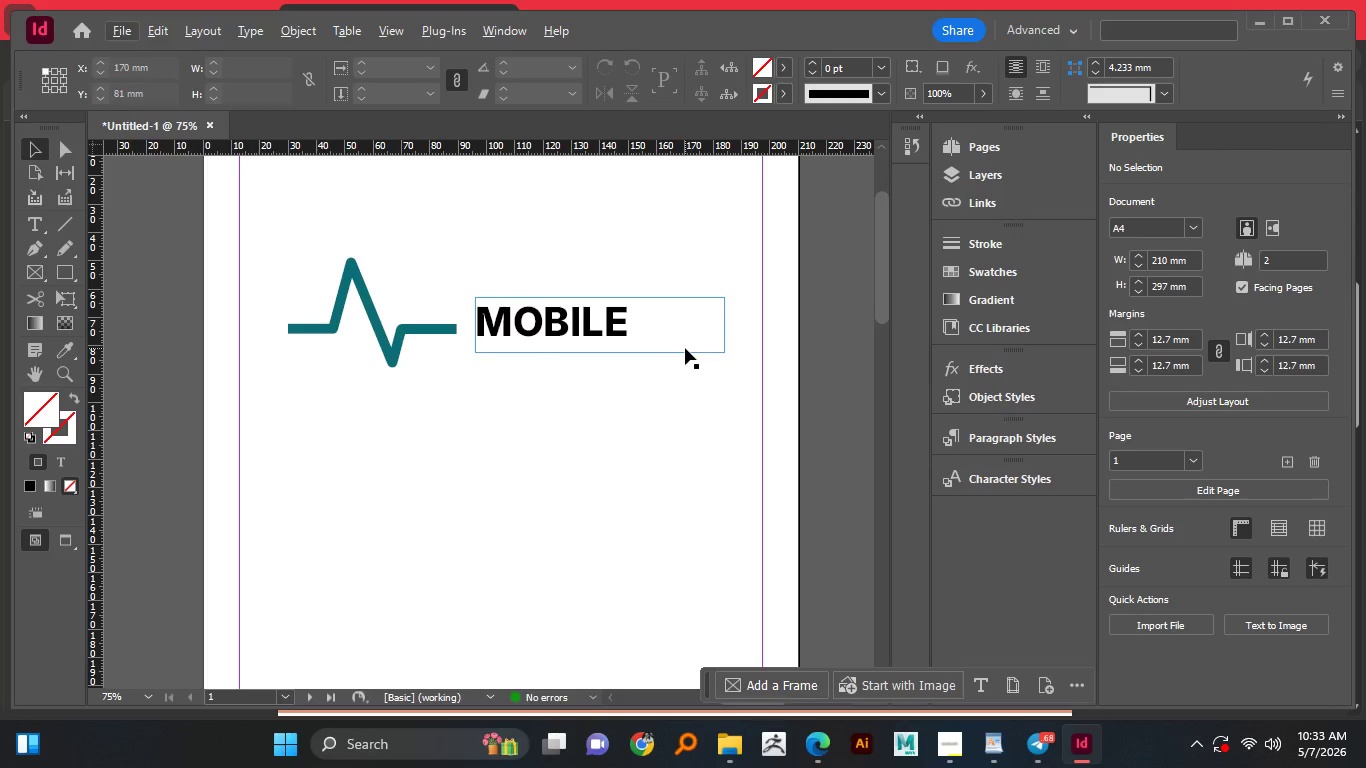 
left_click([685, 348])
 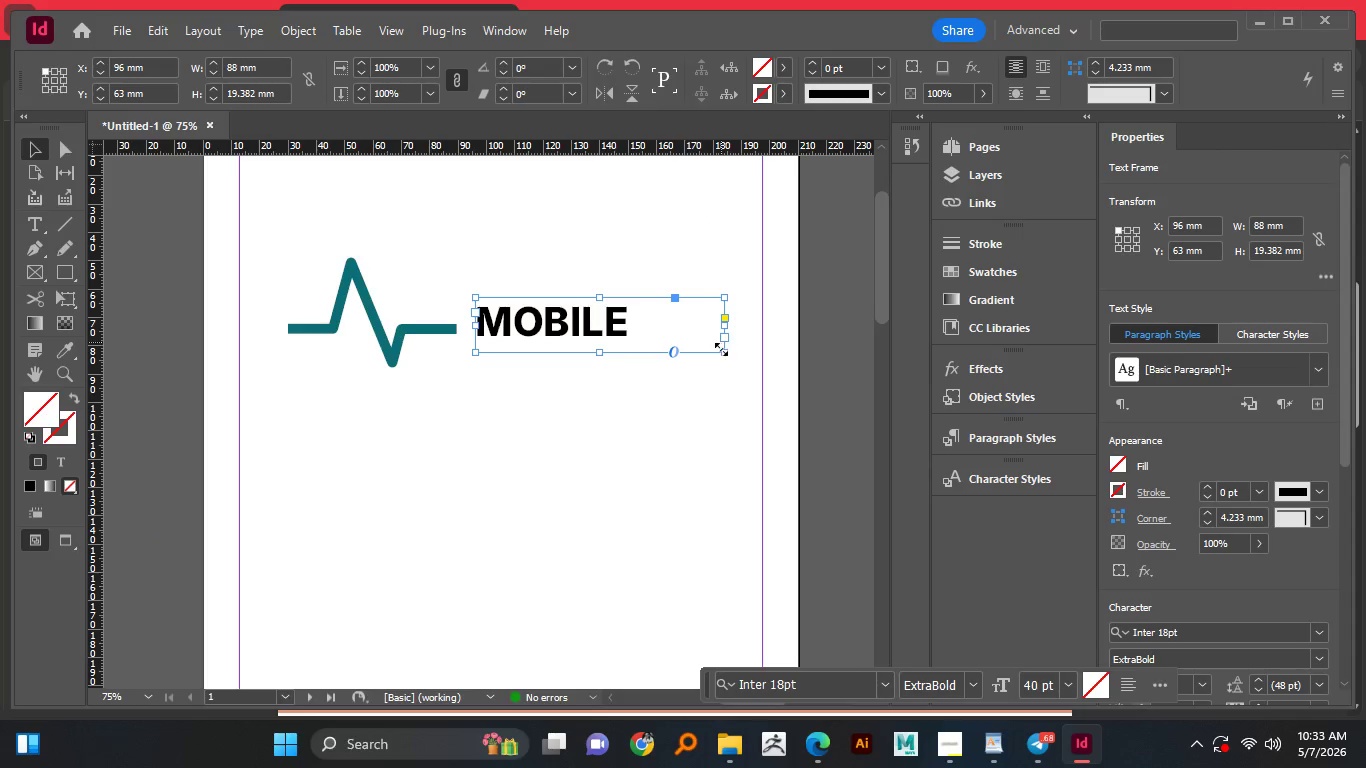 
left_click_drag(start_coordinate=[721, 352], to_coordinate=[640, 344])
 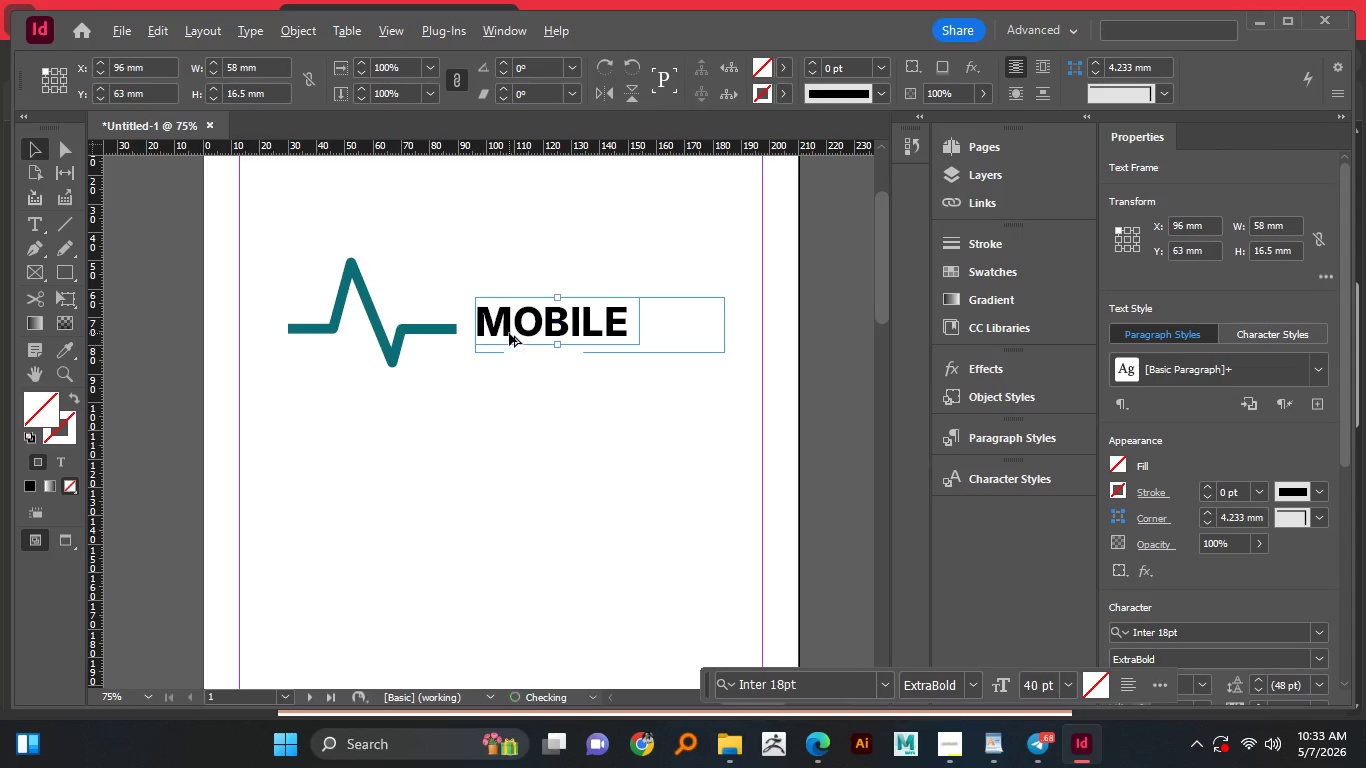 
hold_key(key=AltLeft, duration=0.77)
scroll: coordinate [509, 333], scroll_direction: up, amount: 2.0
 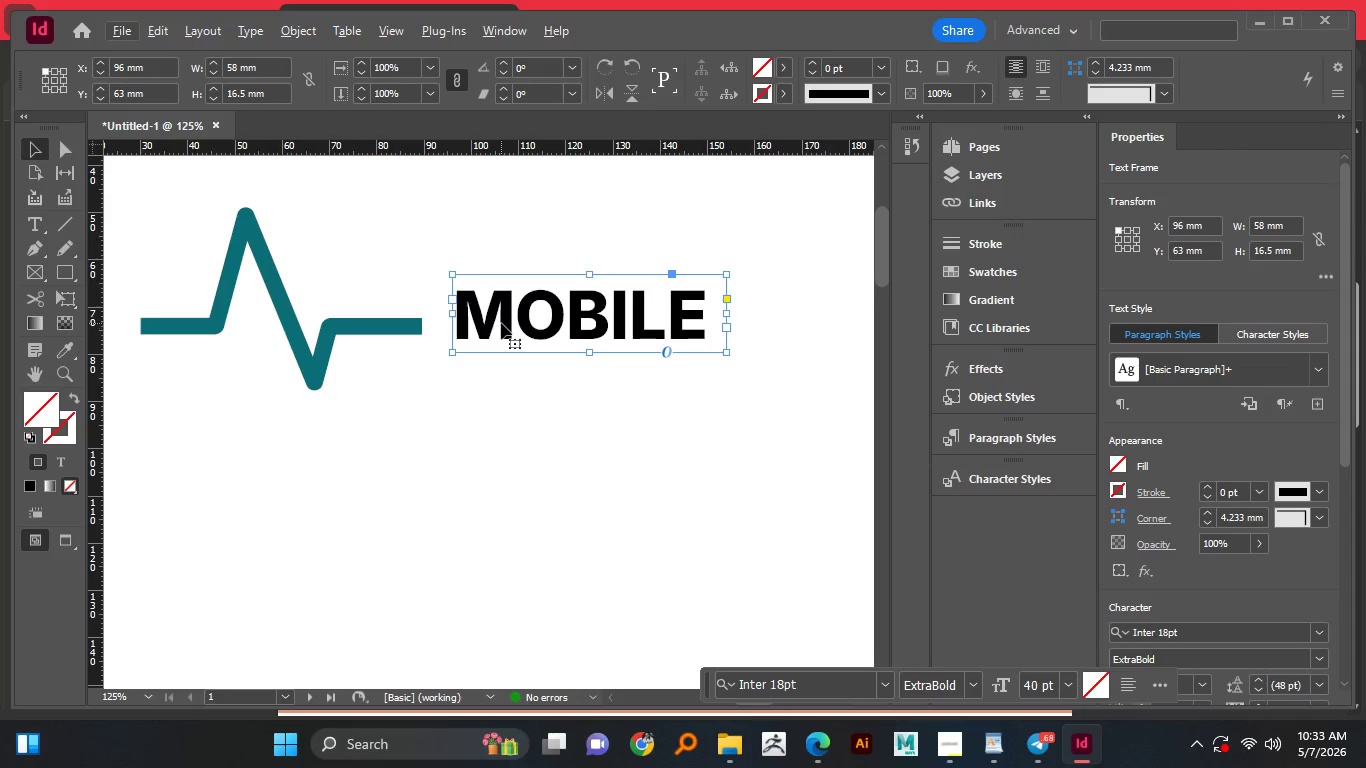 
left_click_drag(start_coordinate=[501, 323], to_coordinate=[500, 330])
 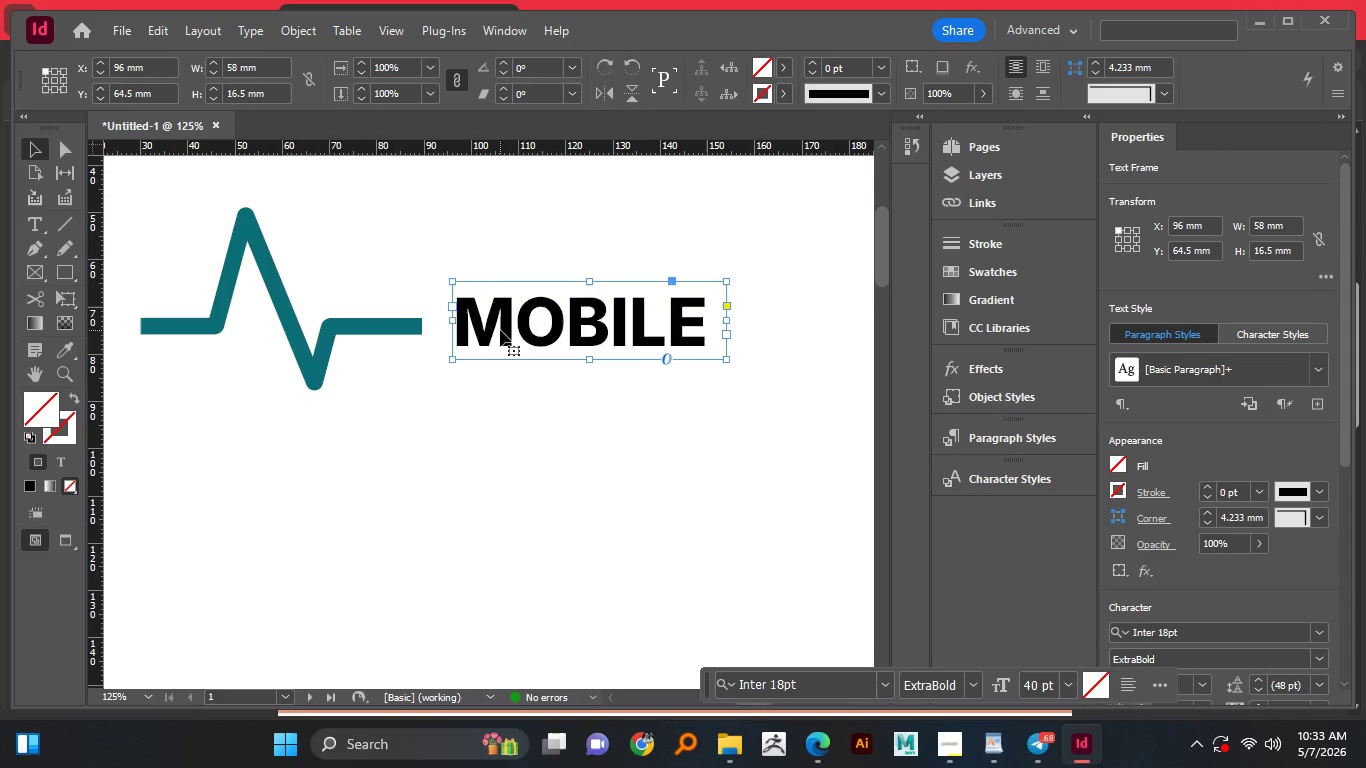 
hold_key(key=ShiftLeft, duration=0.69)
 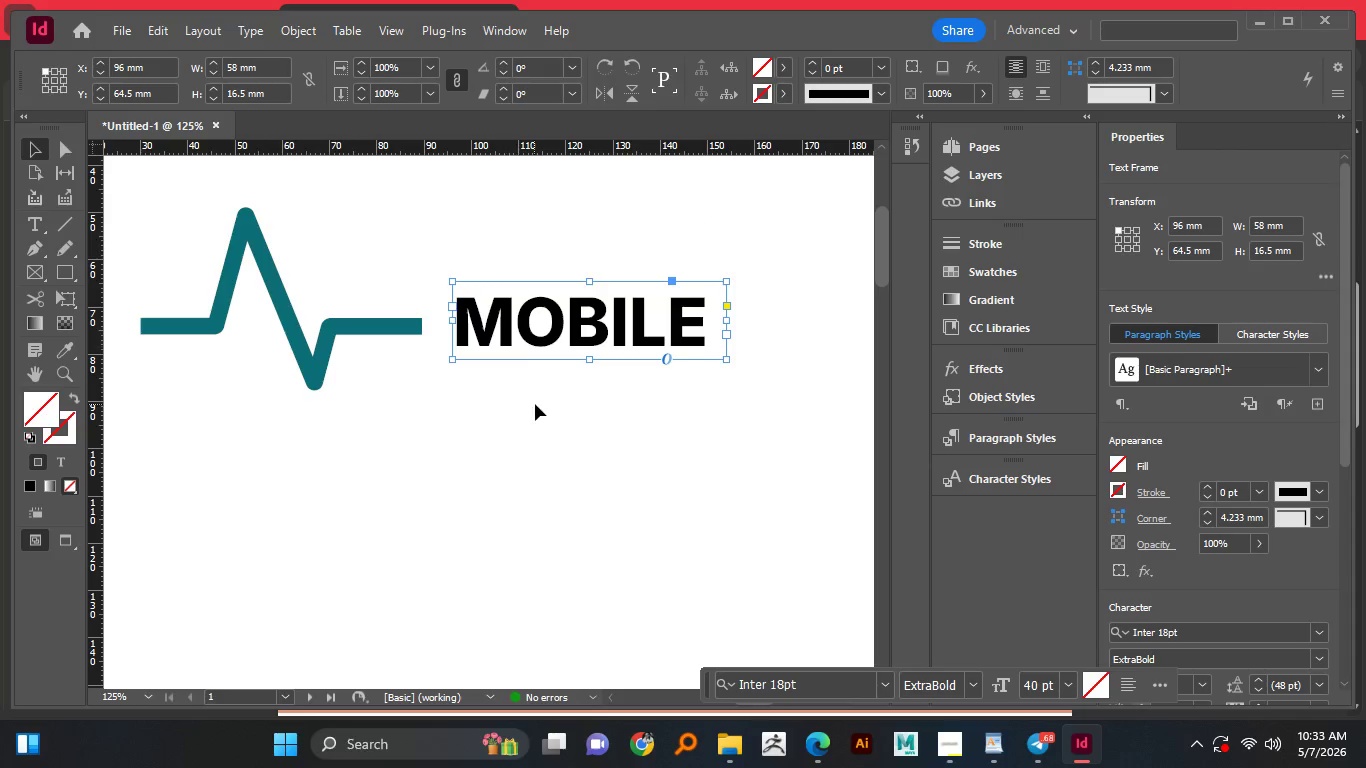 
left_click([535, 404])
 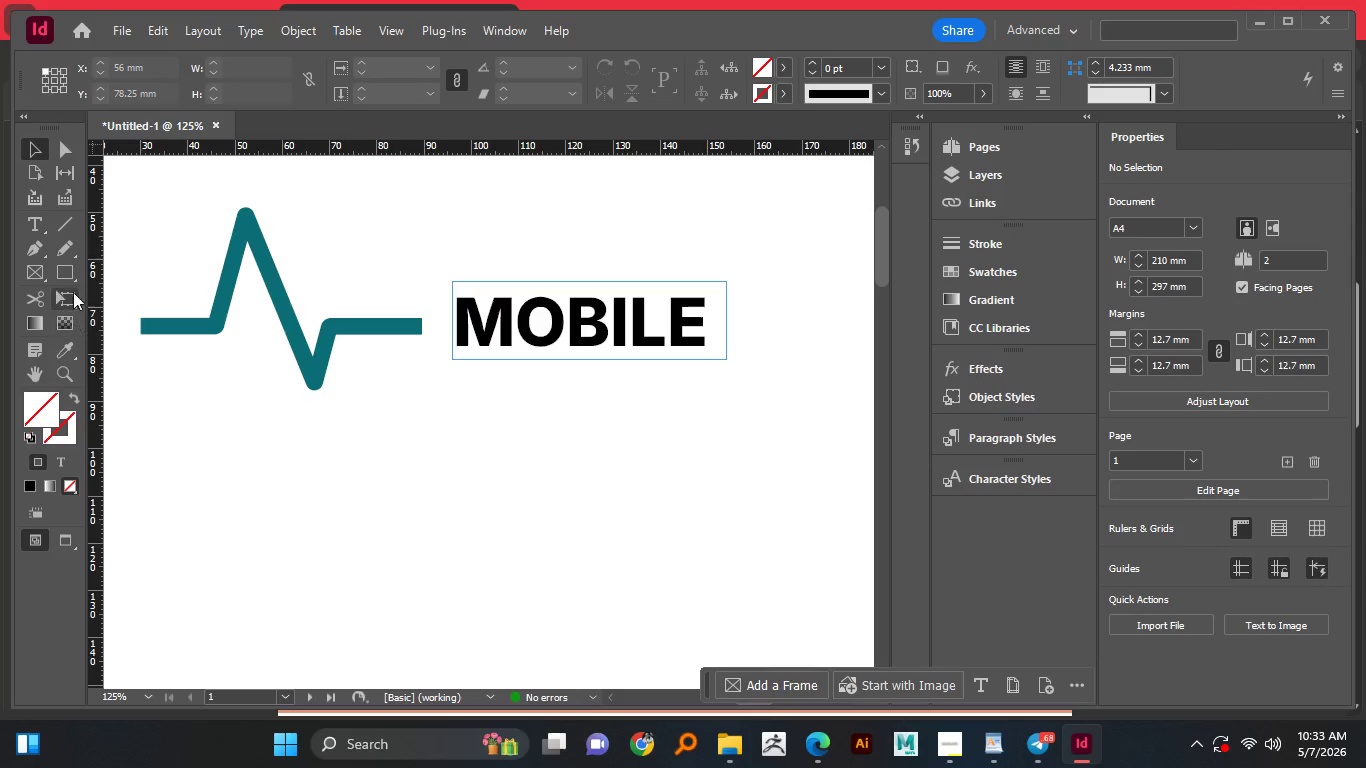 
left_click([37, 220])
 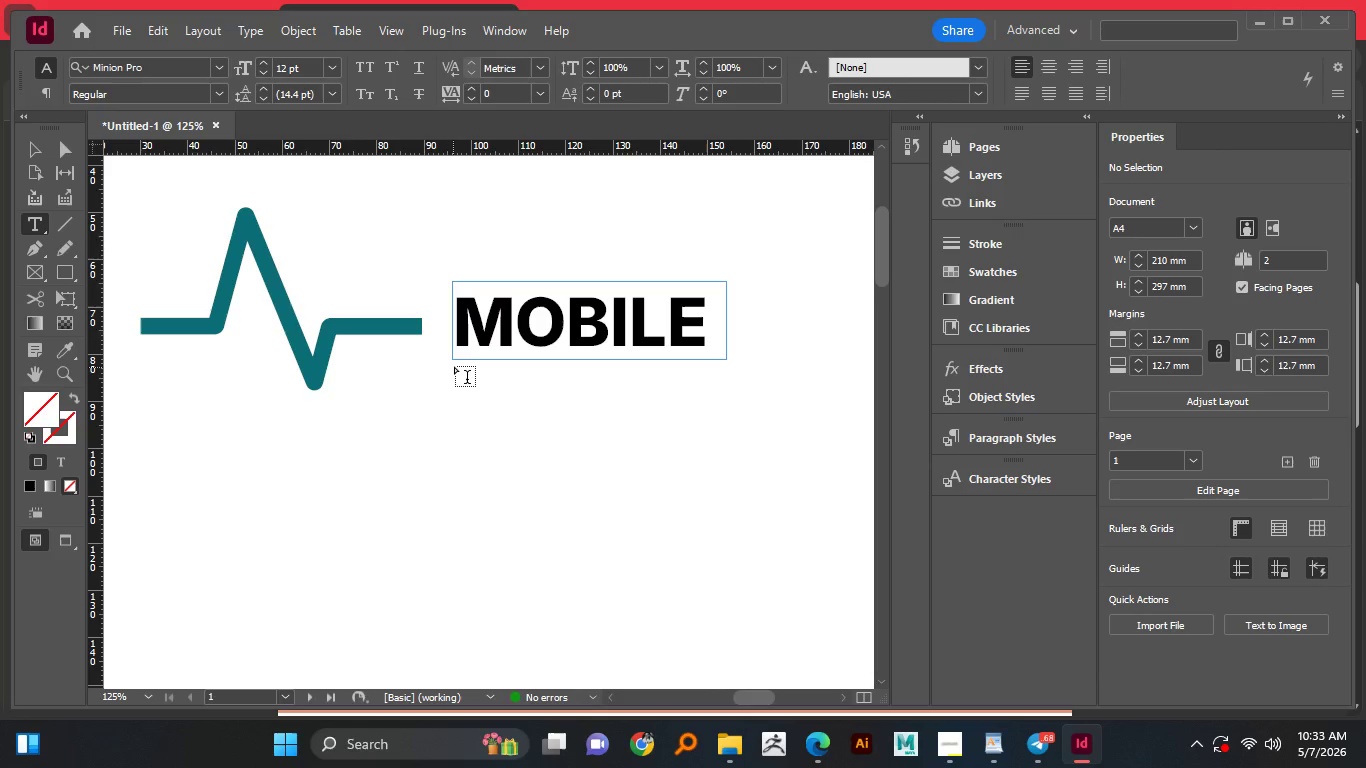 
left_click_drag(start_coordinate=[454, 366], to_coordinate=[727, 414])
 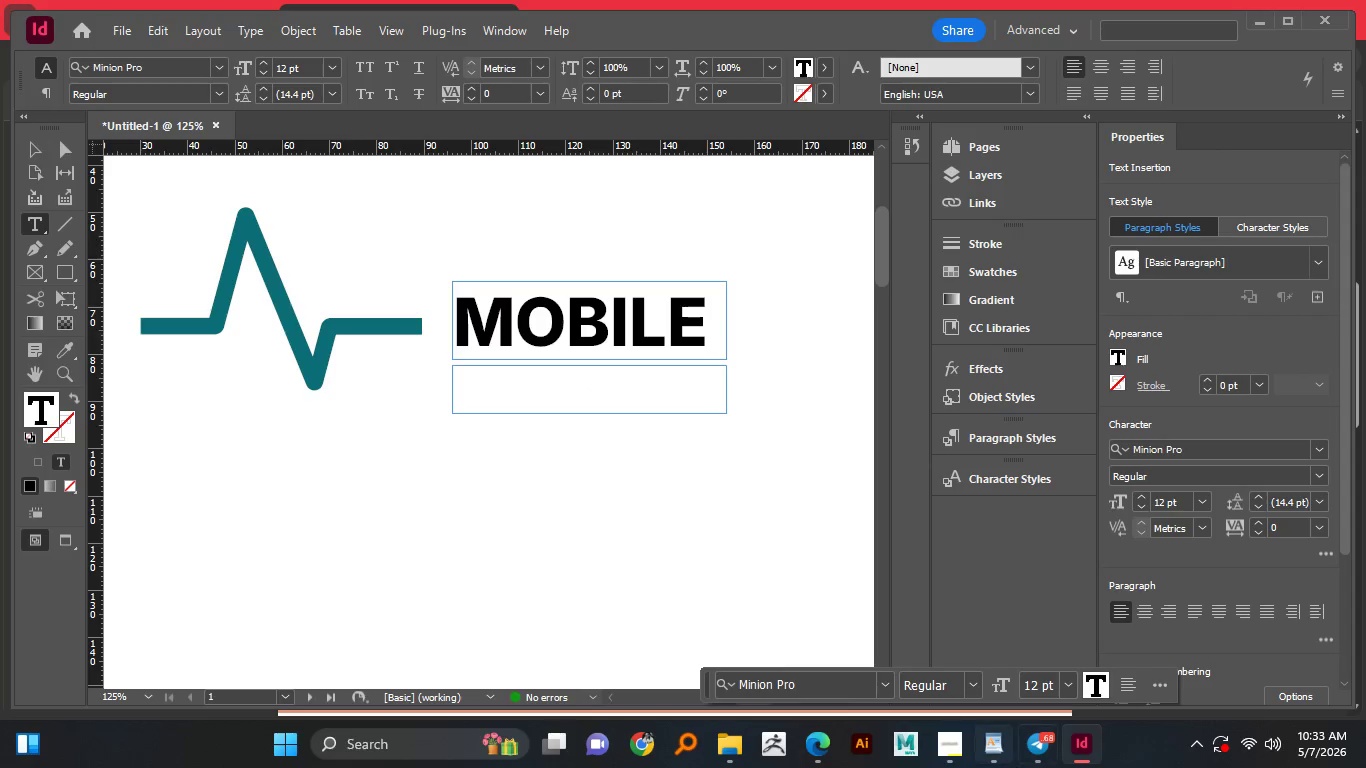 
left_click([1007, 750])
 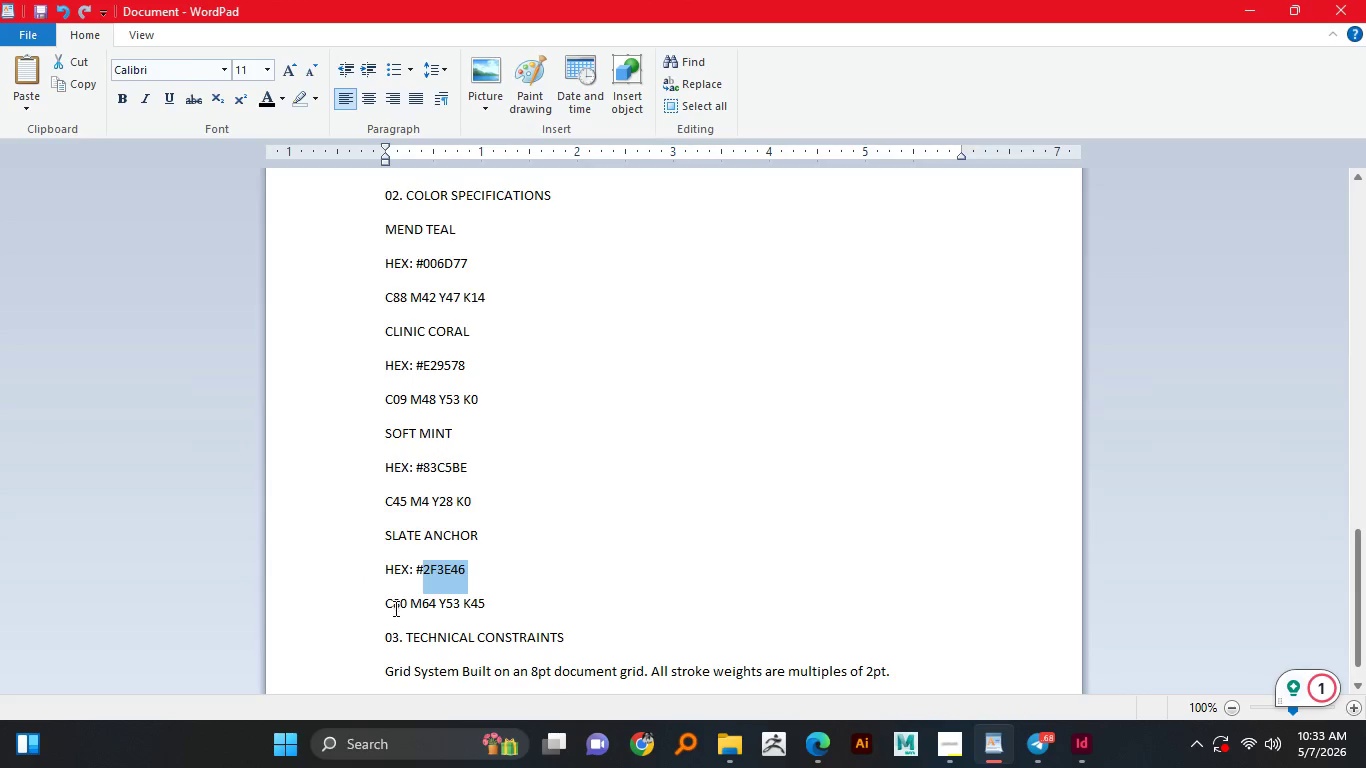 
scroll: coordinate [473, 592], scroll_direction: up, amount: 4.0
 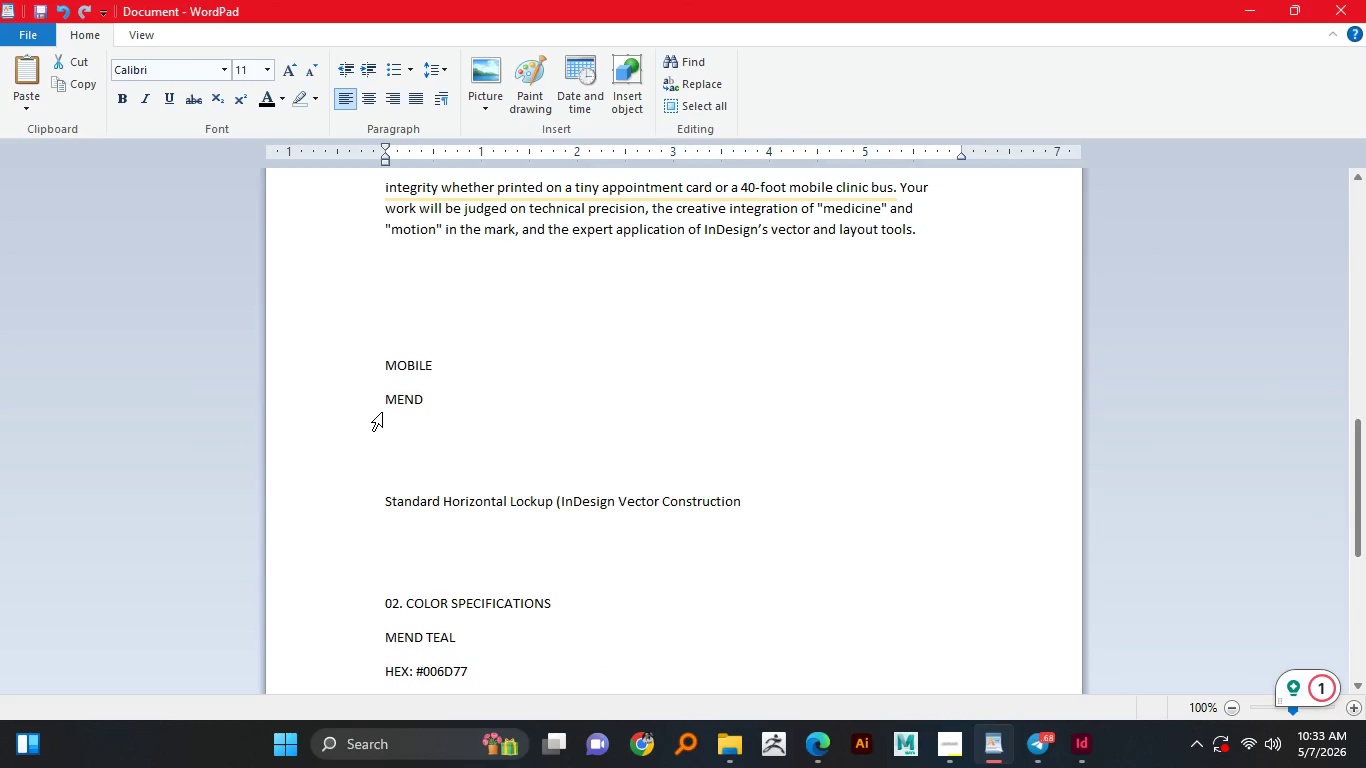 
left_click([383, 404])
 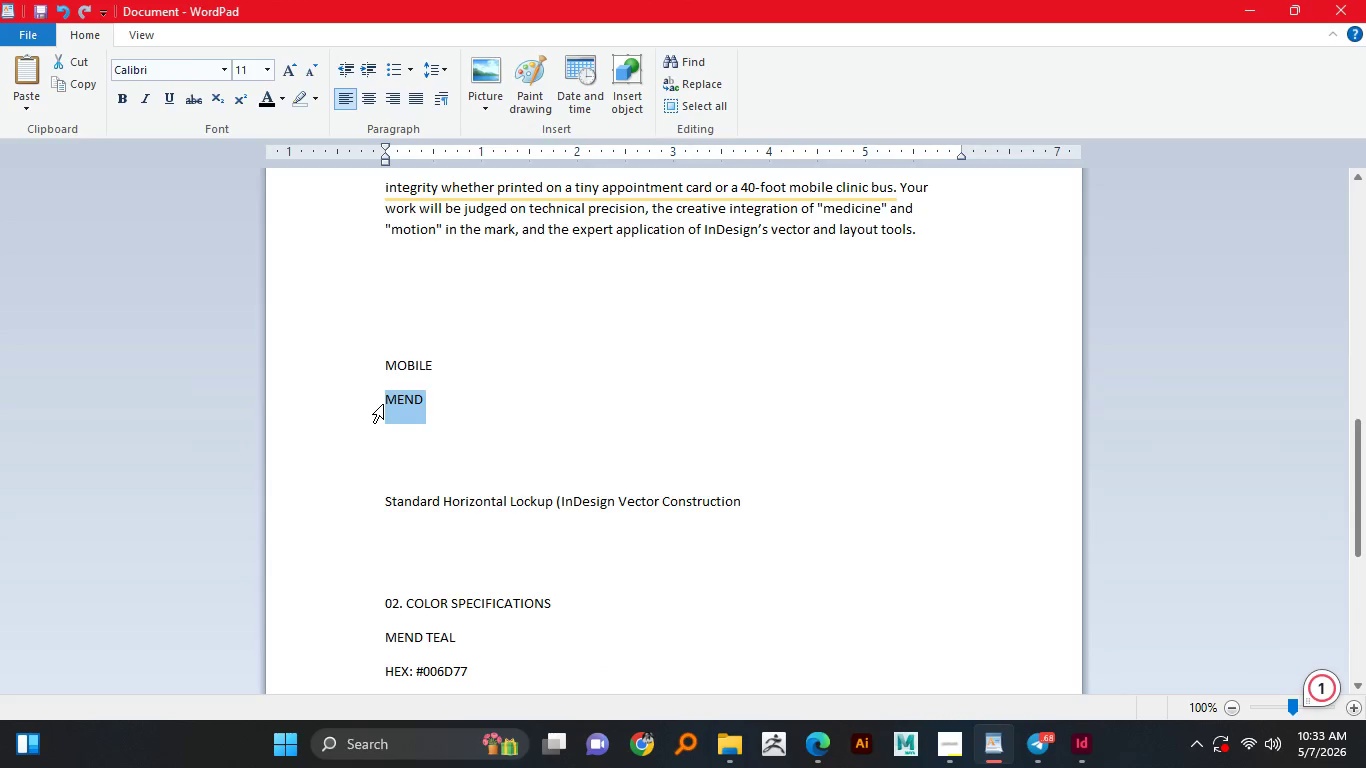 
key(Control+C)
 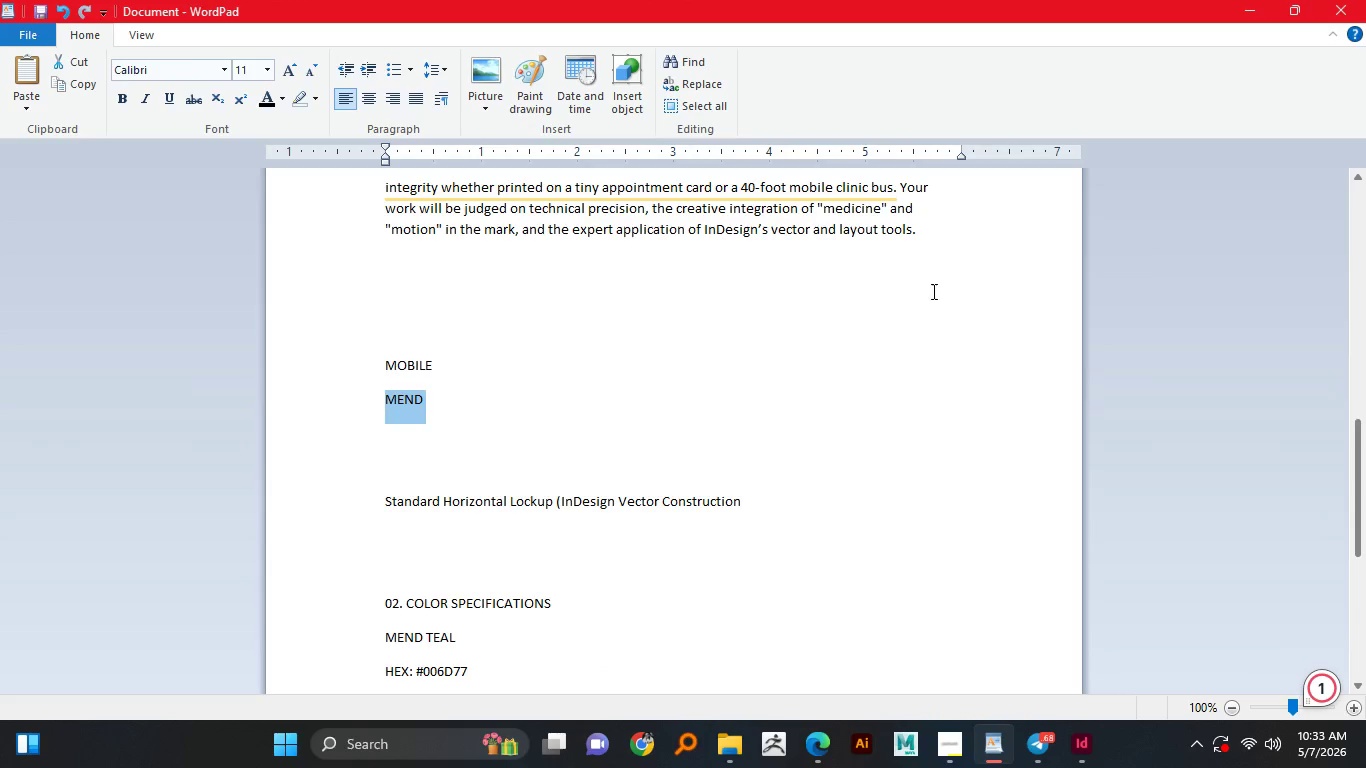 
key(Control+C)
 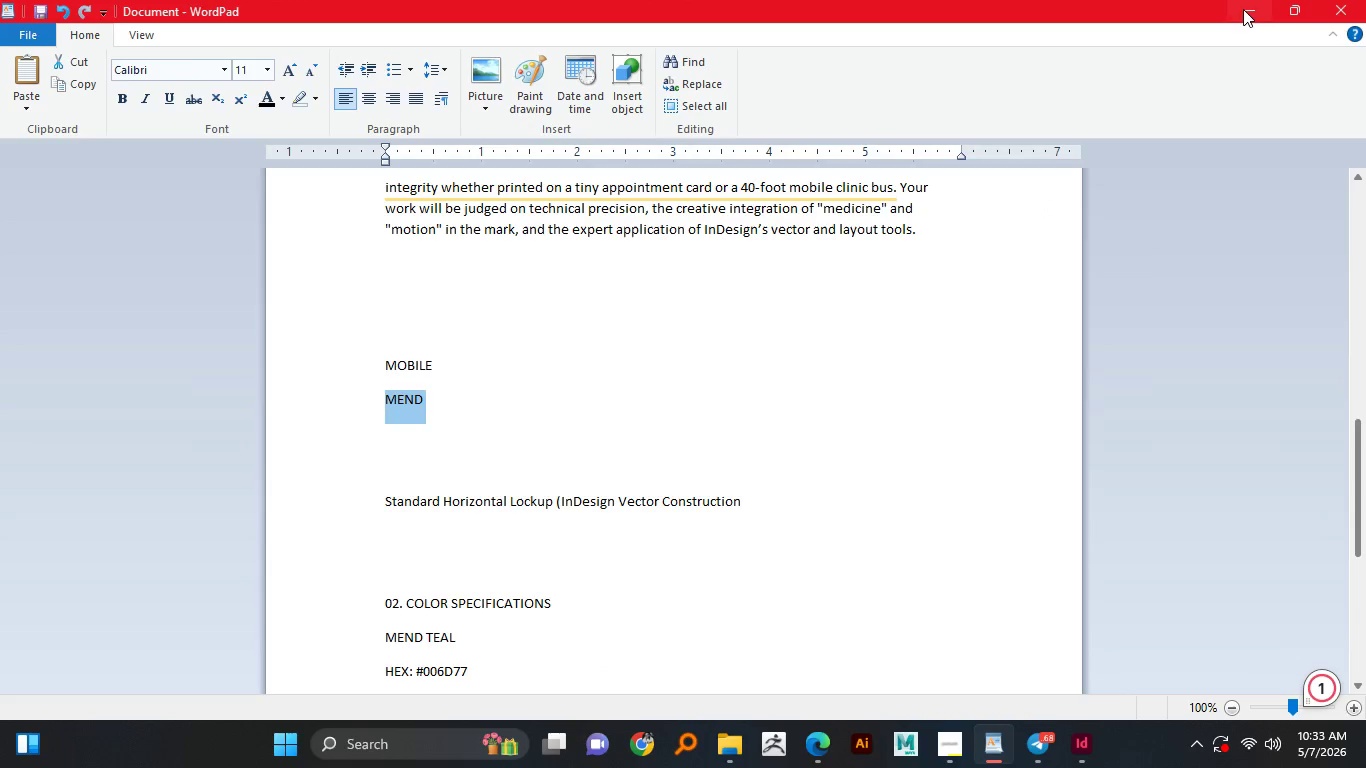 
left_click([1240, 10])
 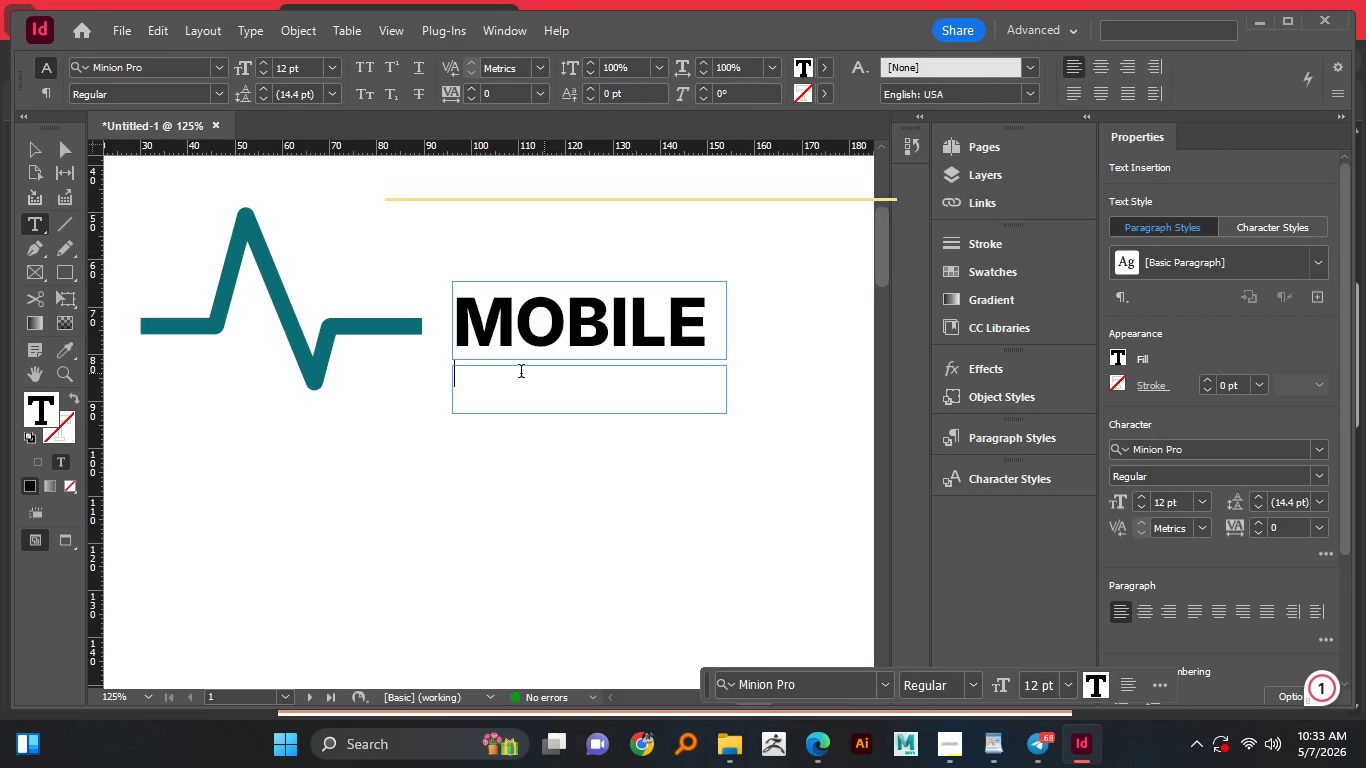 
left_click([517, 375])
 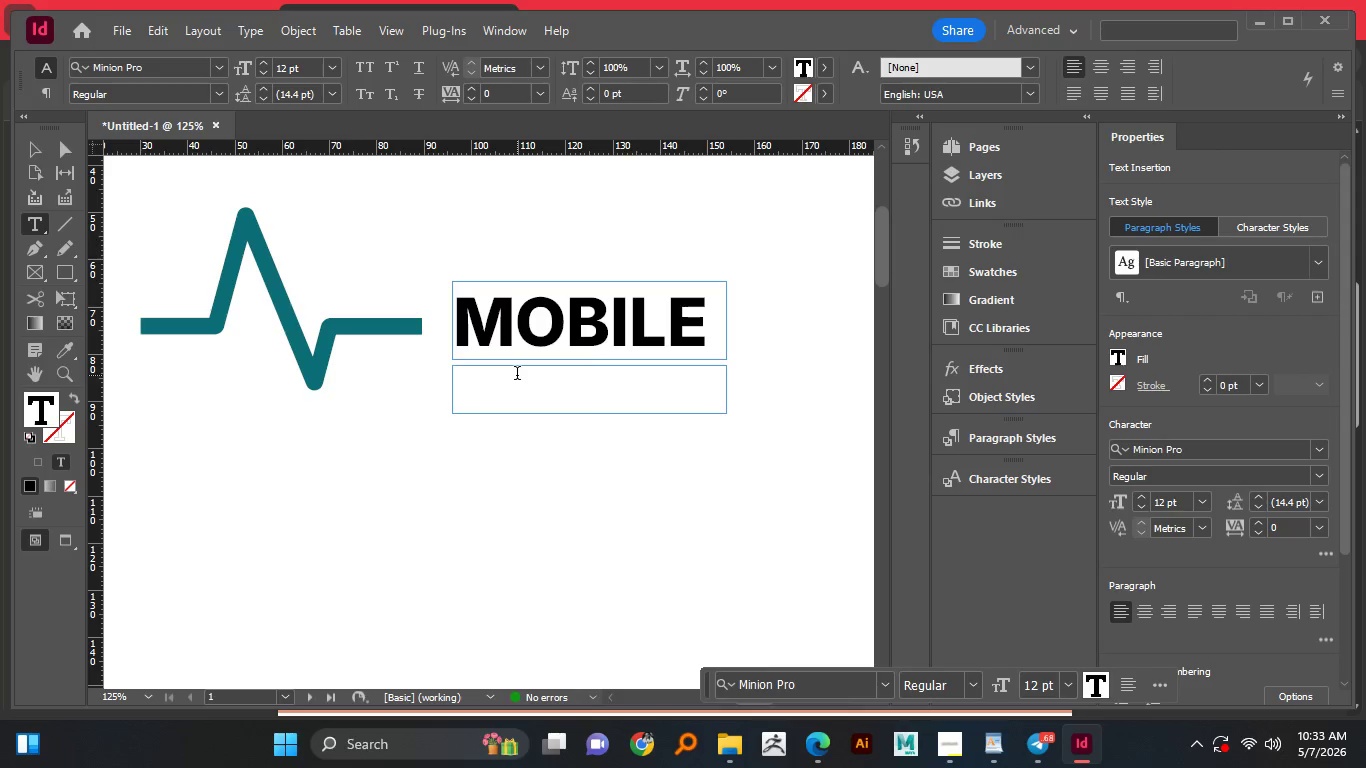 
key(Control+V)
 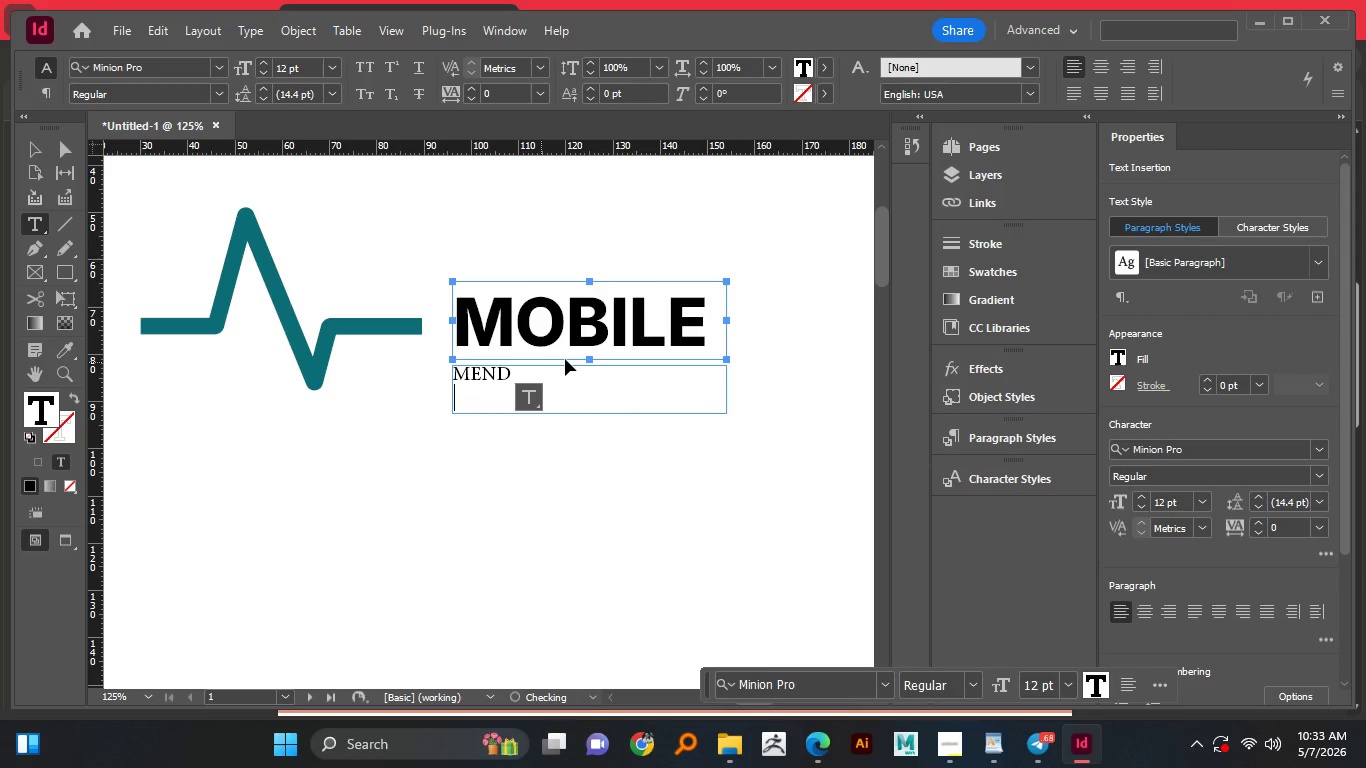 
key(Control+ControlLeft)
 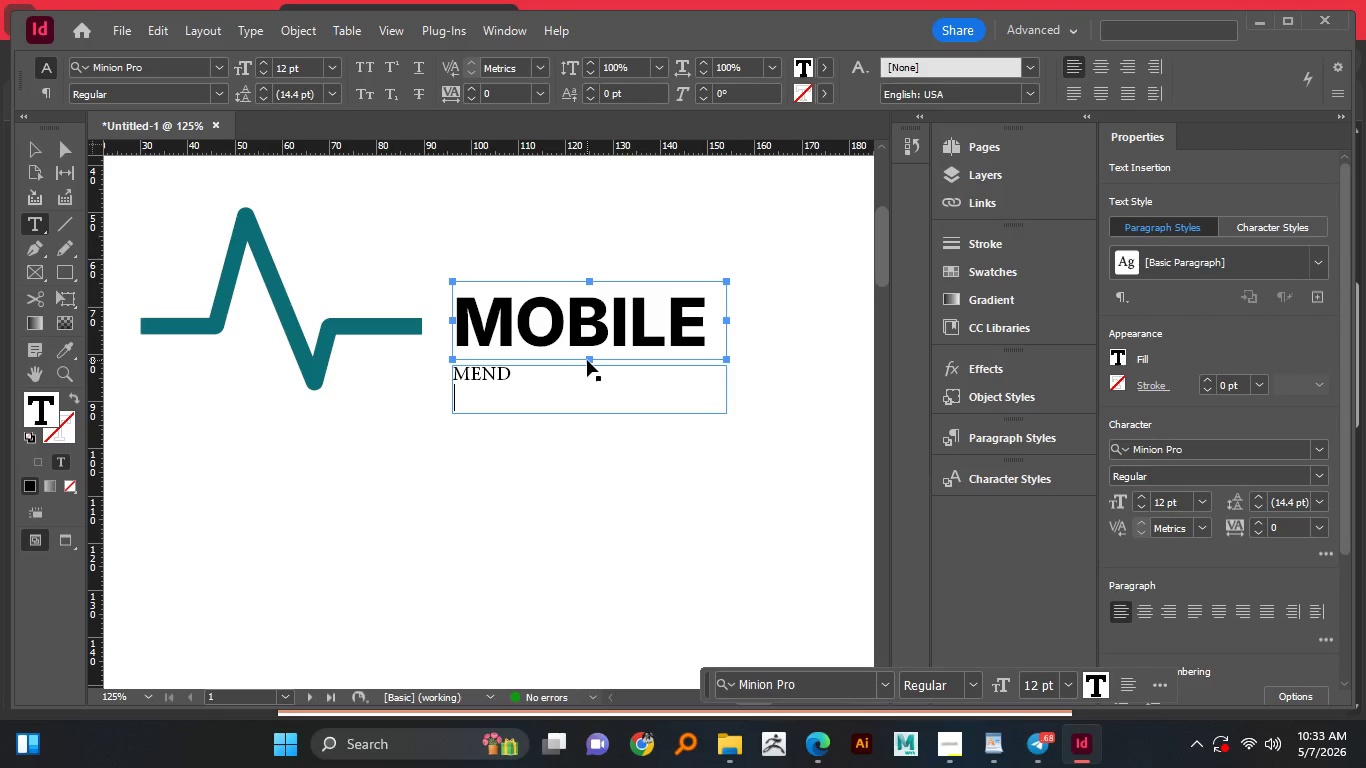 
hold_key(key=ControlLeft, duration=0.34)
 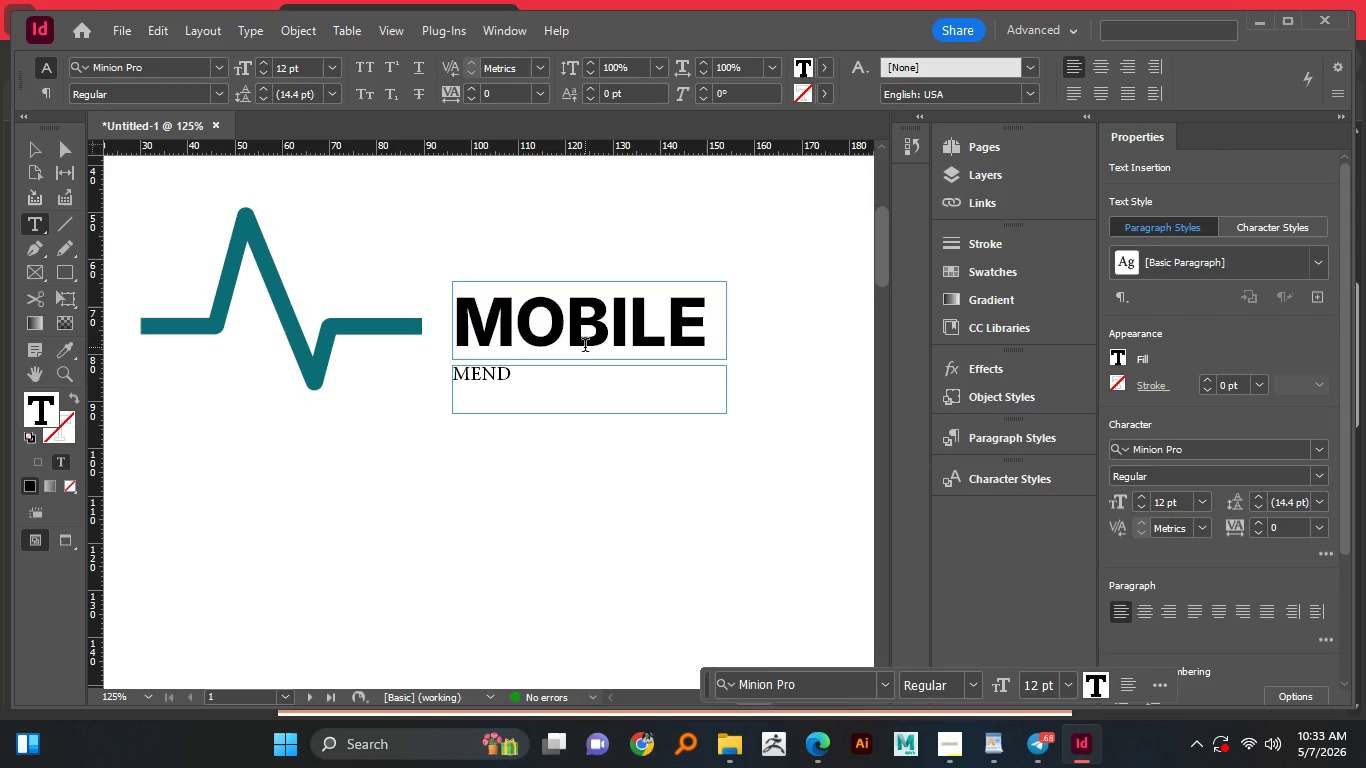 
key(Backspace)
 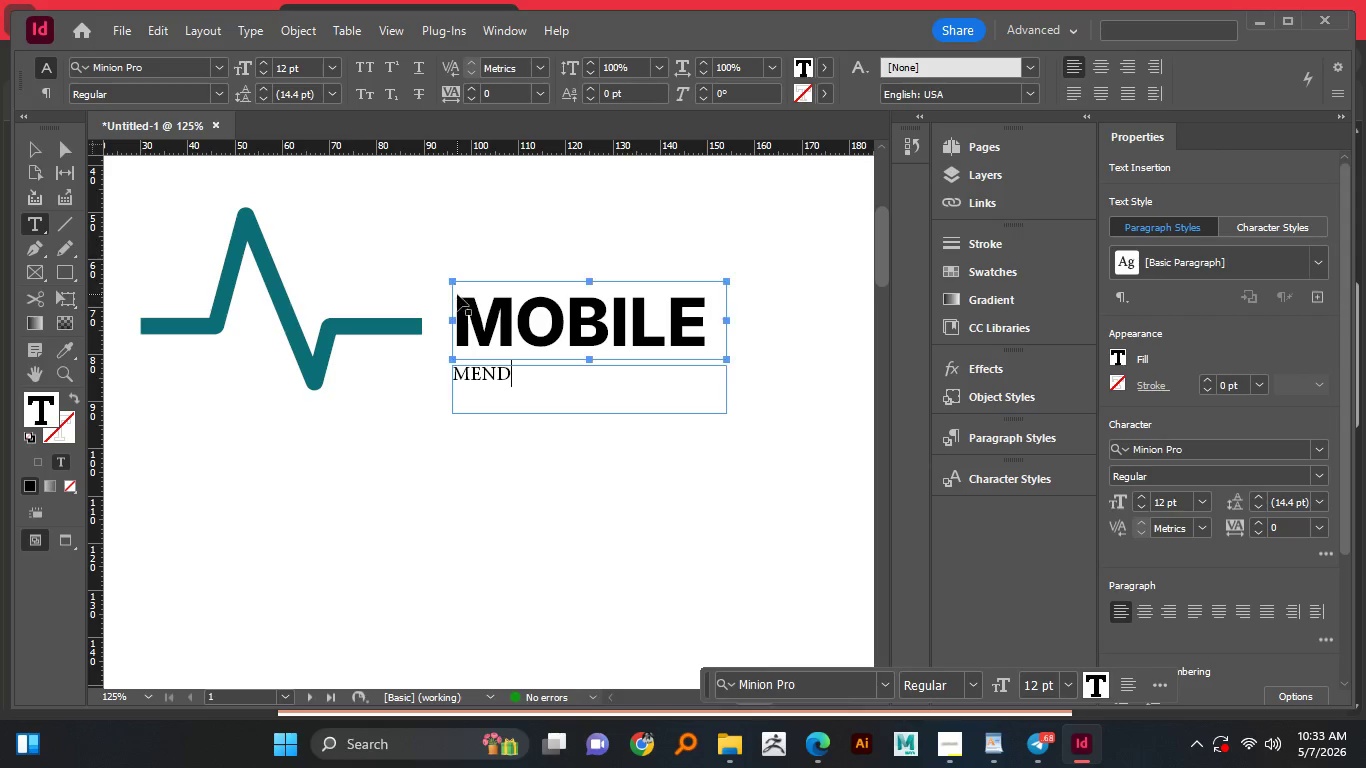 
key(Control+A)
 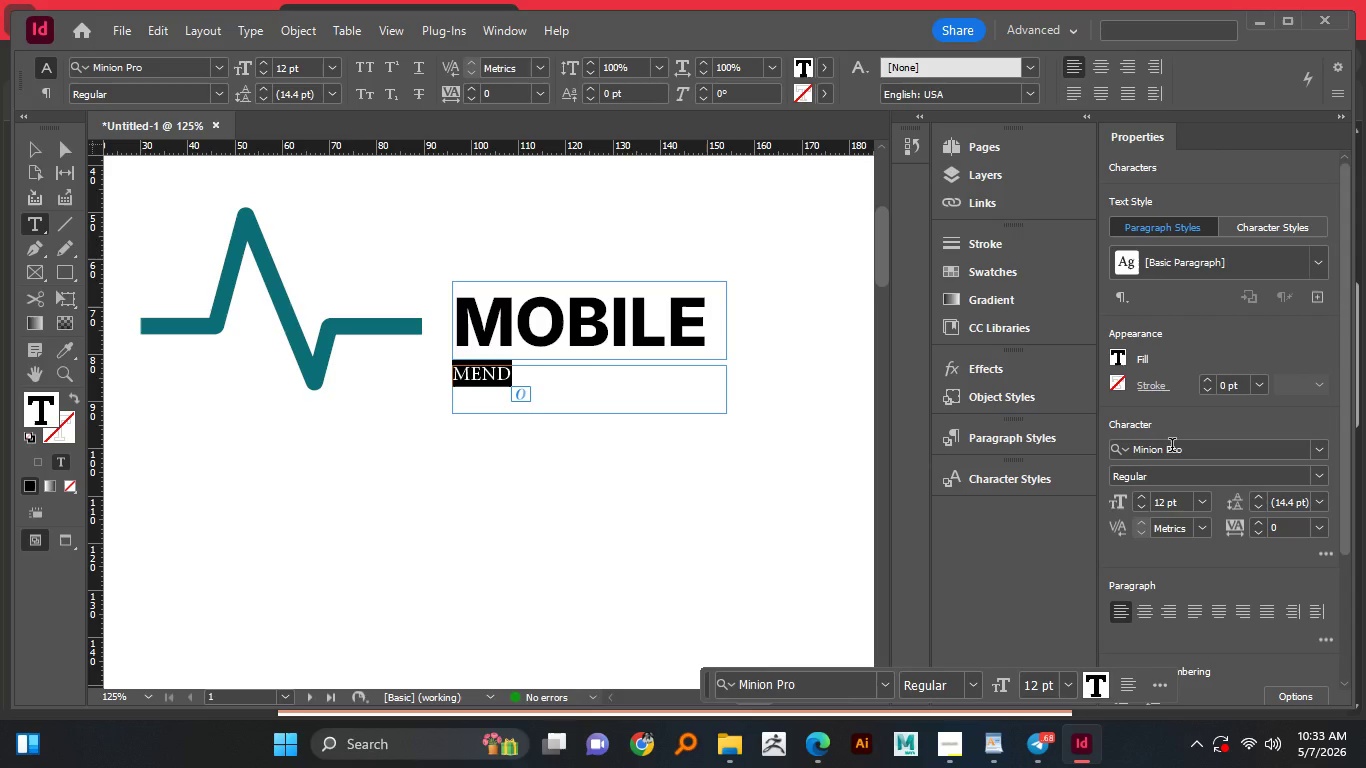 
wait(9.0)
 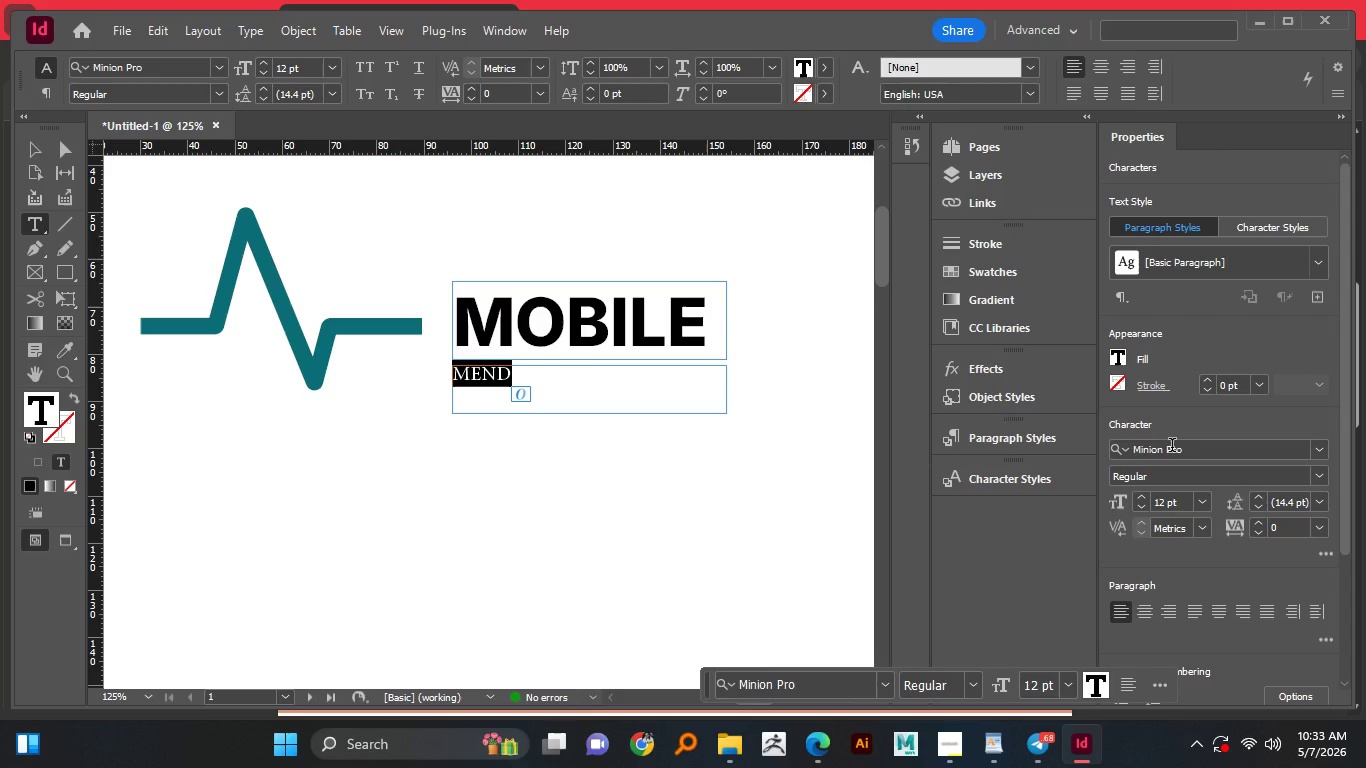 
left_click([1213, 457])
 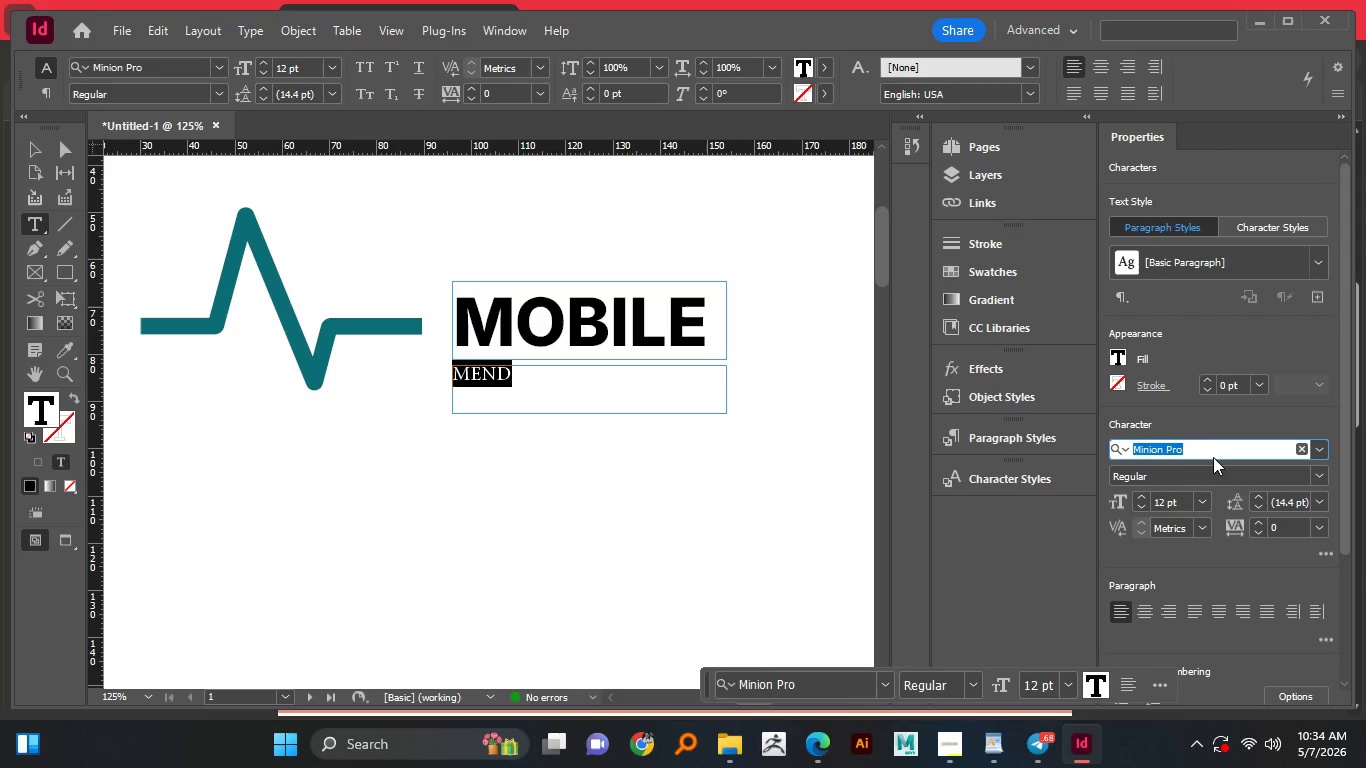 
type(intr)
 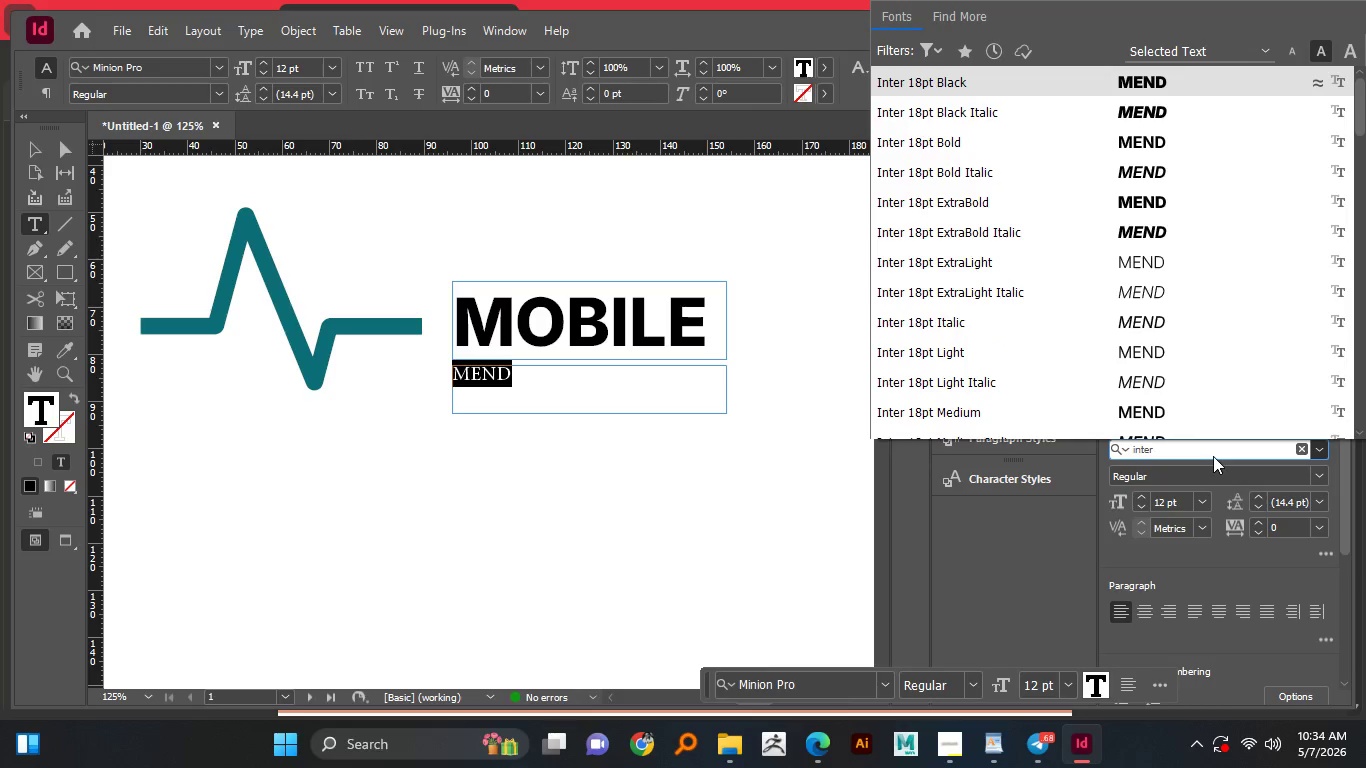 
hold_key(key=E, duration=0.33)
 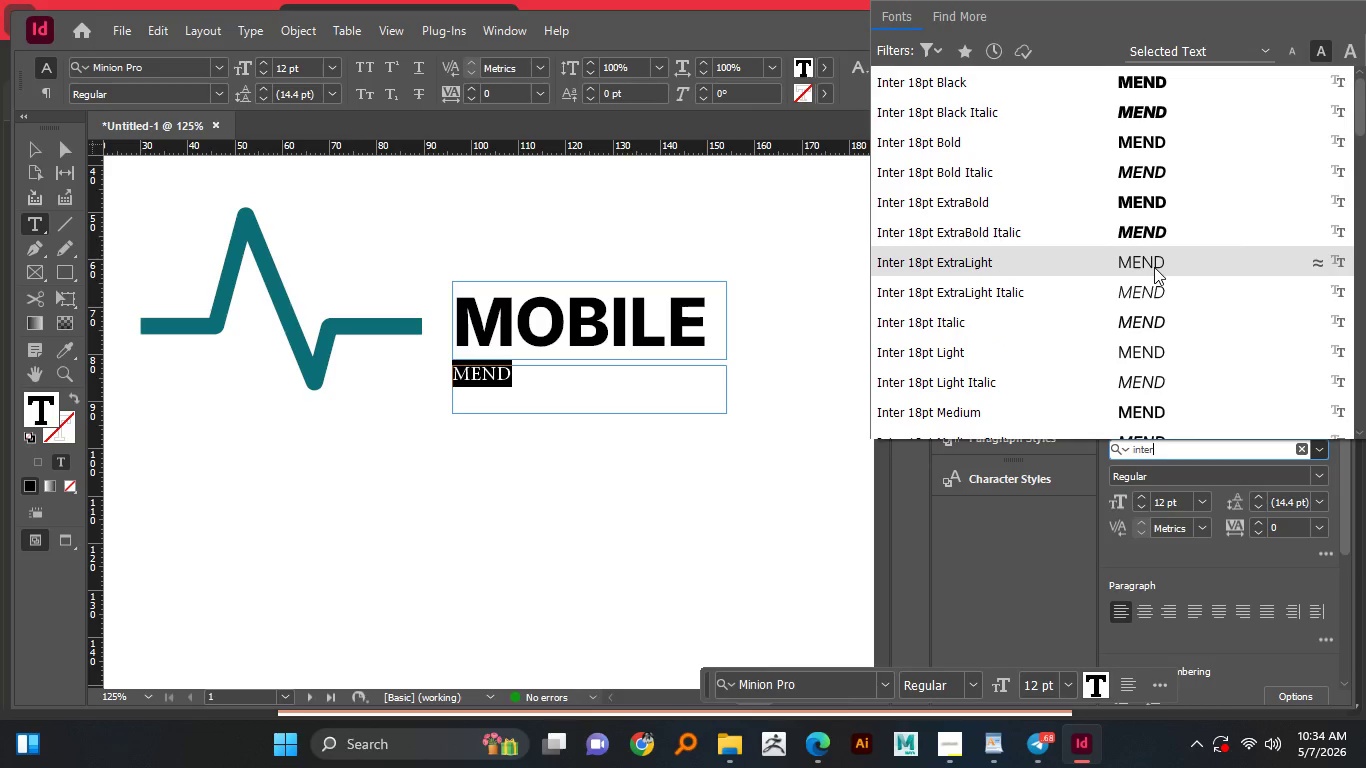 
wait(9.22)
 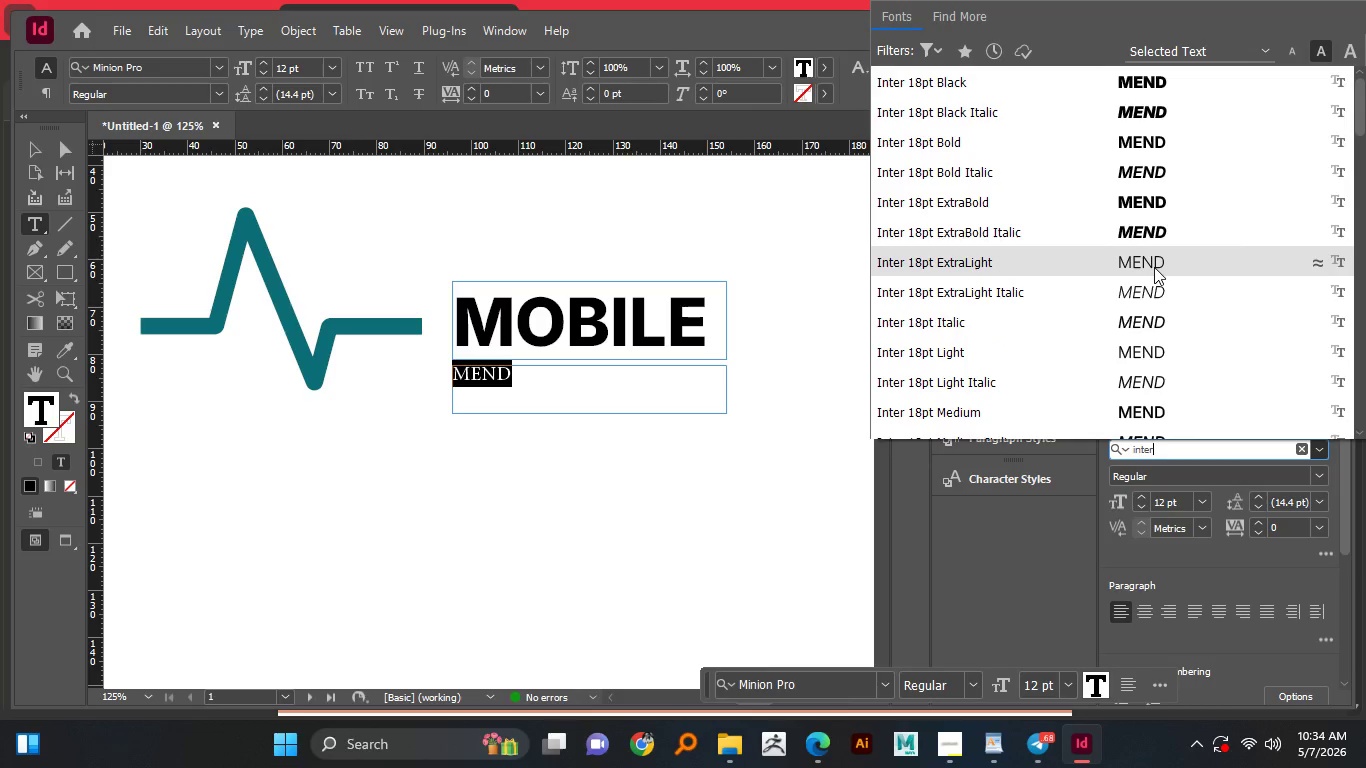 
left_click([1160, 264])
 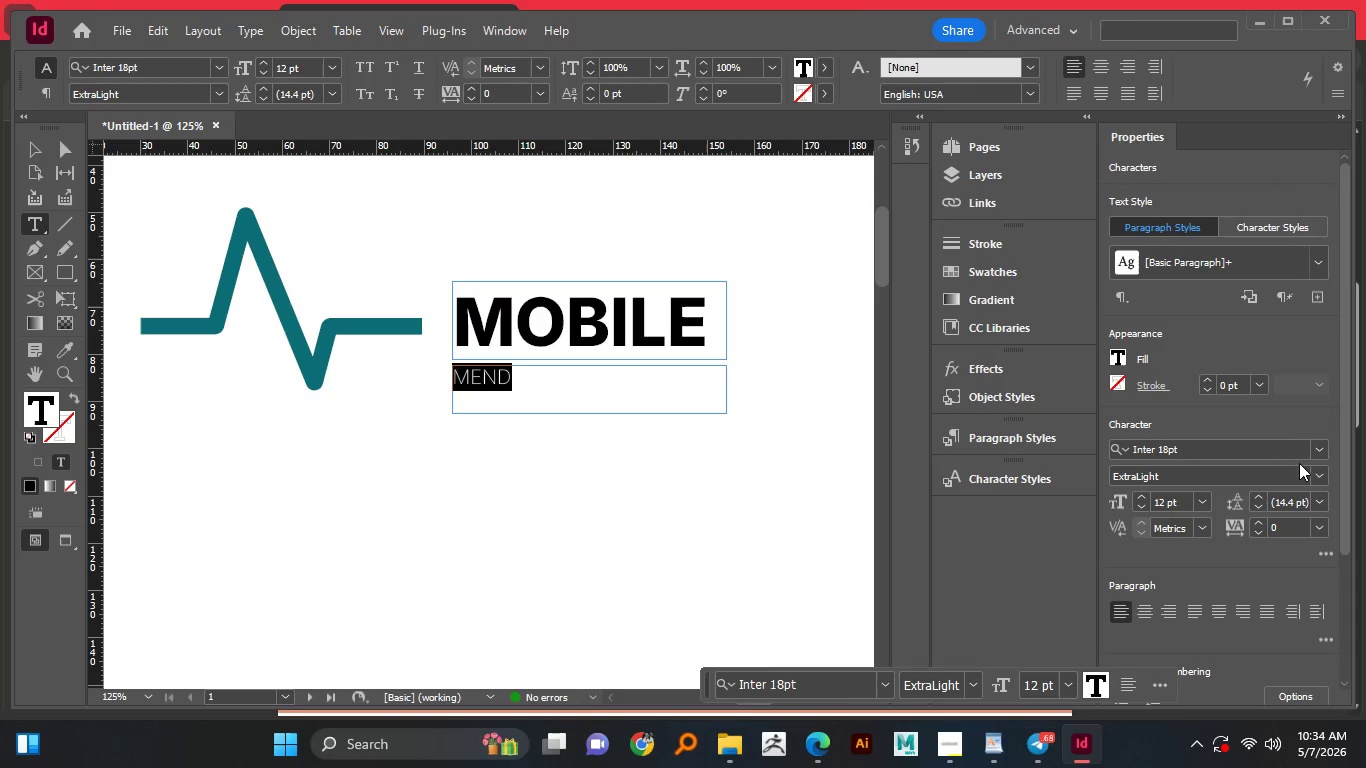 
left_click([1319, 478])
 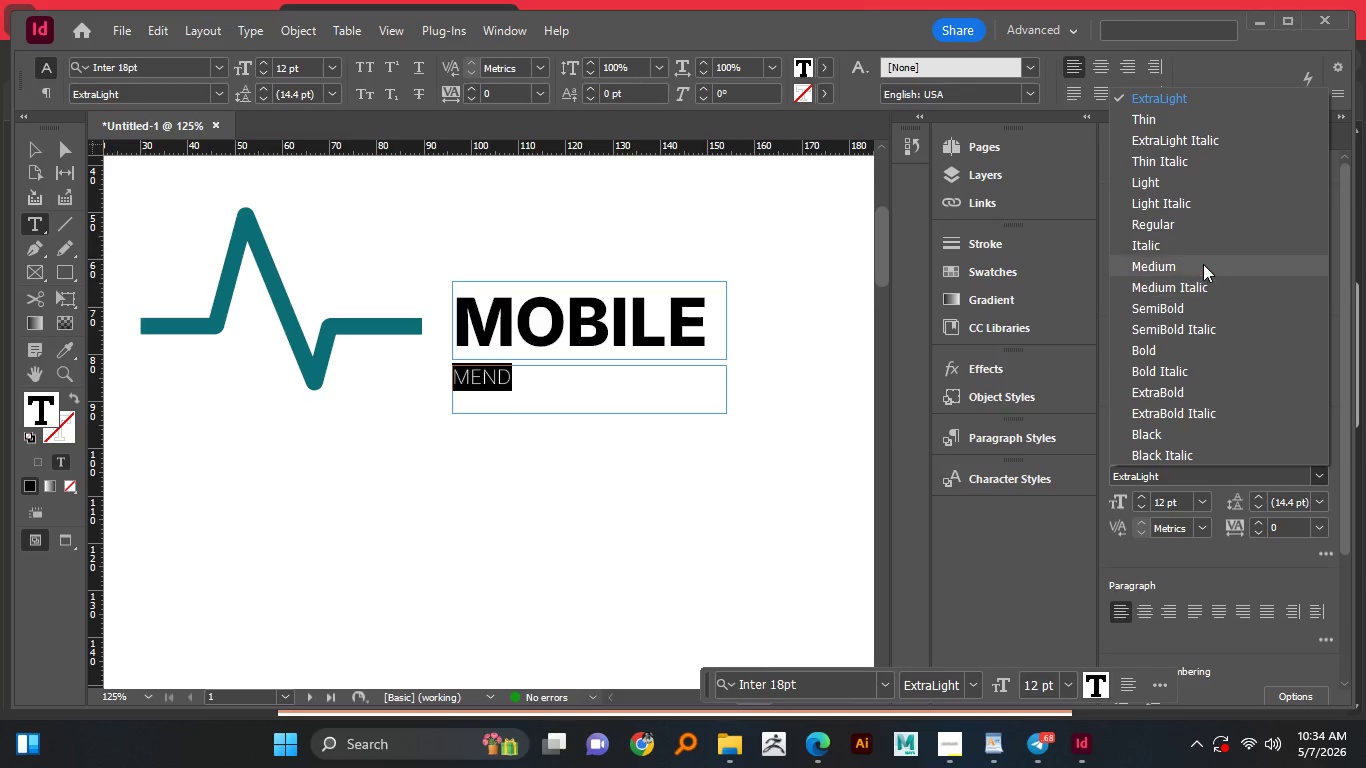 
left_click([1196, 239])
 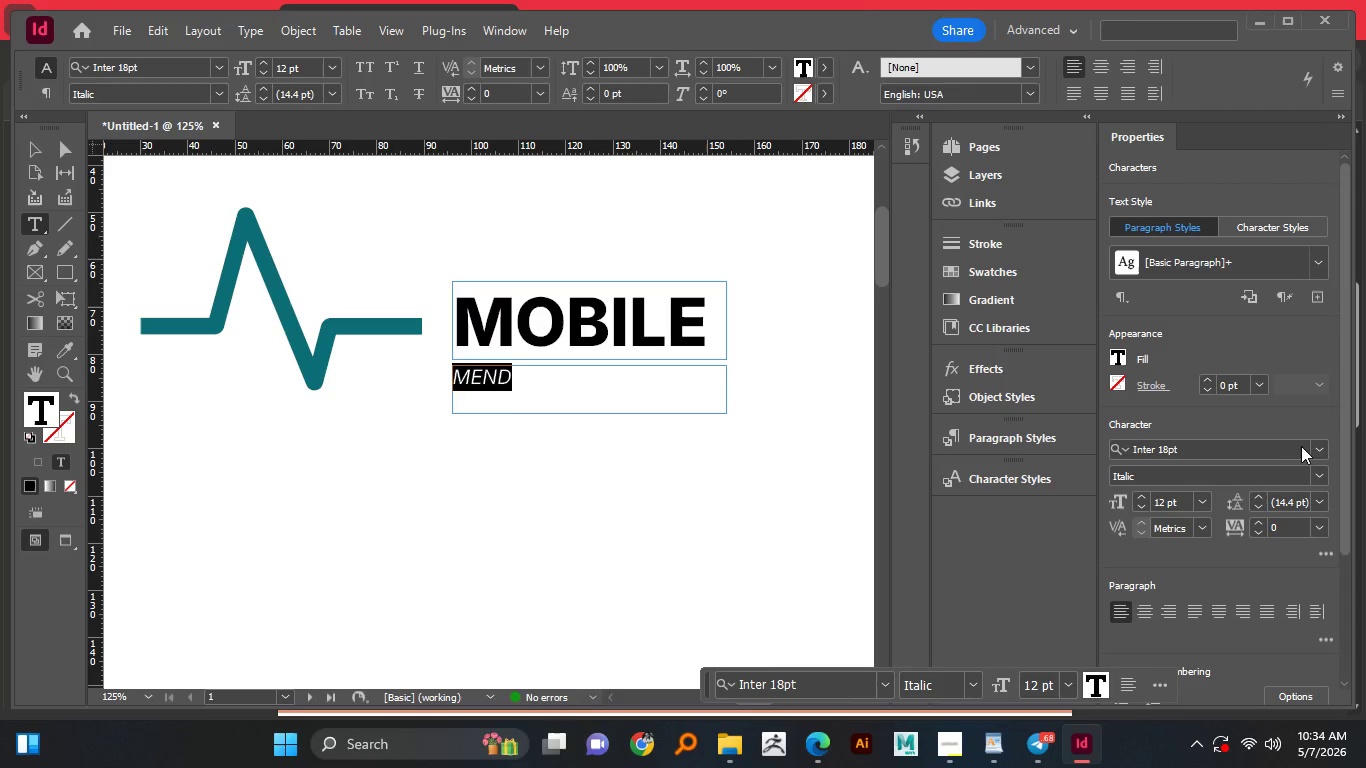 
left_click([1316, 471])
 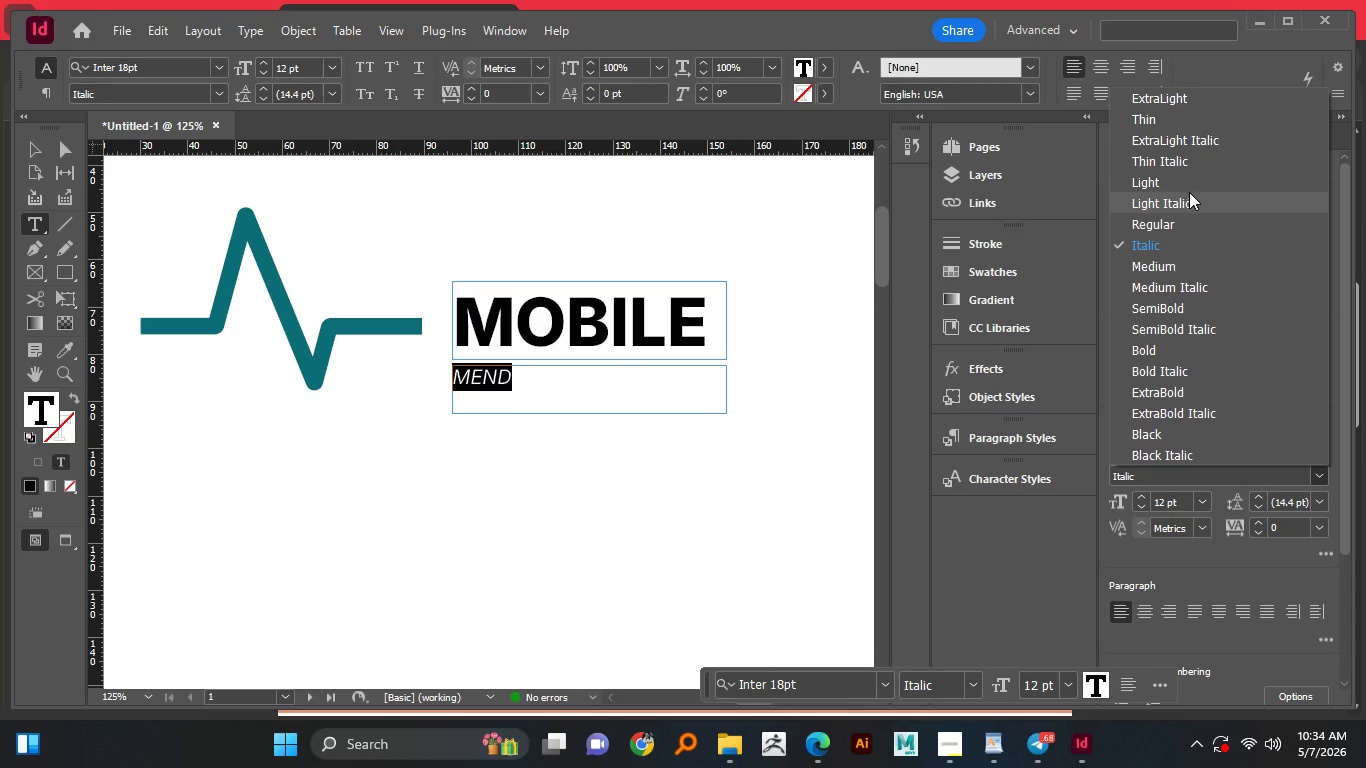 
left_click([1188, 184])
 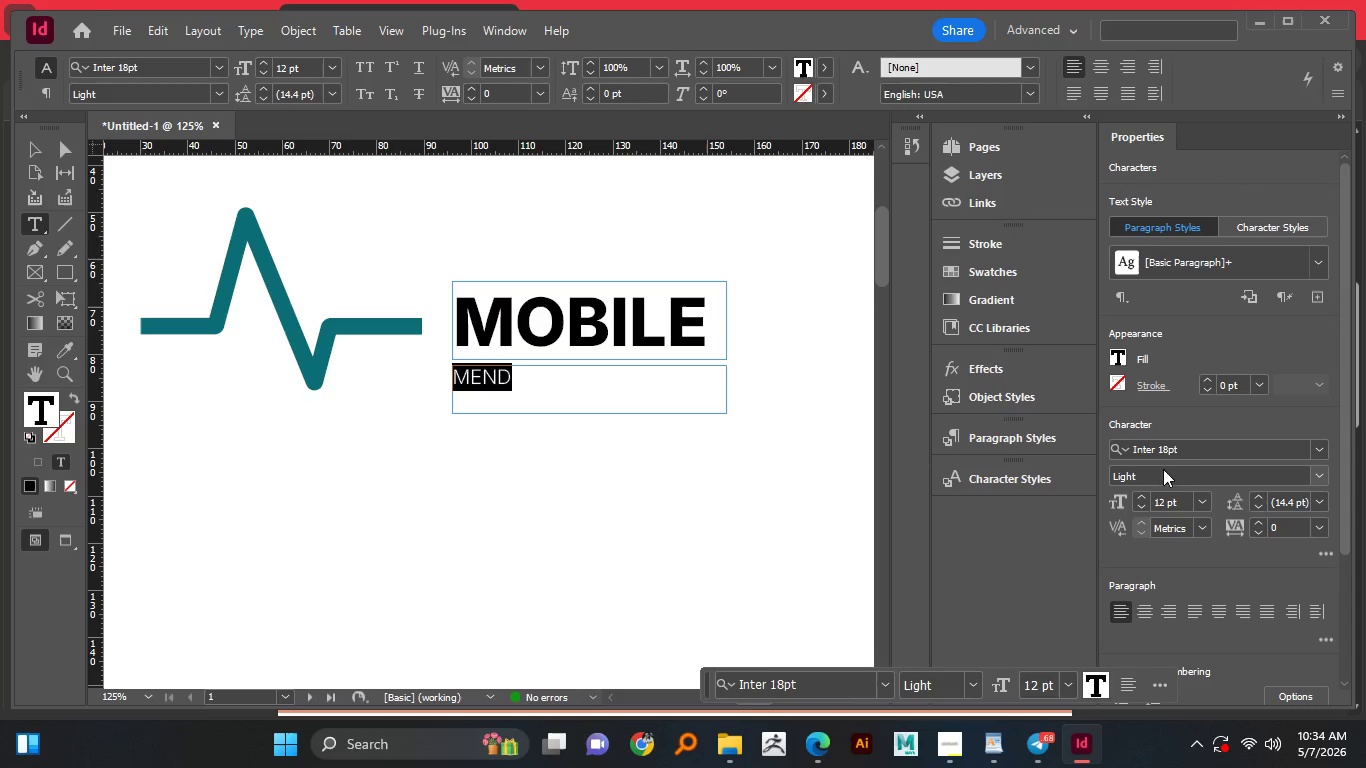 
left_click([1141, 496])
 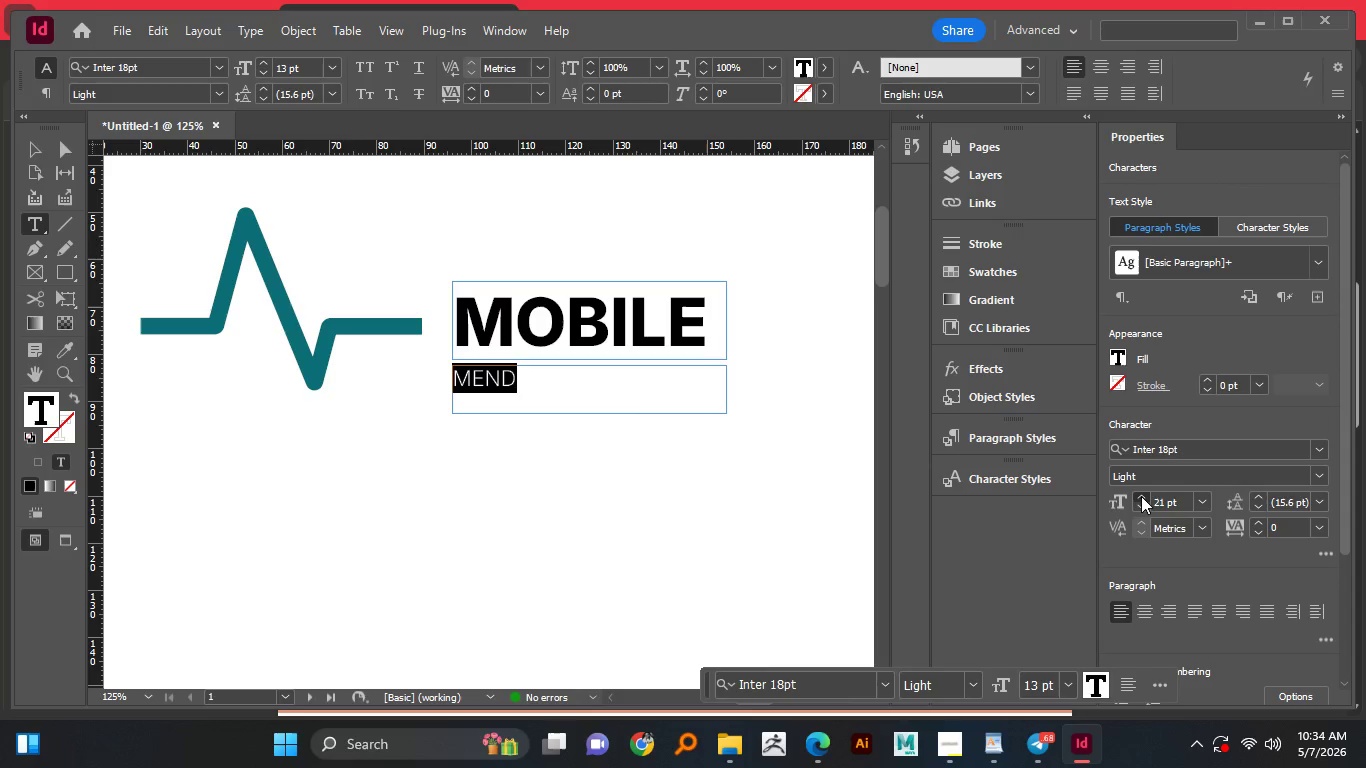 
double_click([1141, 496])
 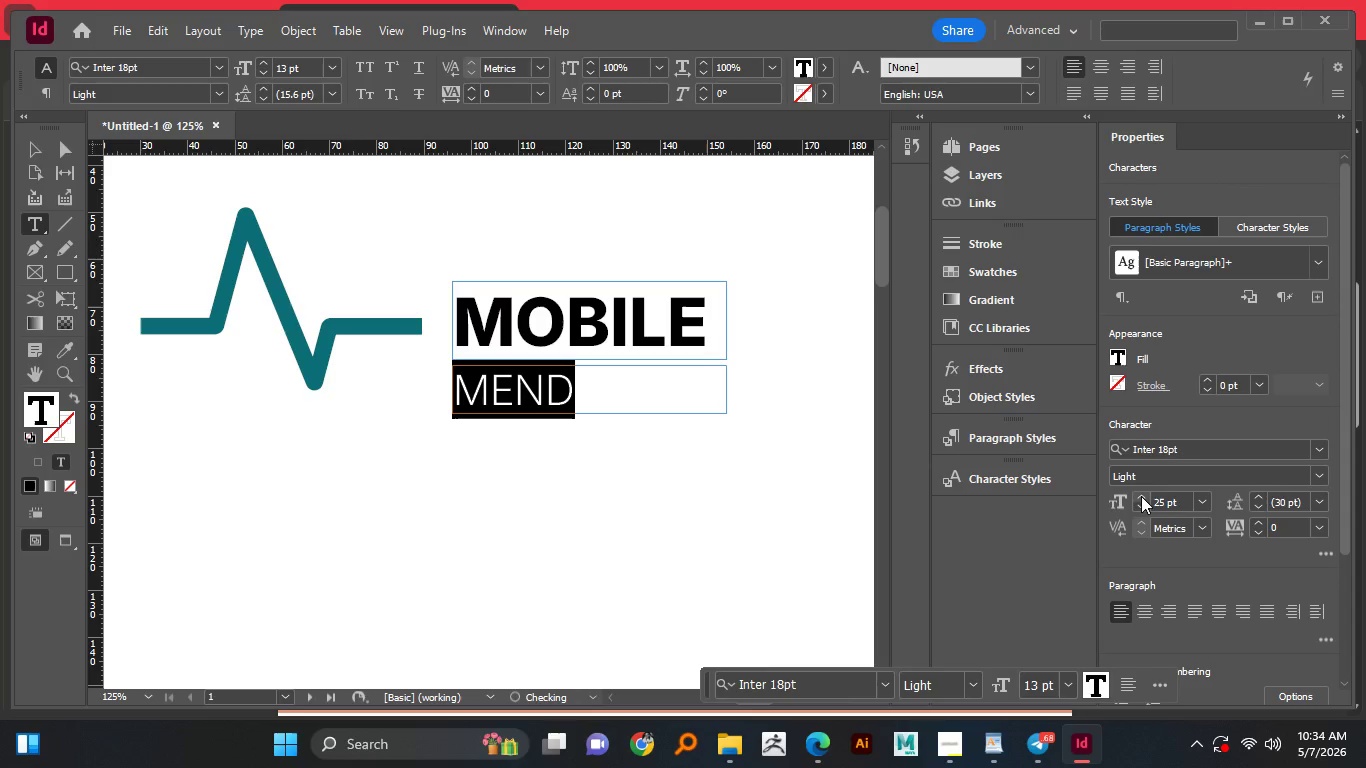 
left_click([1141, 496])
 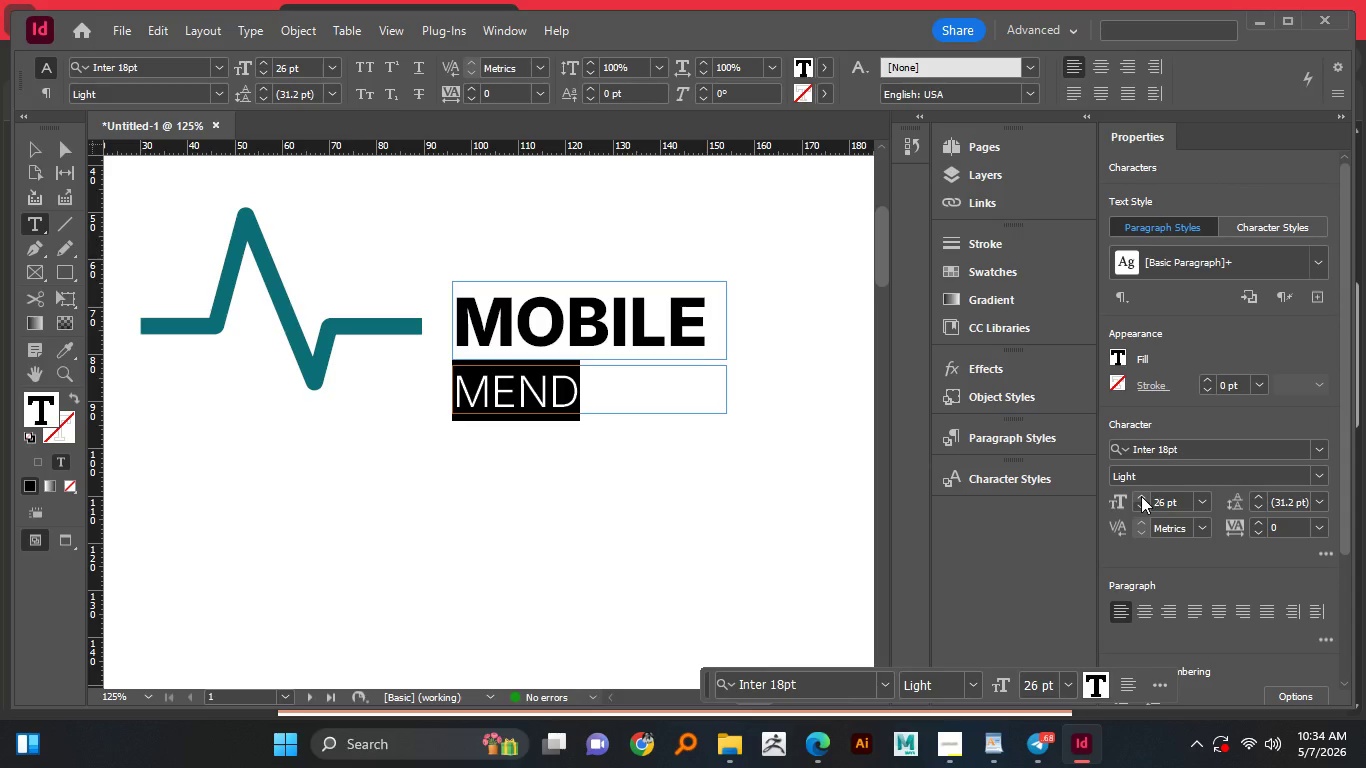 
double_click([1141, 496])
 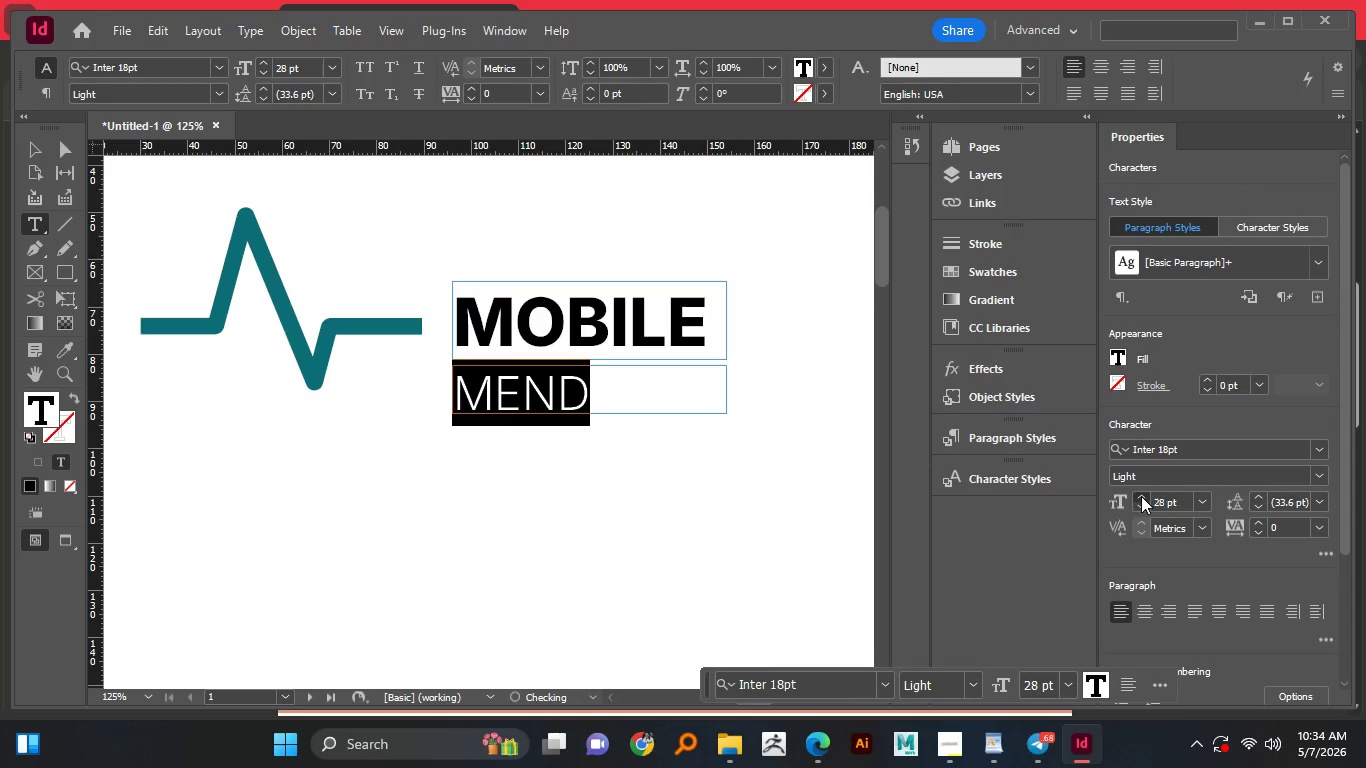 
triple_click([1141, 496])
 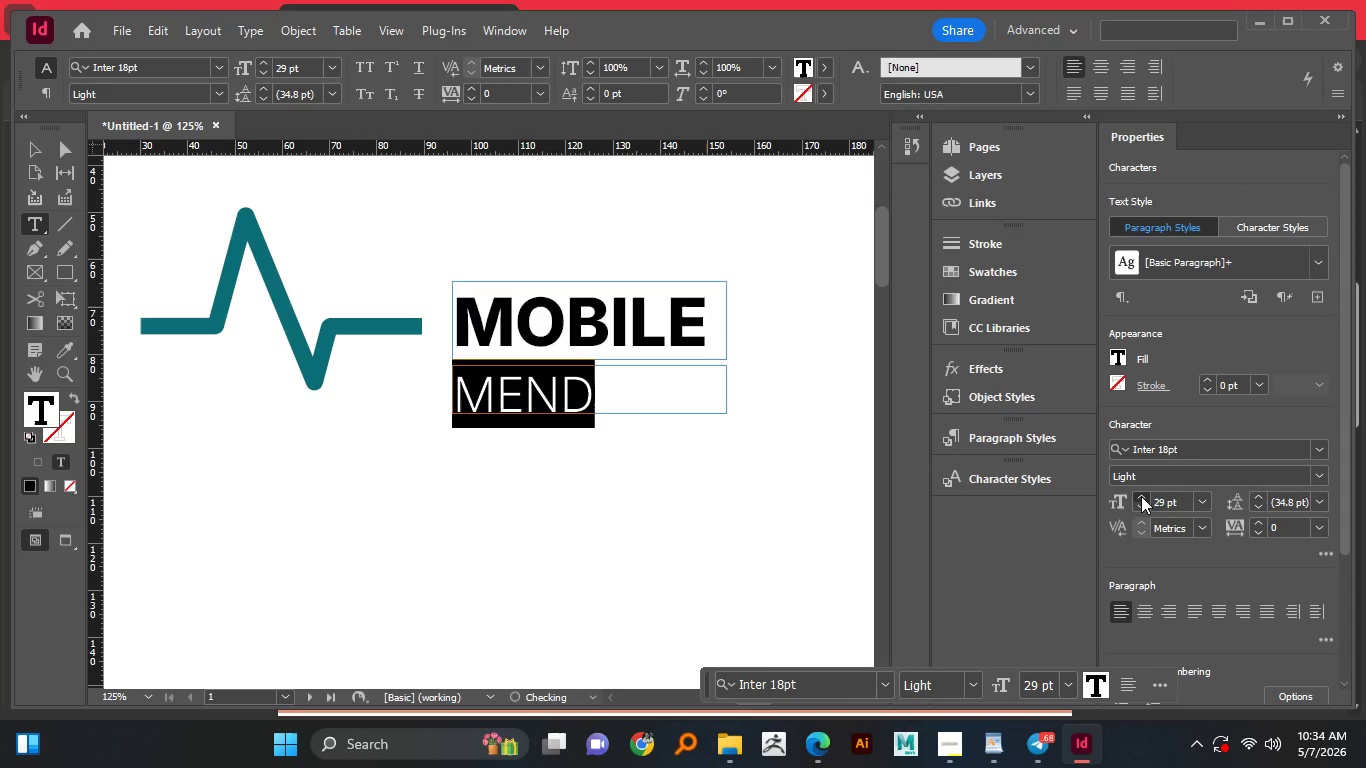 
triple_click([1141, 496])
 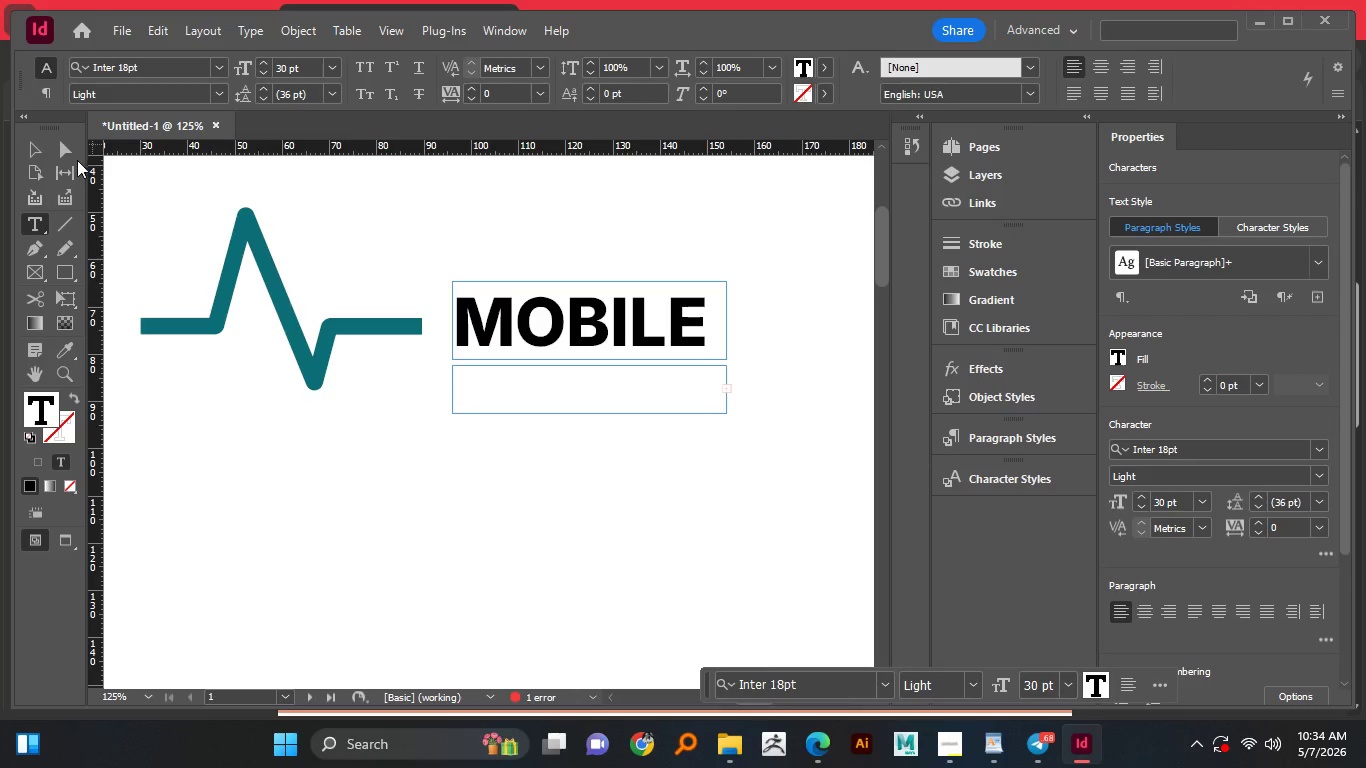 
left_click([41, 155])
 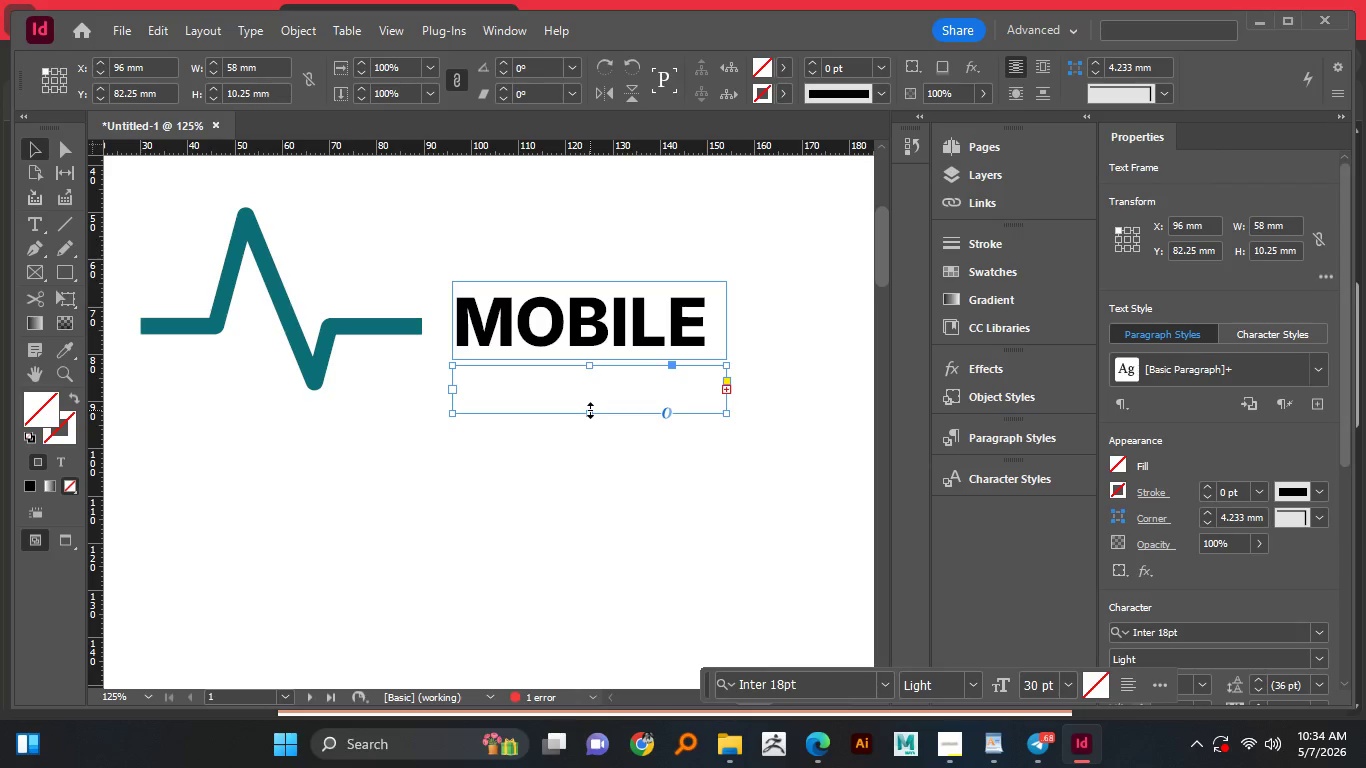 
left_click_drag(start_coordinate=[590, 410], to_coordinate=[592, 443])
 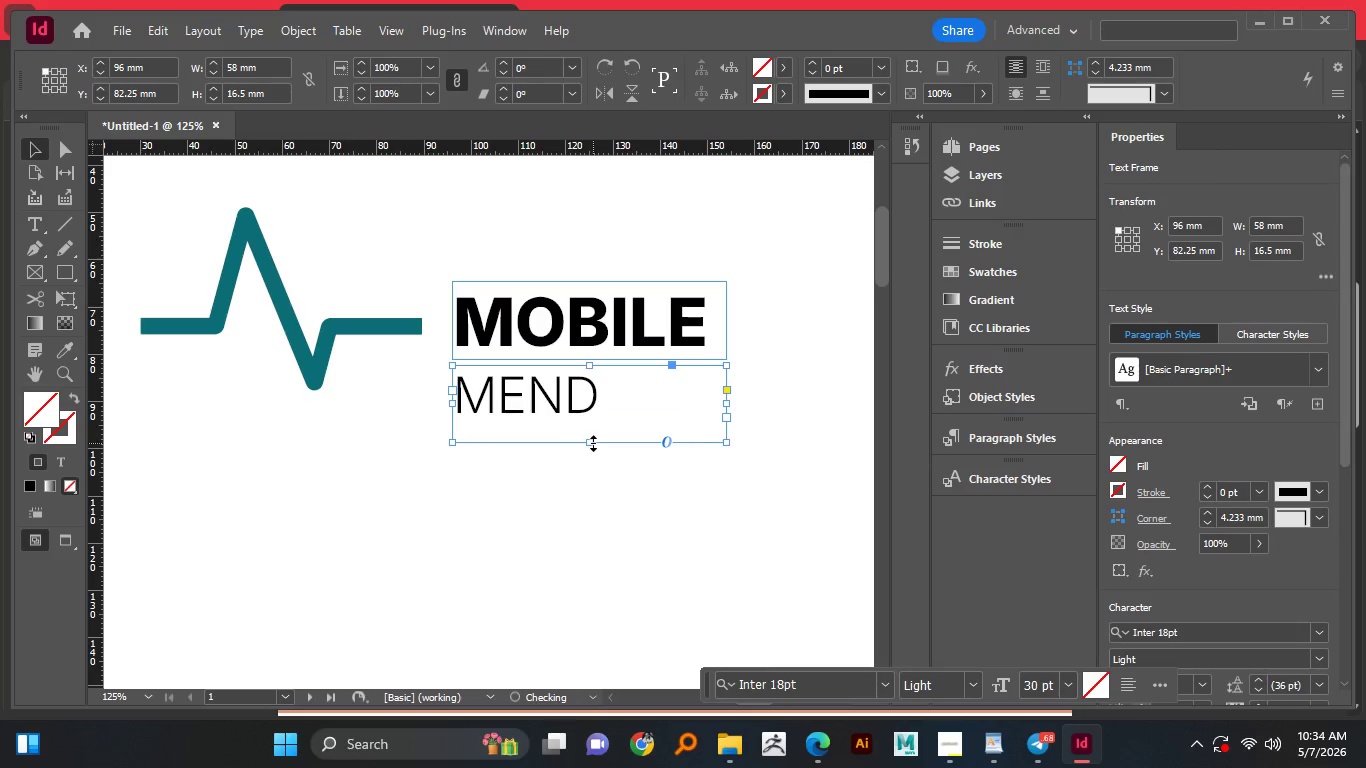 
left_click_drag(start_coordinate=[594, 443], to_coordinate=[594, 424])
 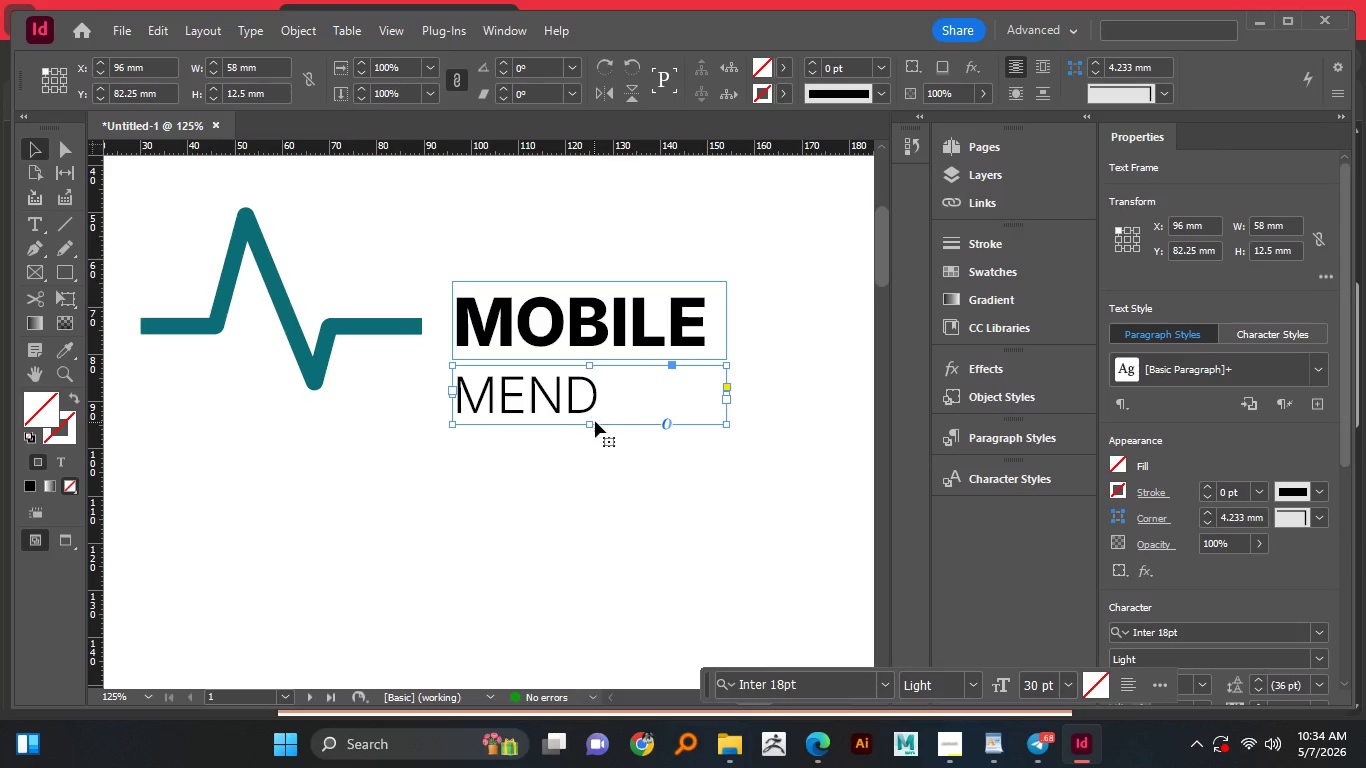 
wait(5.2)
 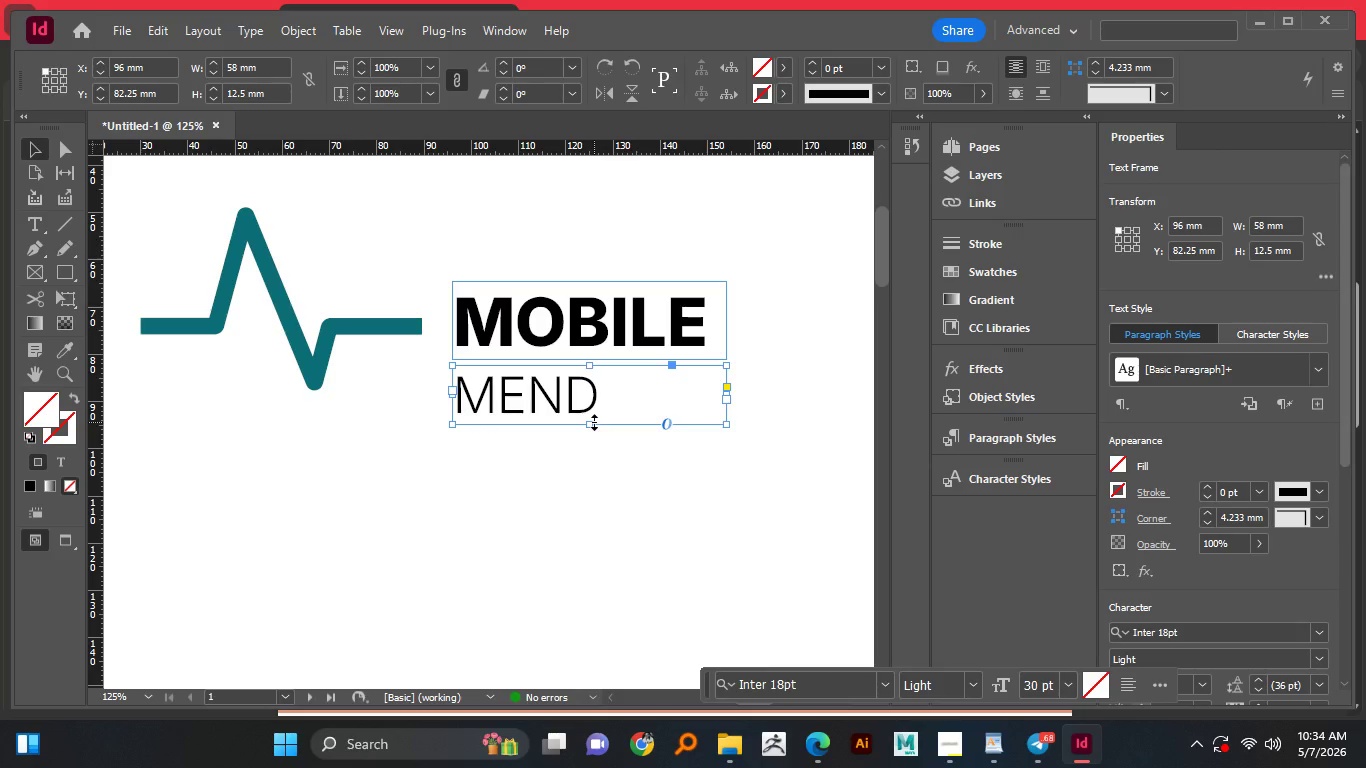 
left_click([611, 477])
 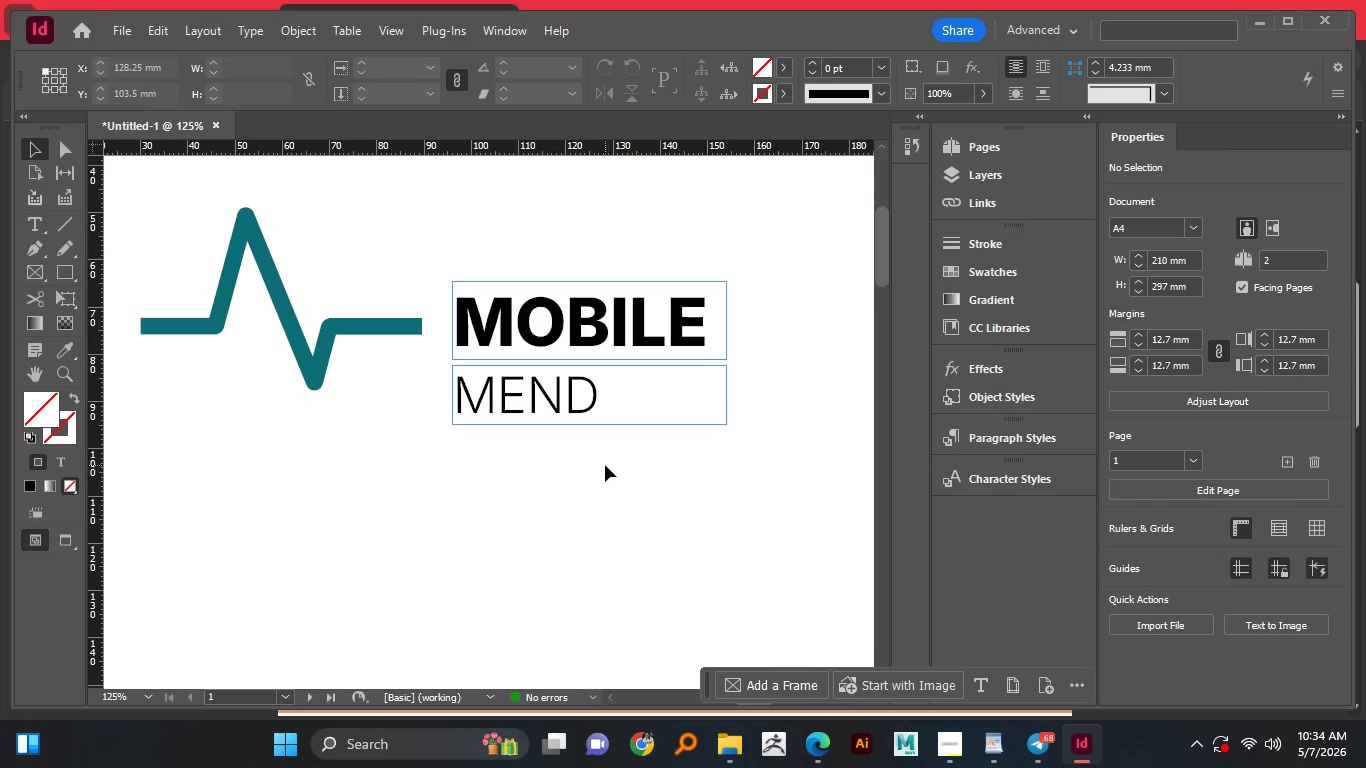 
key(W)
 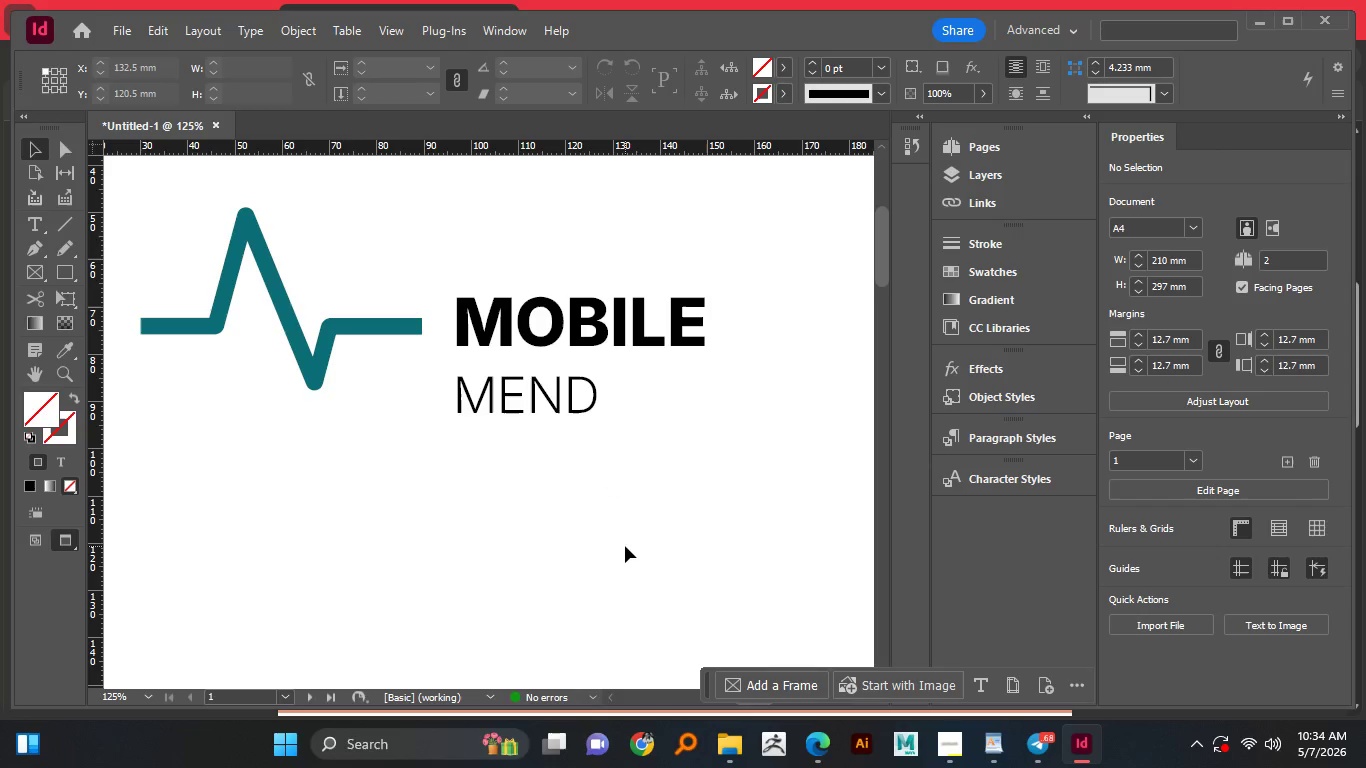 
hold_key(key=AltLeft, duration=1.51)
scroll: coordinate [619, 494], scroll_direction: none, amount: 0.0
 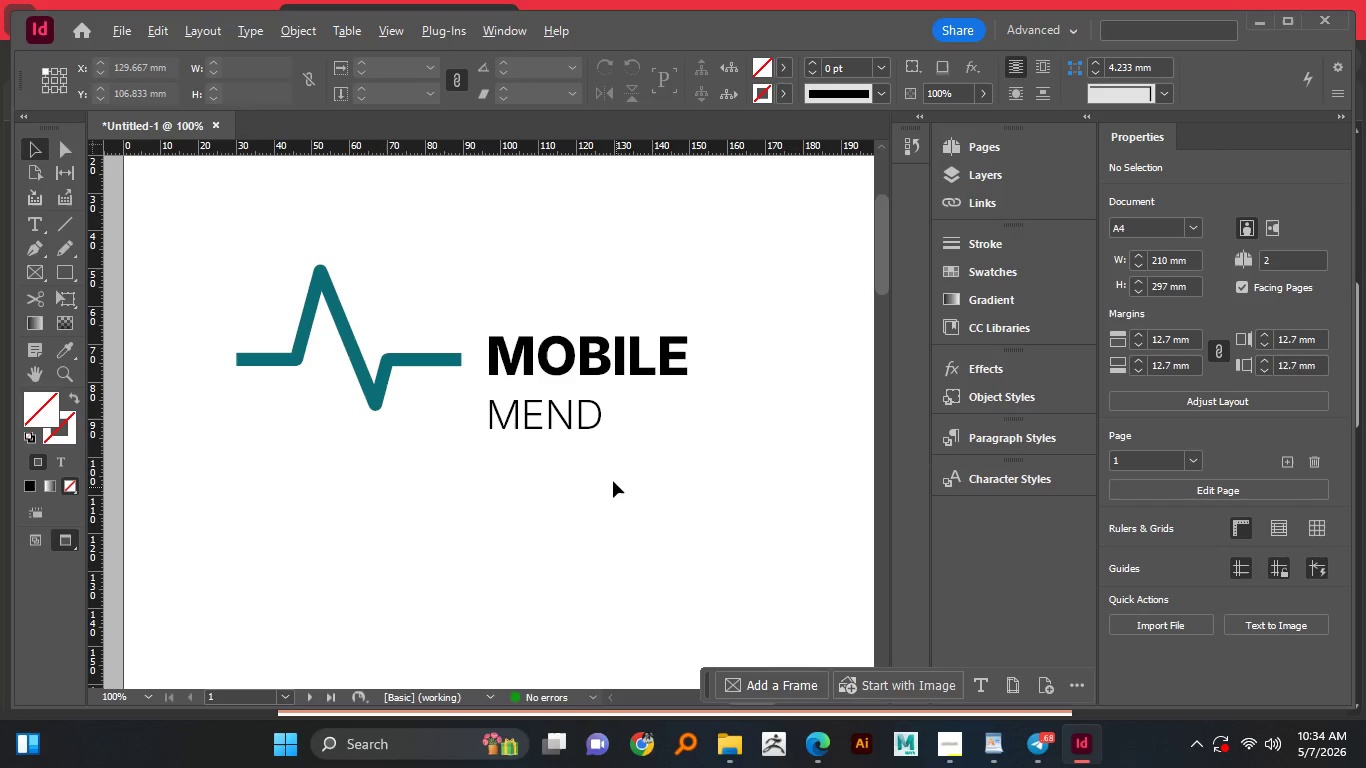 
scroll: coordinate [613, 481], scroll_direction: down, amount: 1.0
 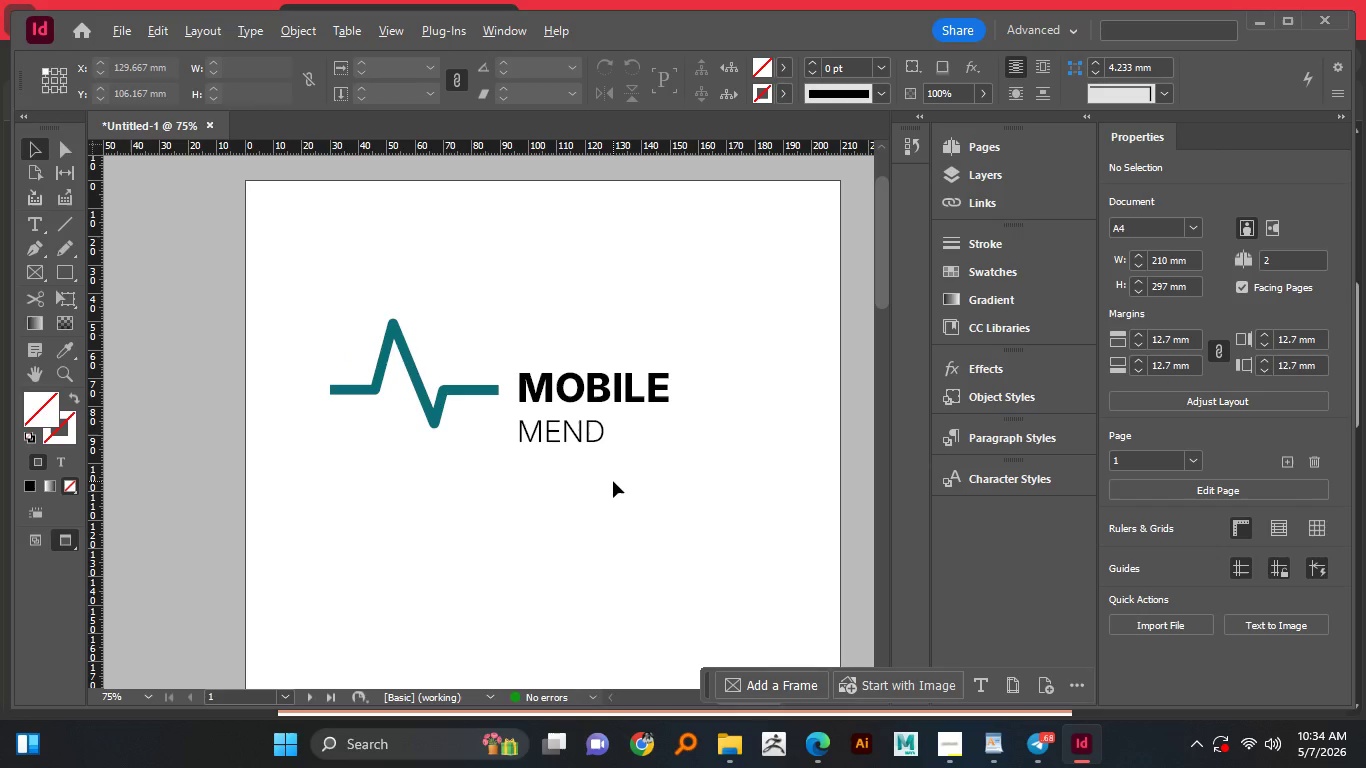 
hold_key(key=AltLeft, duration=1.52)
scroll: coordinate [613, 480], scroll_direction: down, amount: 1.0
 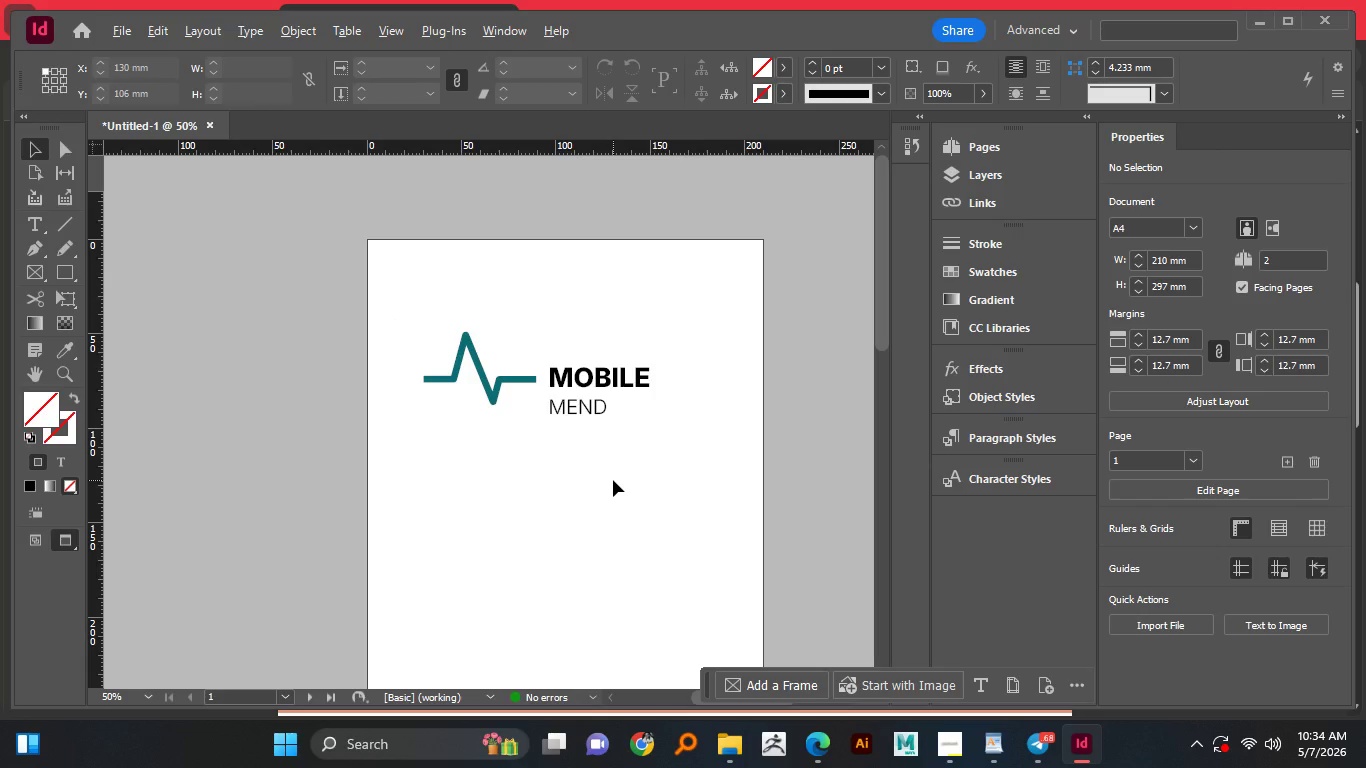 
key(Alt+AltLeft)
 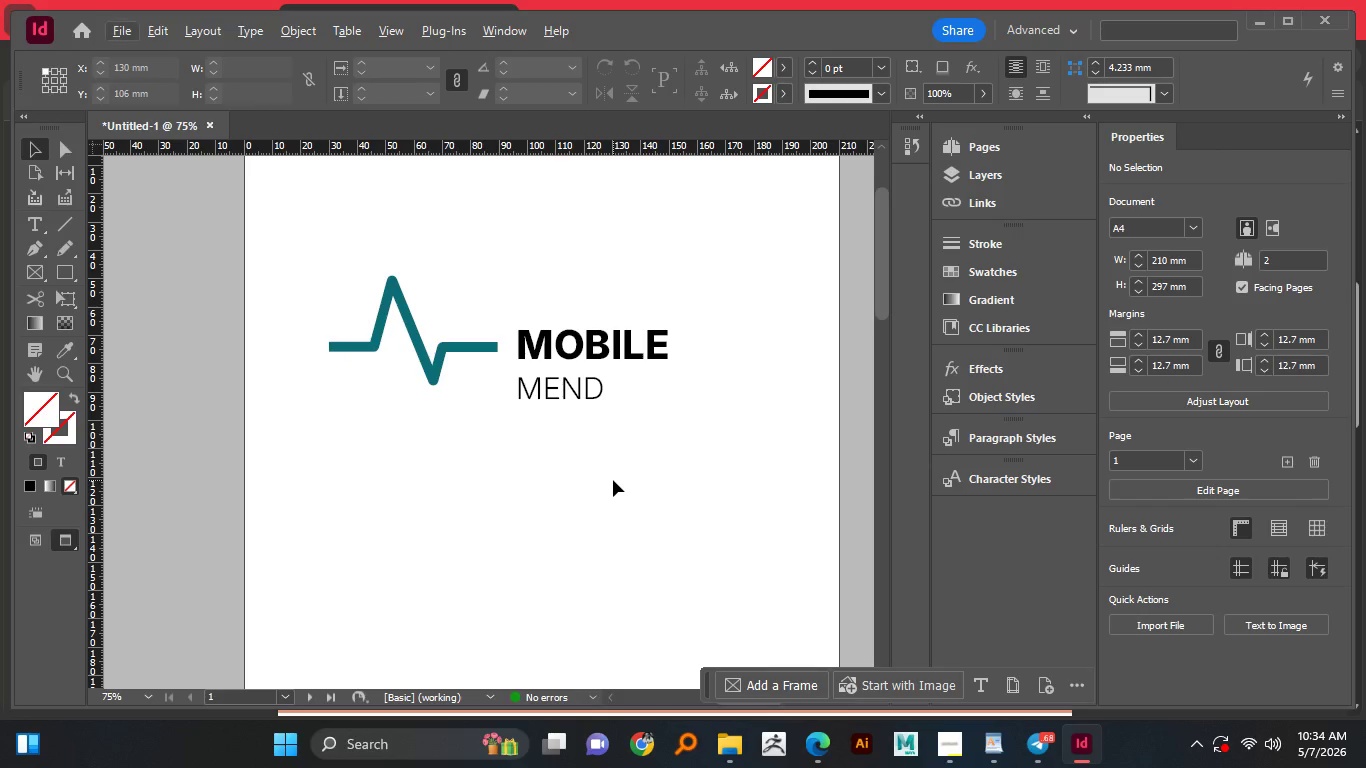 
key(Alt+AltLeft)
 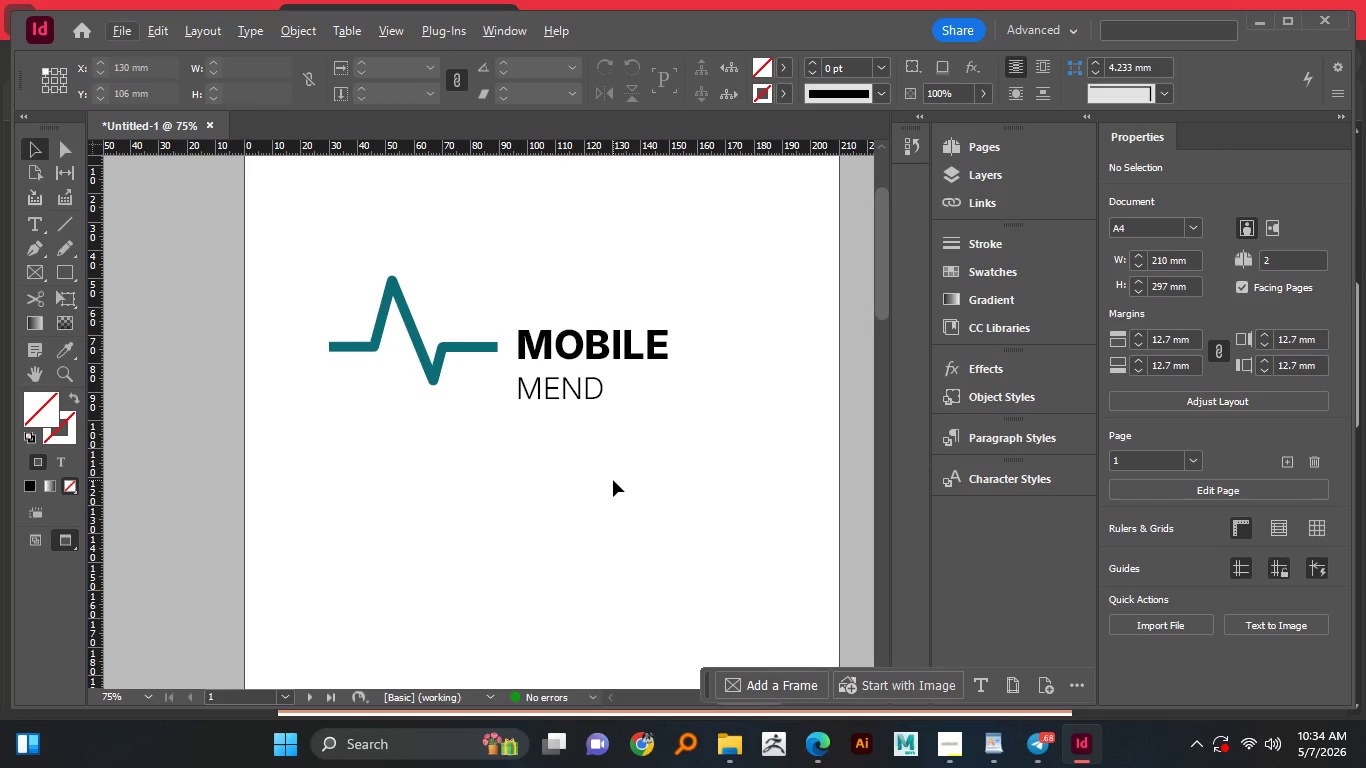 
key(Alt+AltLeft)
 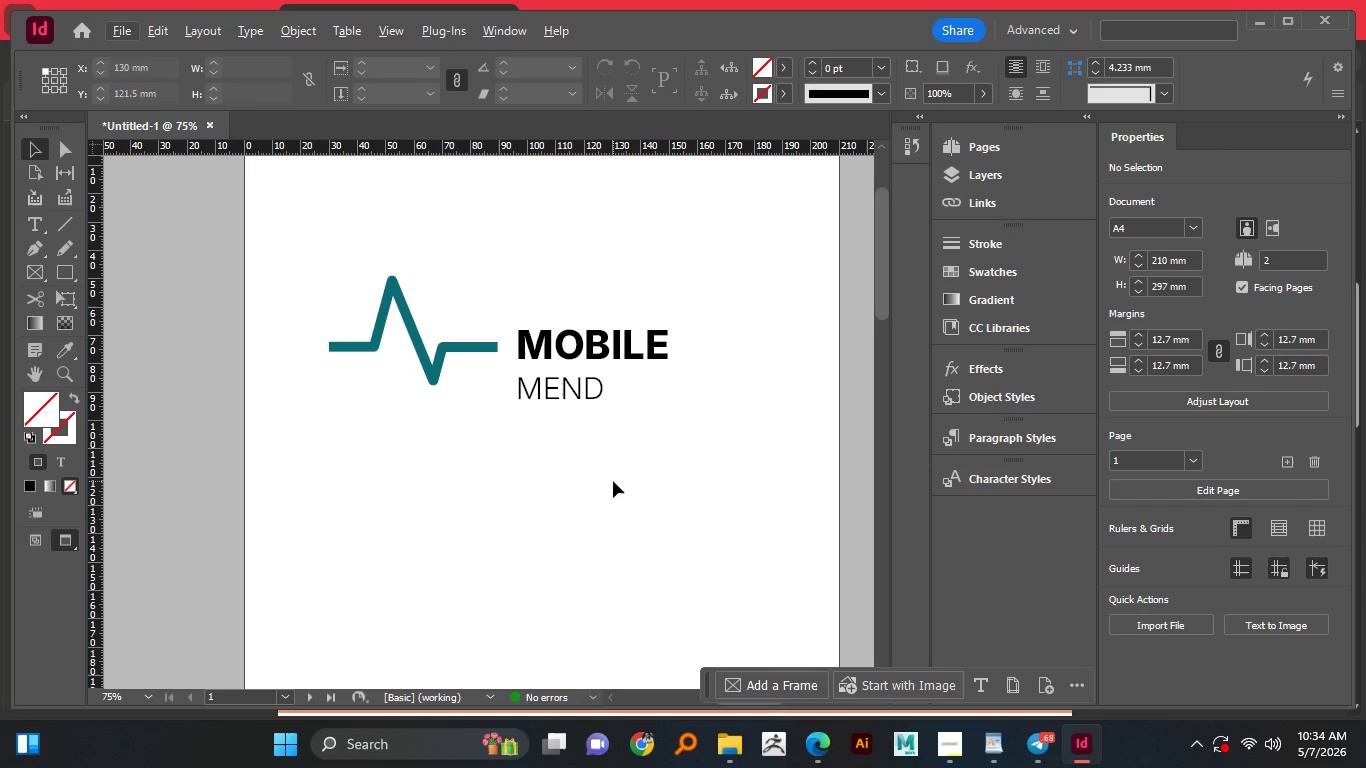 
key(Alt+AltLeft)
 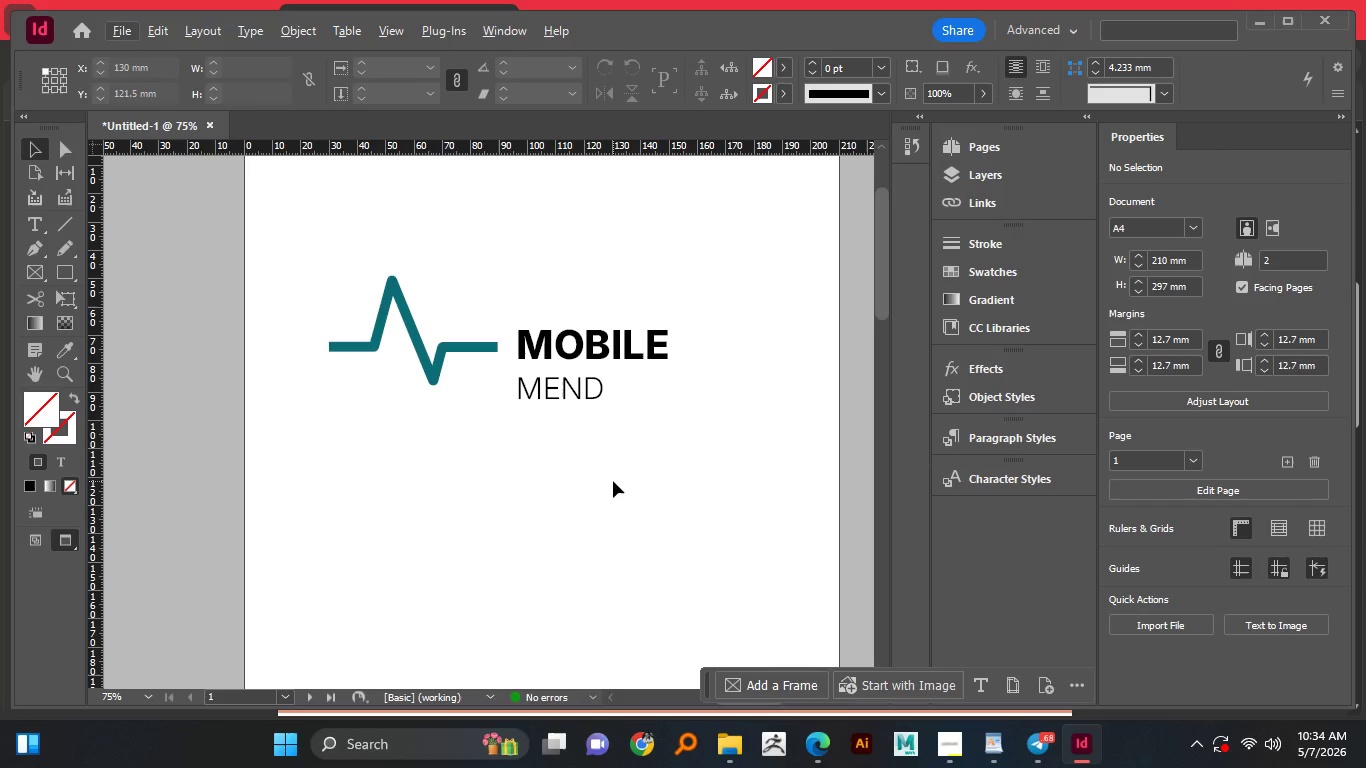 
key(Alt+AltLeft)
 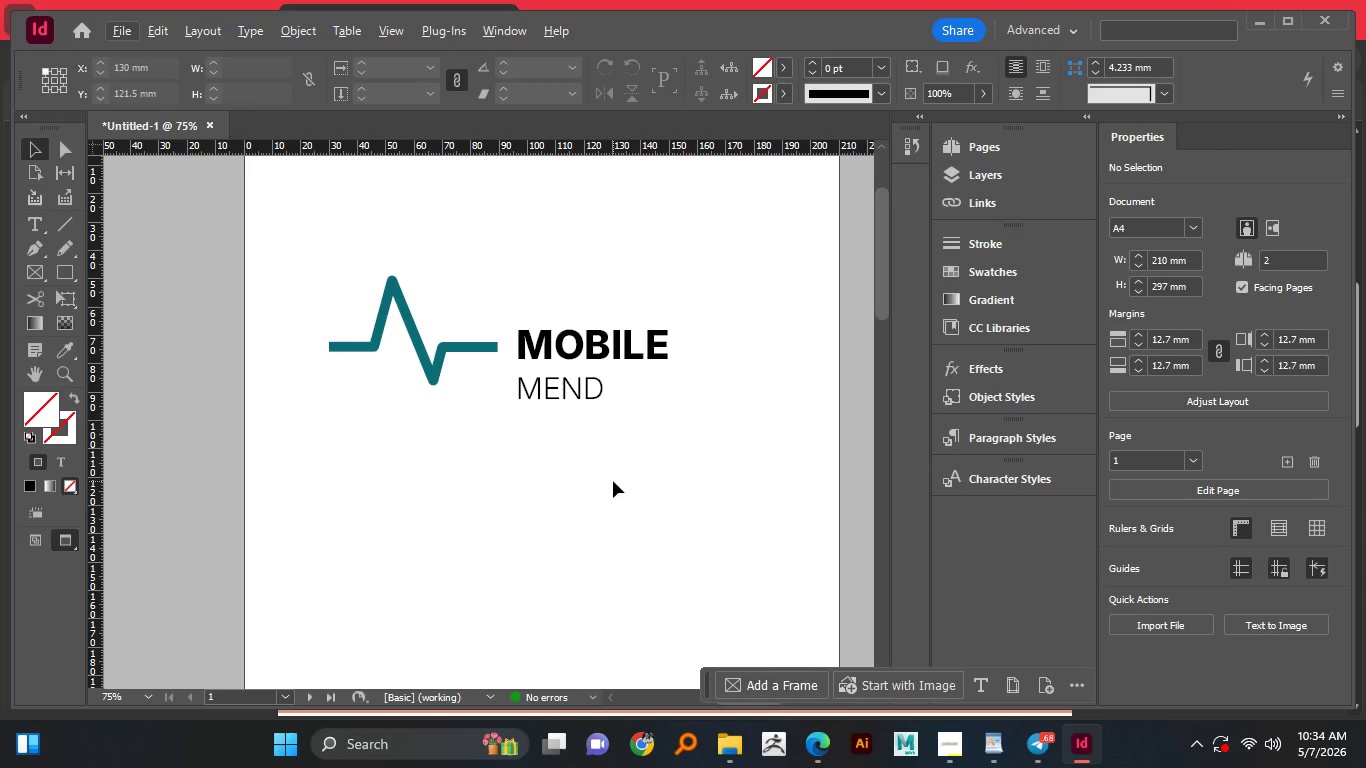 
key(Alt+AltLeft)
 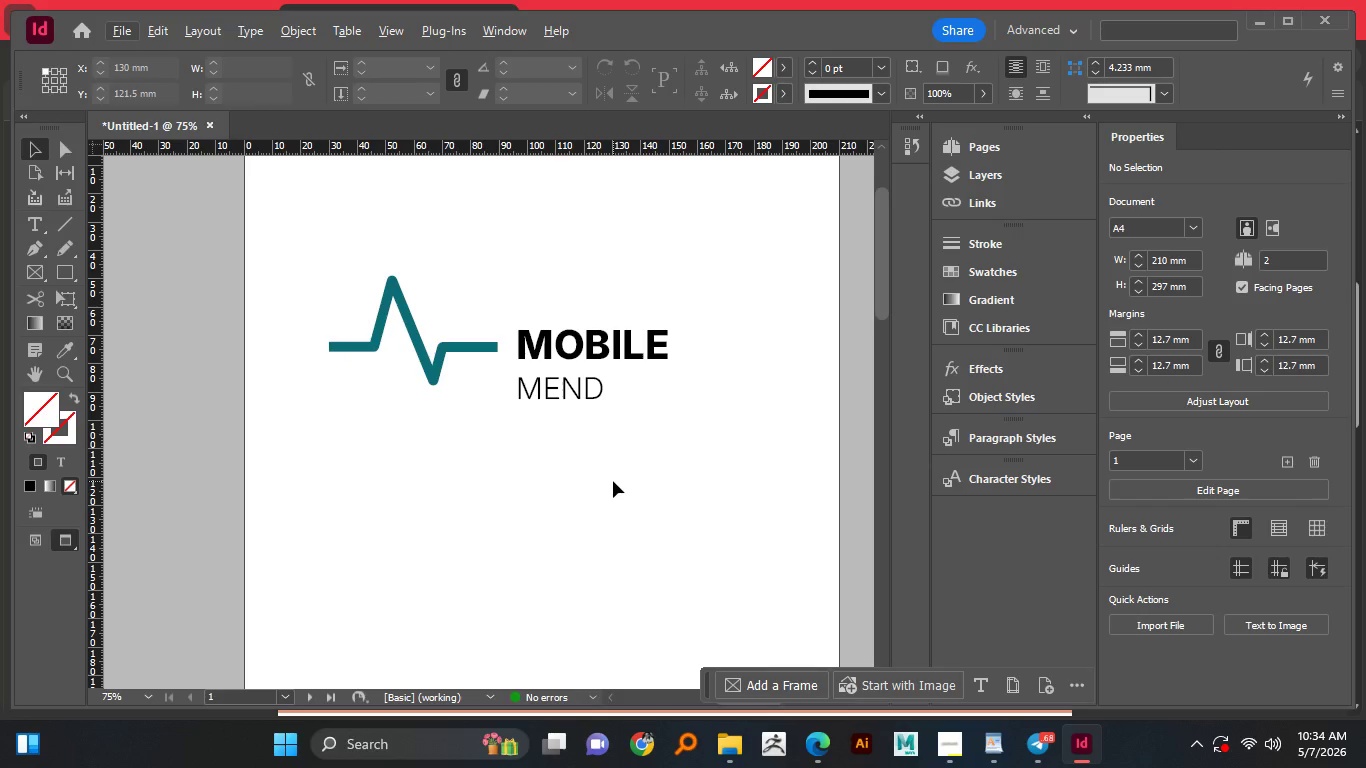 
key(Alt+AltLeft)
 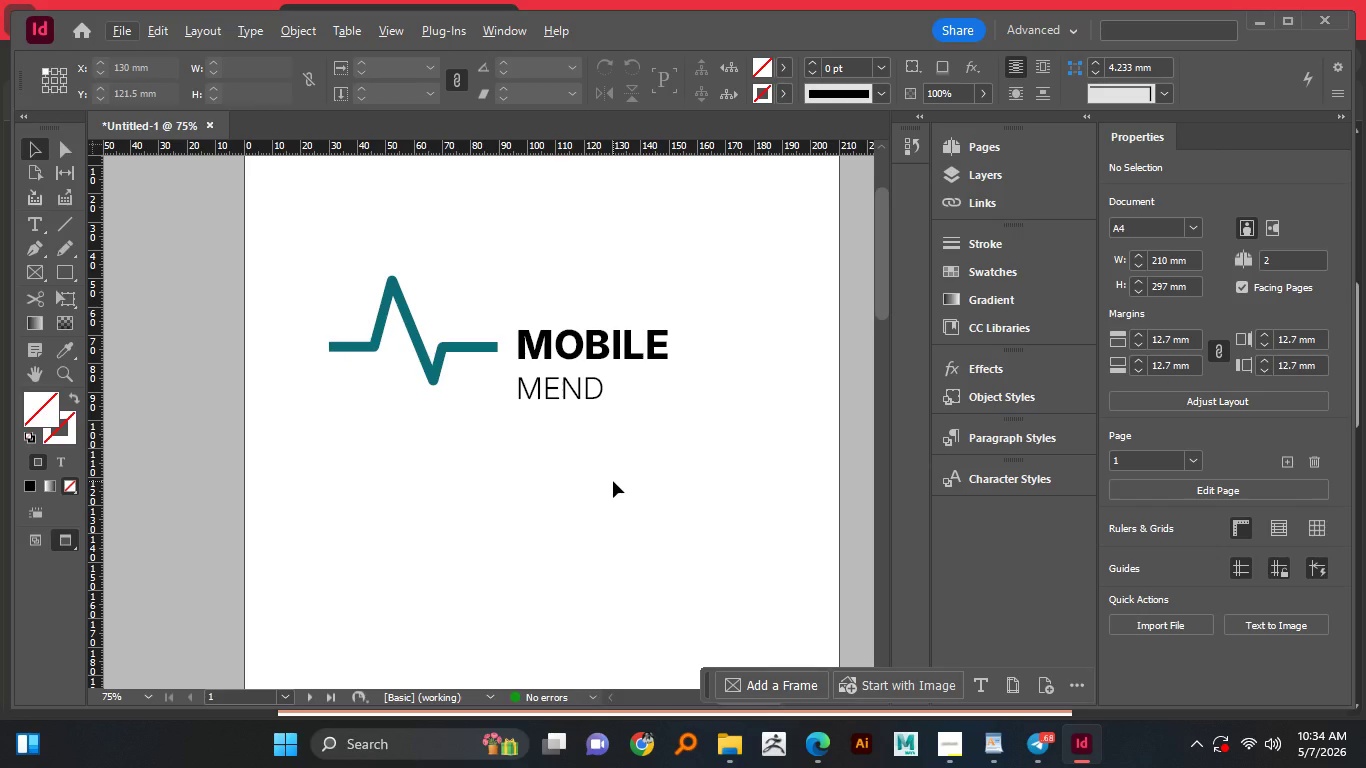 
scroll: coordinate [613, 480], scroll_direction: none, amount: 0.0
 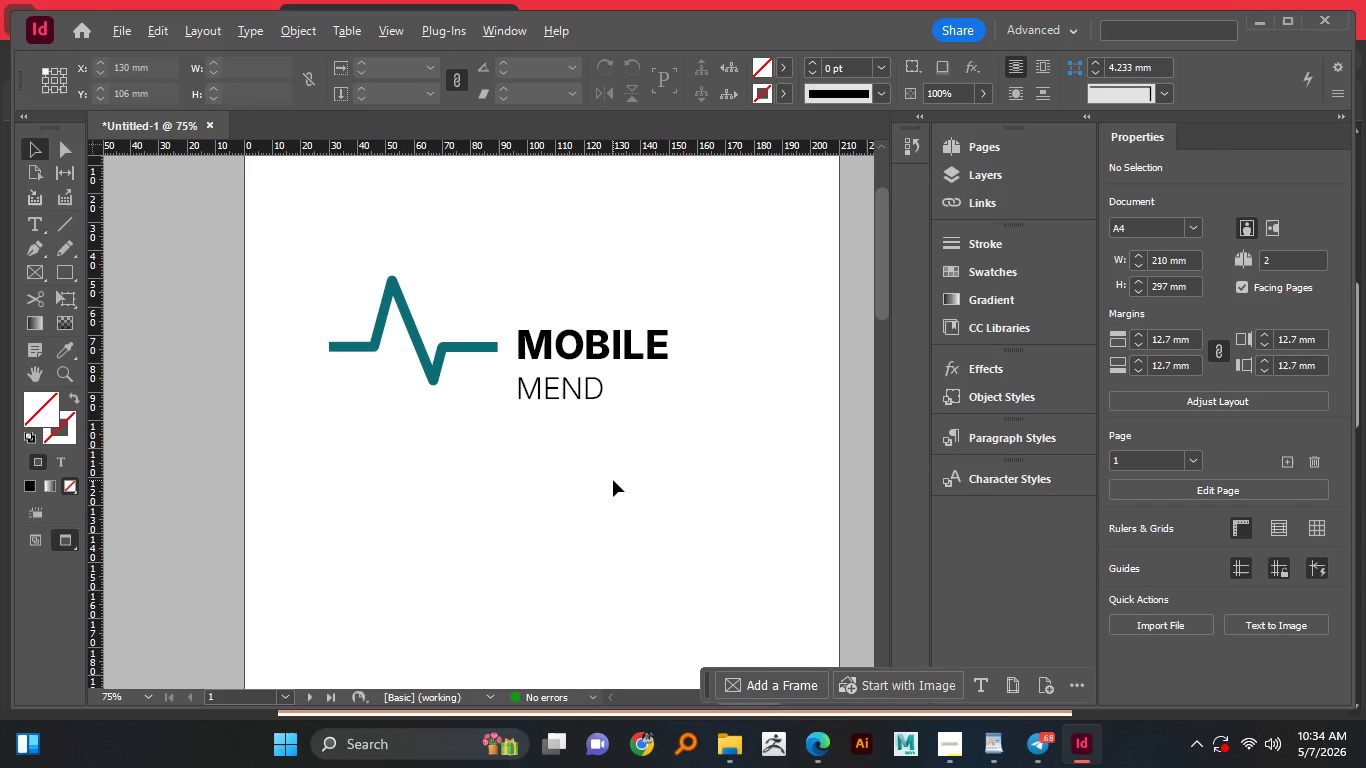 
wait(10.13)
 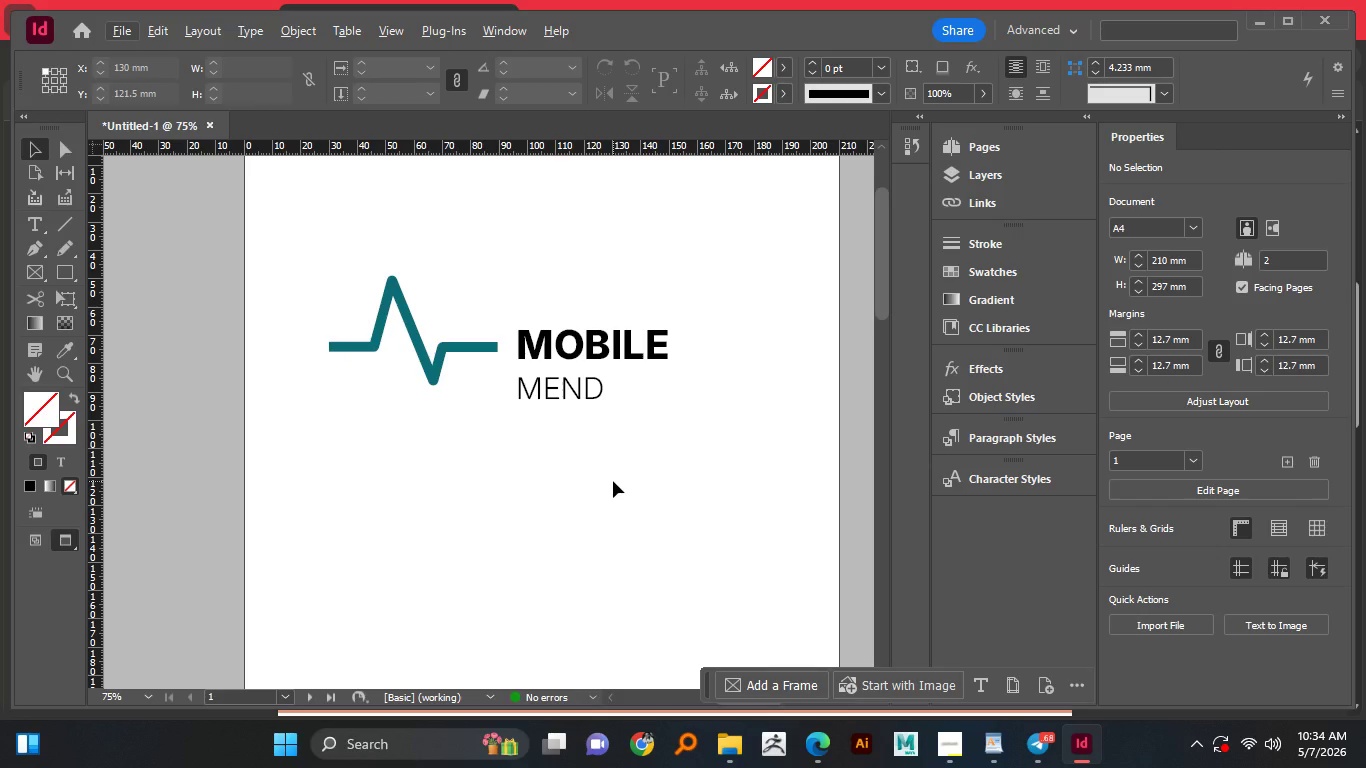 
left_click_drag(start_coordinate=[588, 292], to_coordinate=[603, 435])
 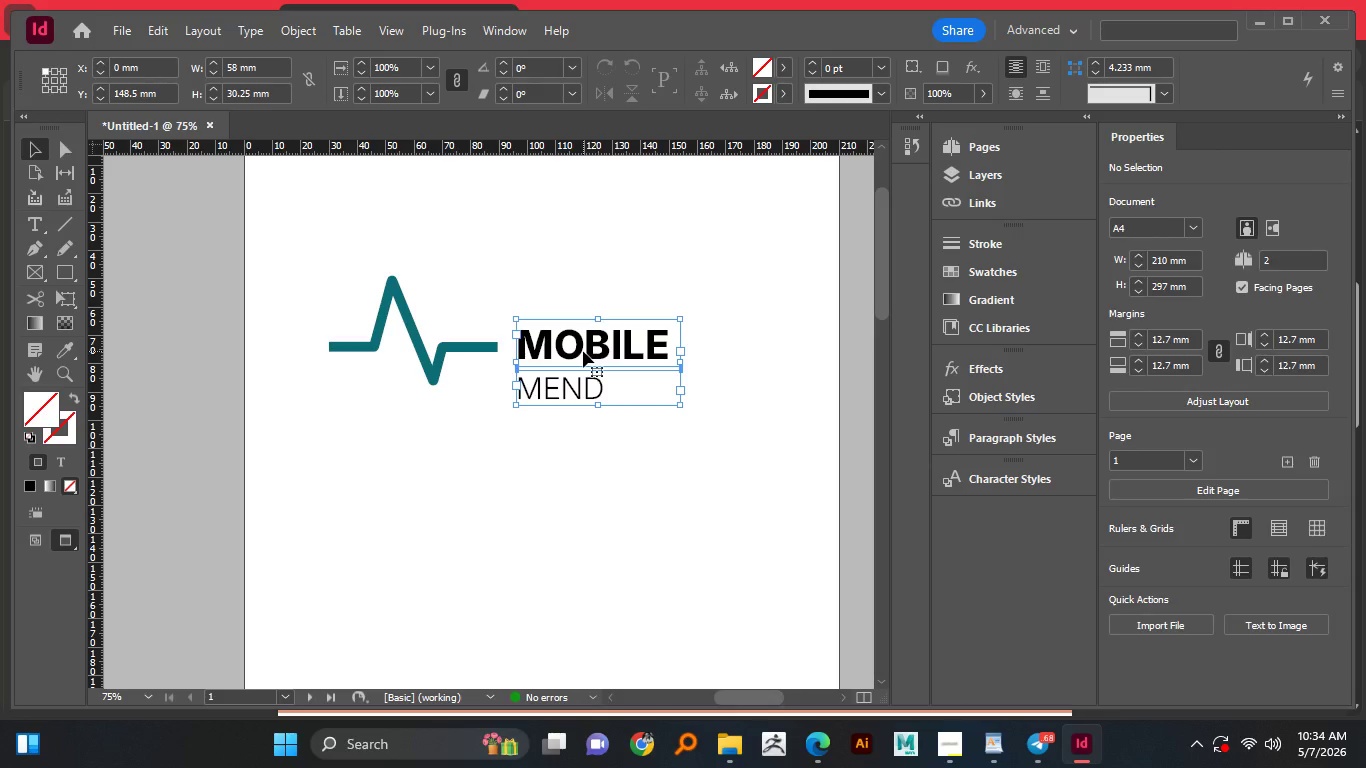 
left_click_drag(start_coordinate=[583, 351], to_coordinate=[583, 342])
 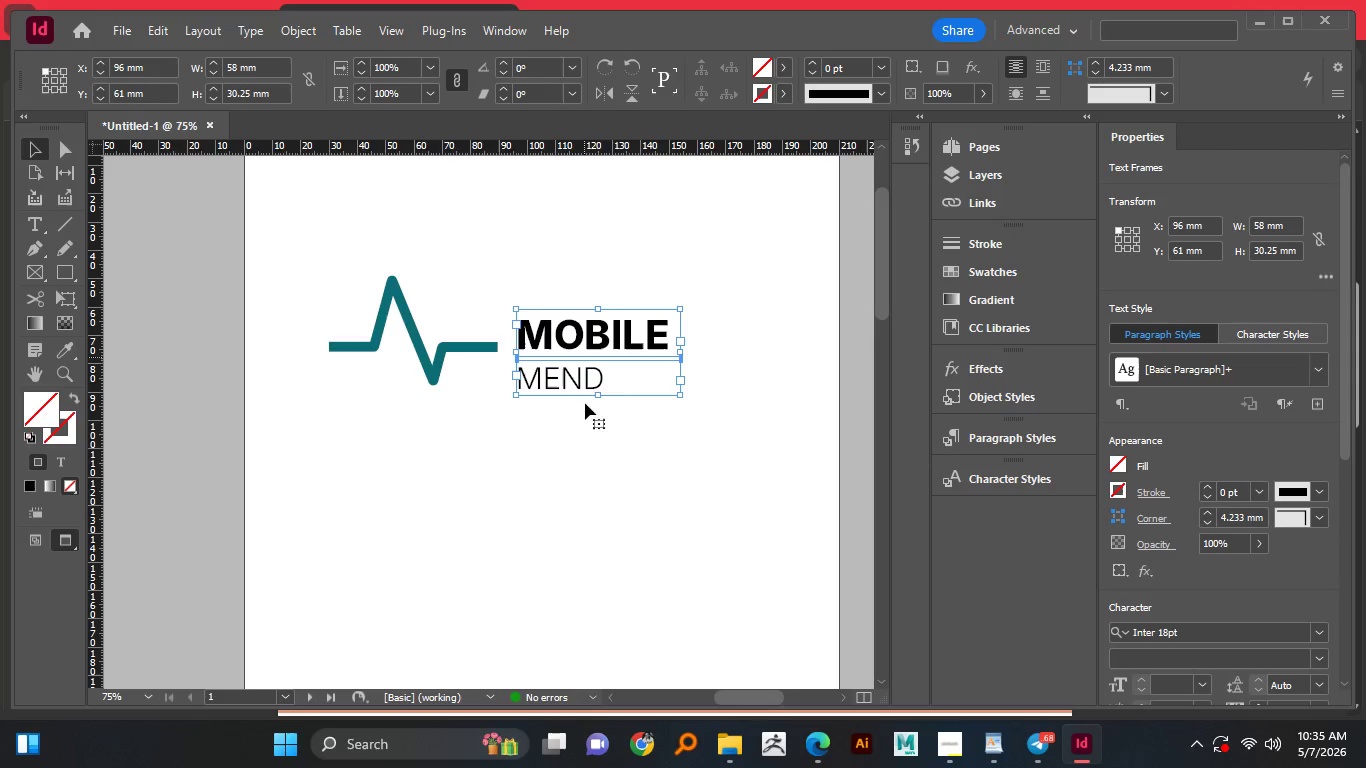 
hold_key(key=ShiftLeft, duration=1.31)
 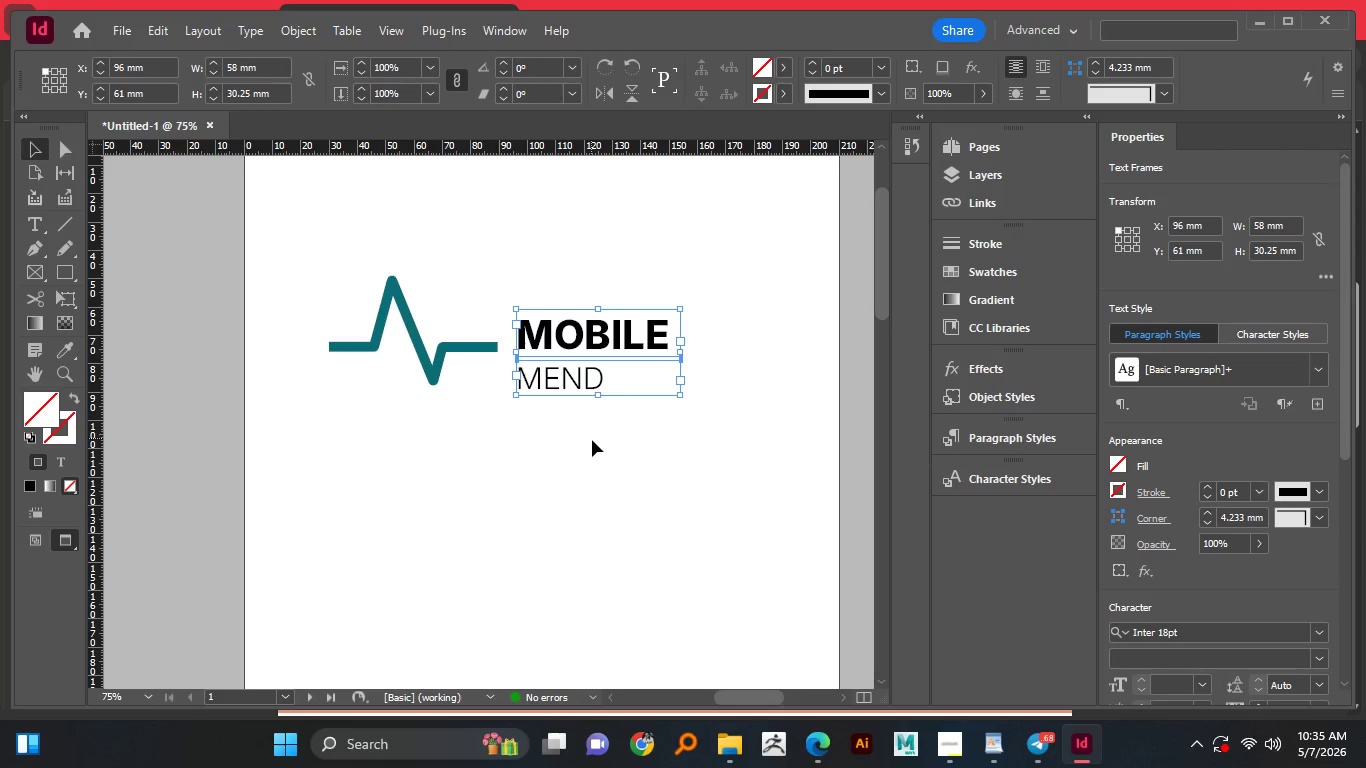 
left_click([592, 440])
 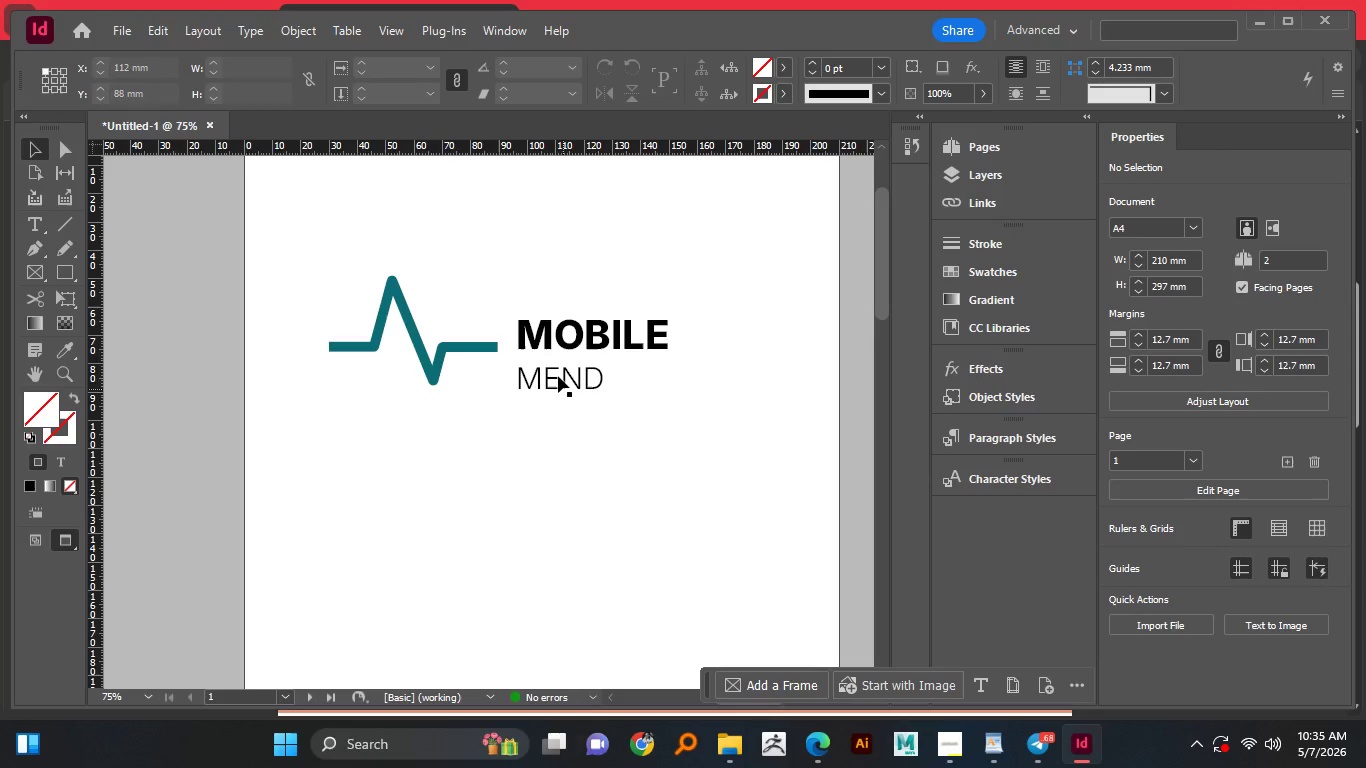 
hold_key(key=AltLeft, duration=1.24)
scroll: coordinate [528, 331], scroll_direction: up, amount: 4.0
 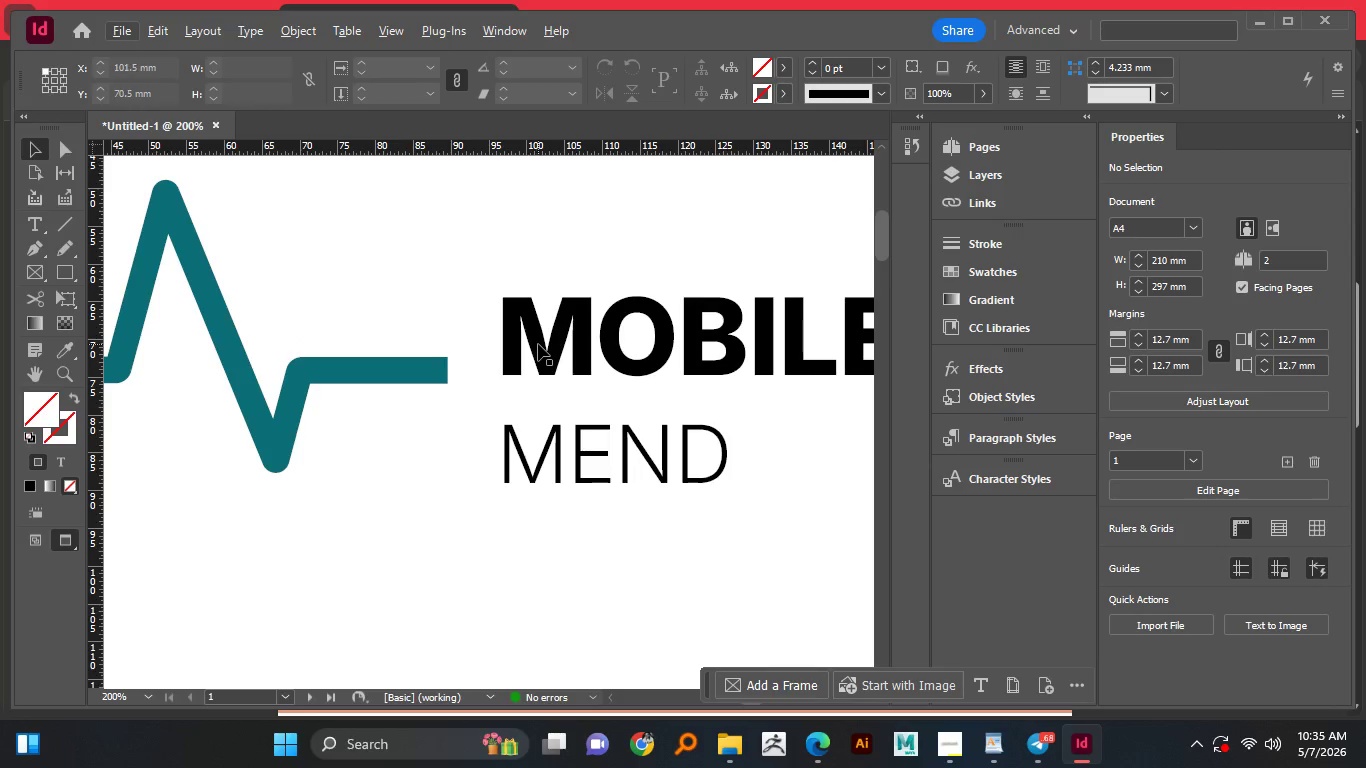 
left_click_drag(start_coordinate=[538, 344], to_coordinate=[539, 353])
 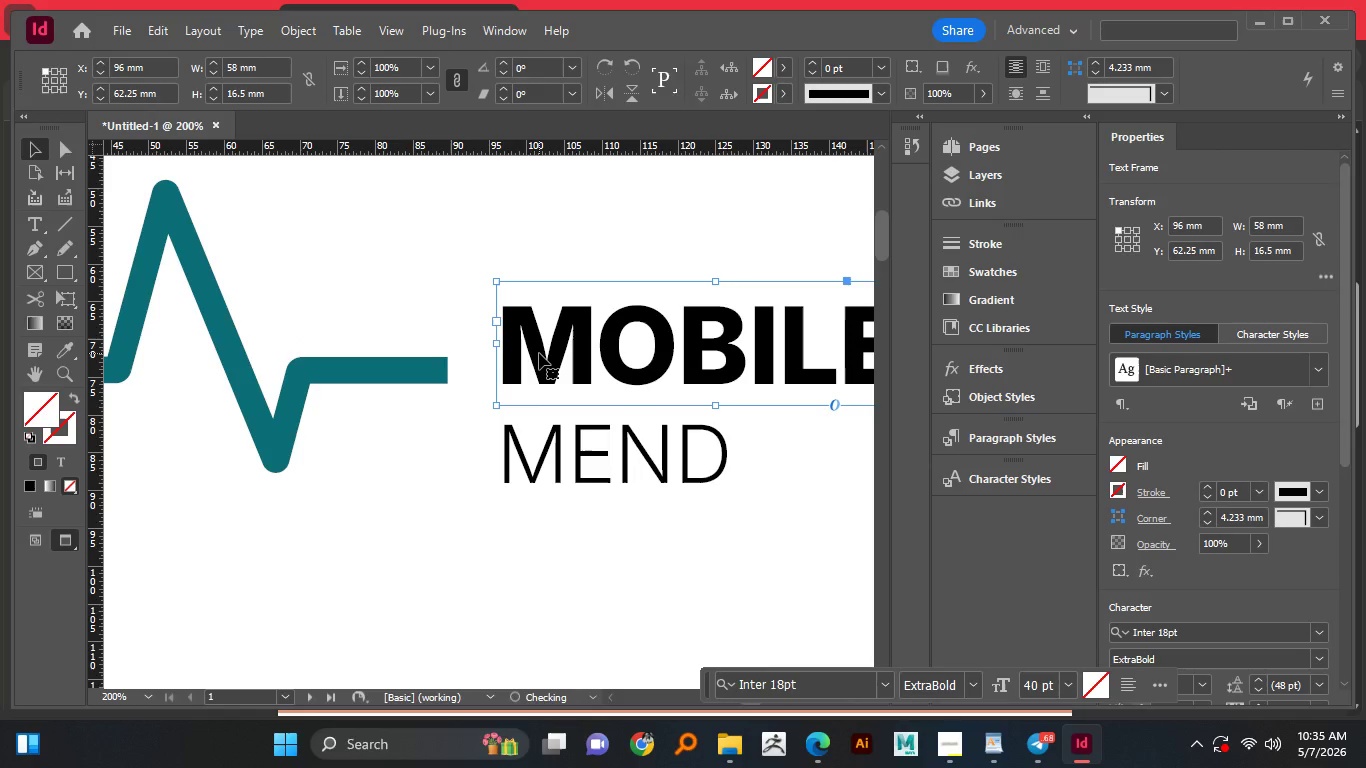 
hold_key(key=ShiftLeft, duration=1.25)
 